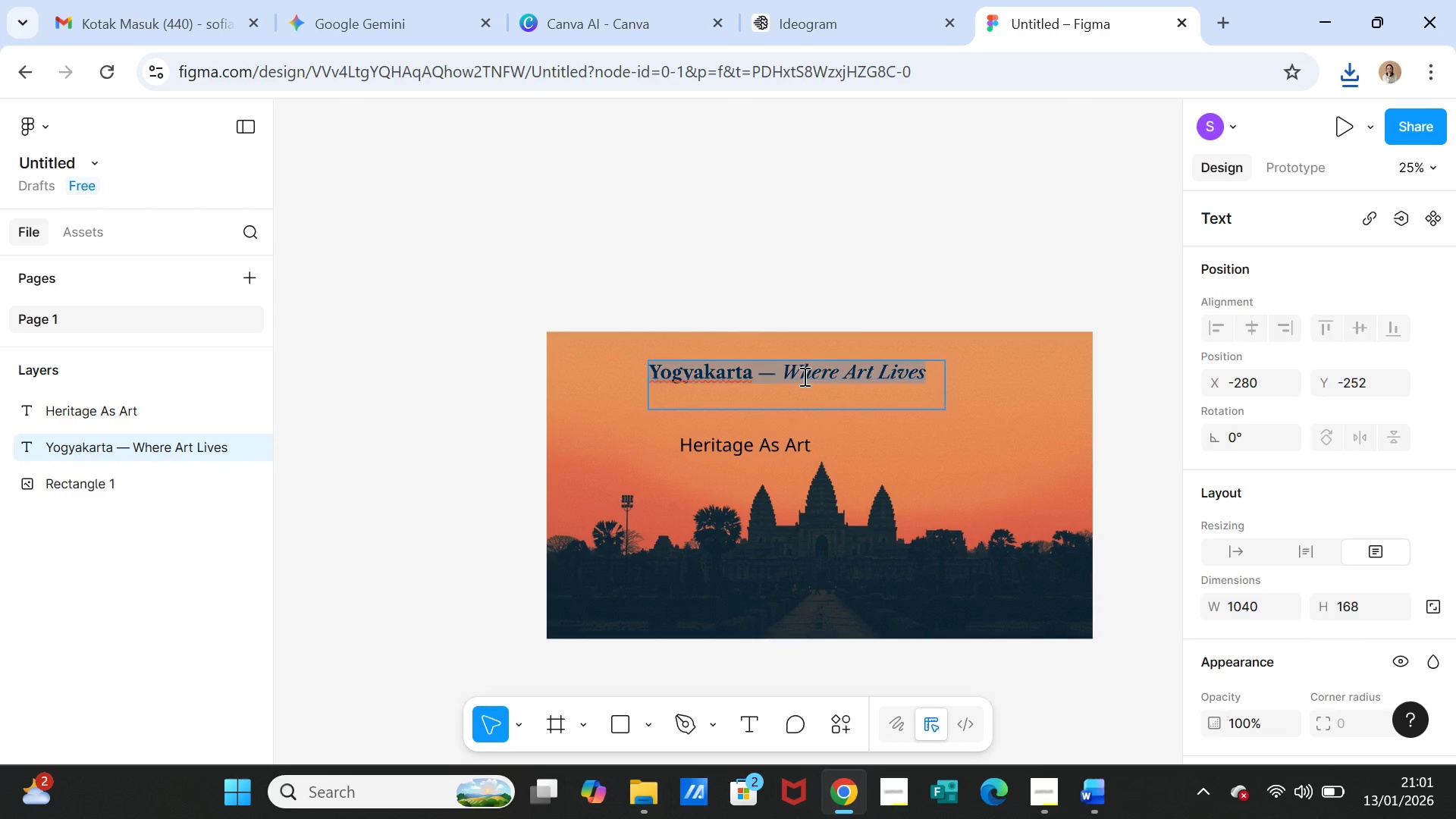 
triple_click([803, 376])
 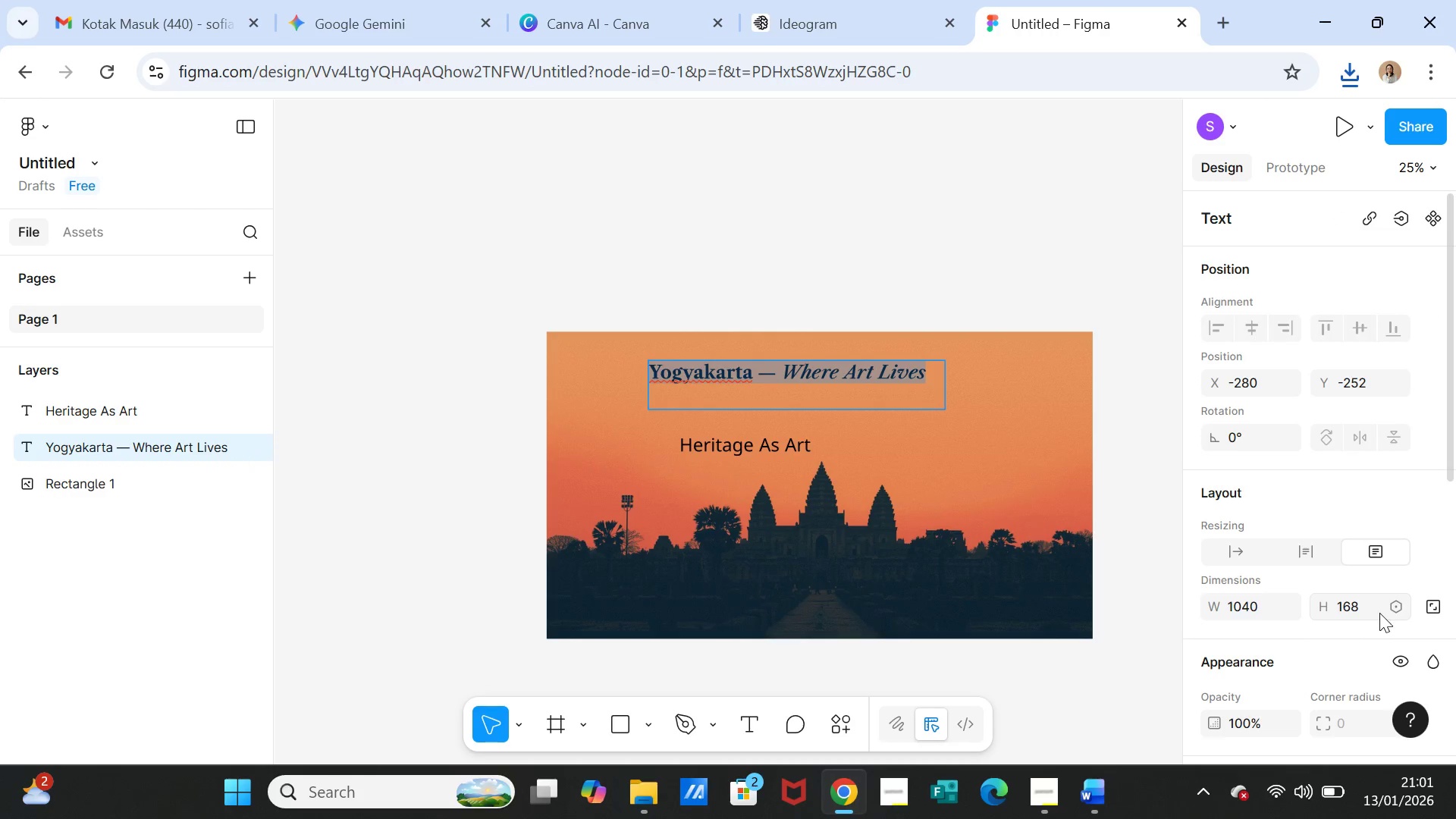 
scroll: coordinate [1402, 584], scroll_direction: down, amount: 3.0
 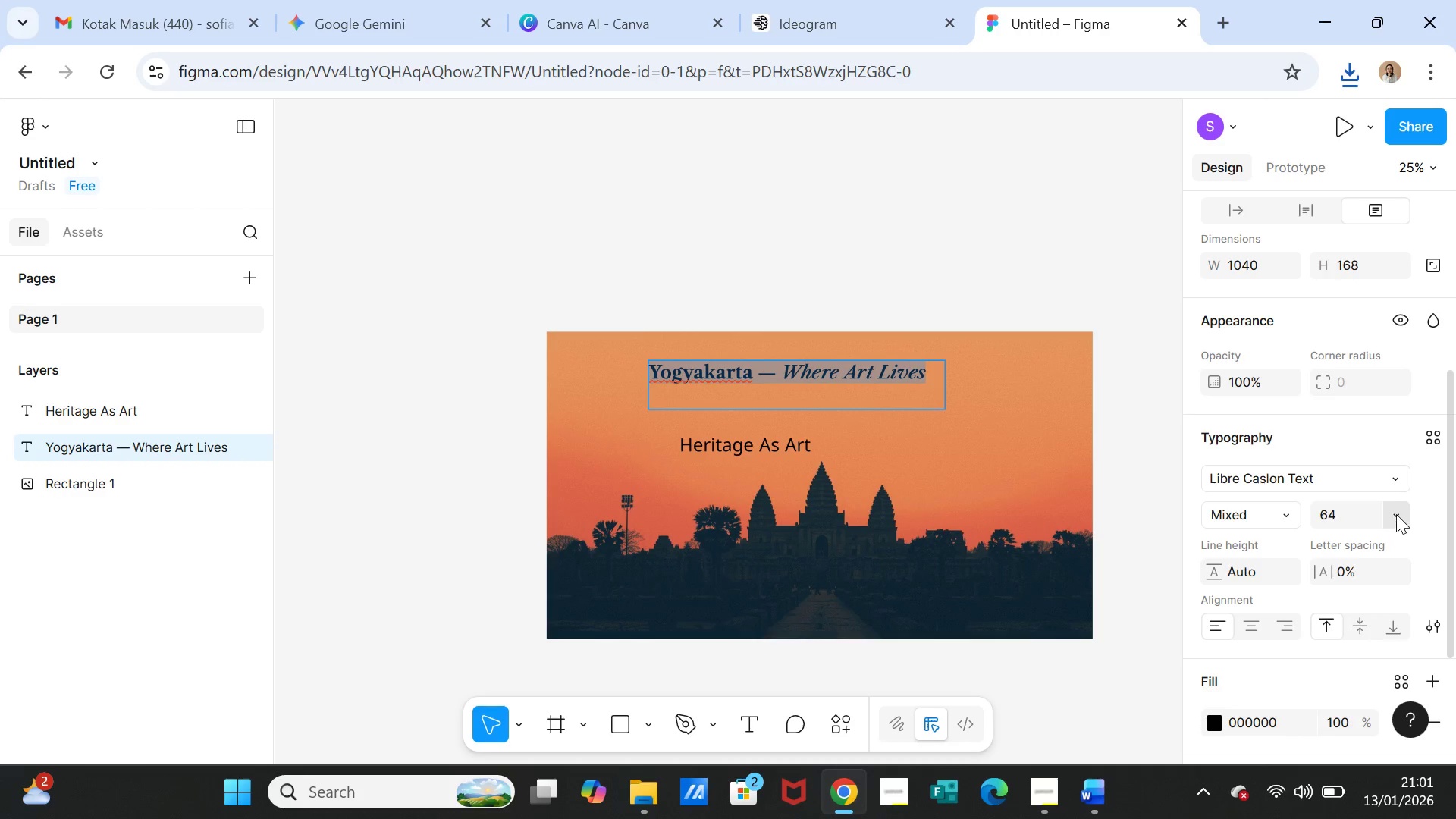 
left_click([1396, 514])
 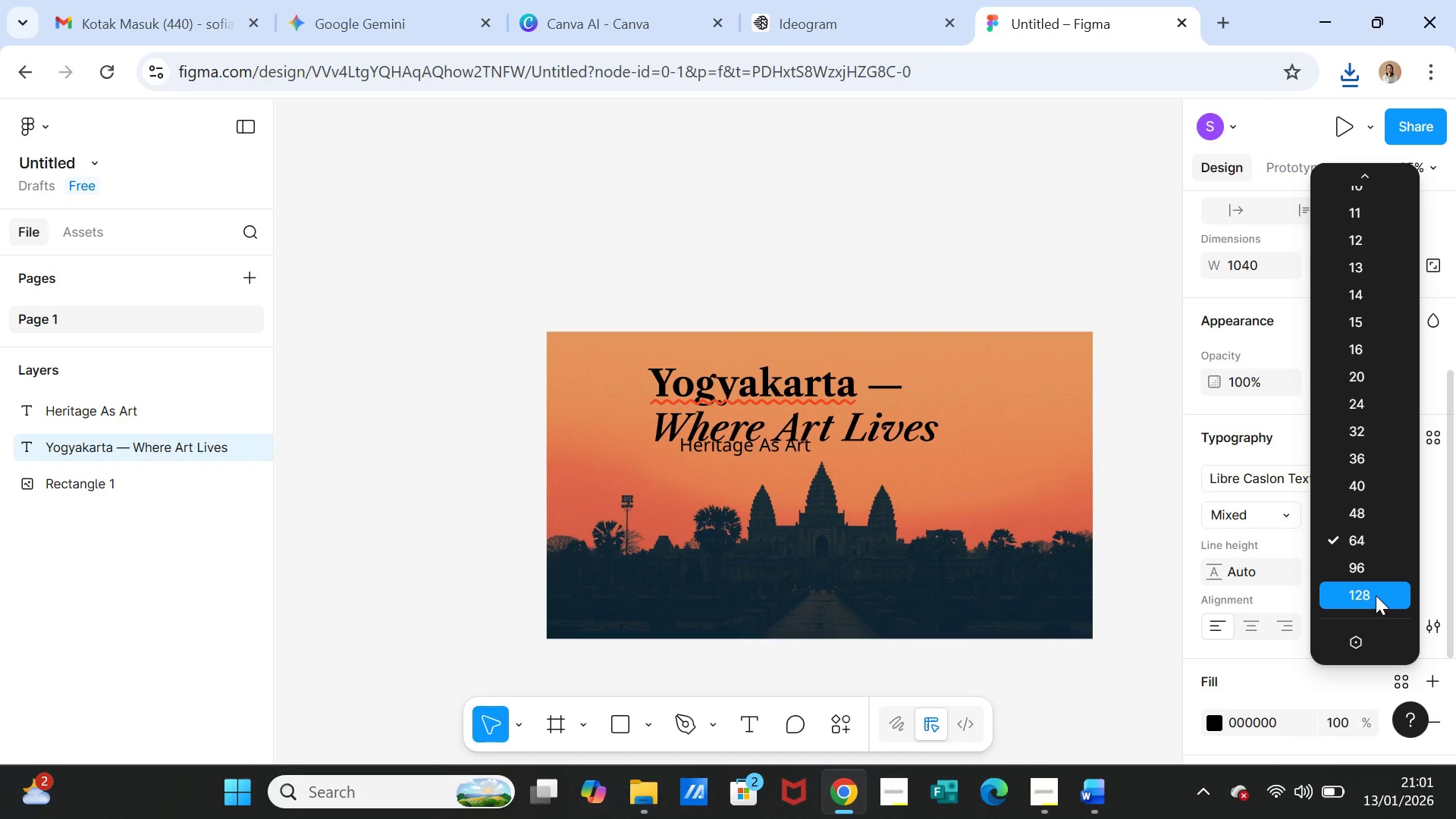 
left_click([1376, 595])
 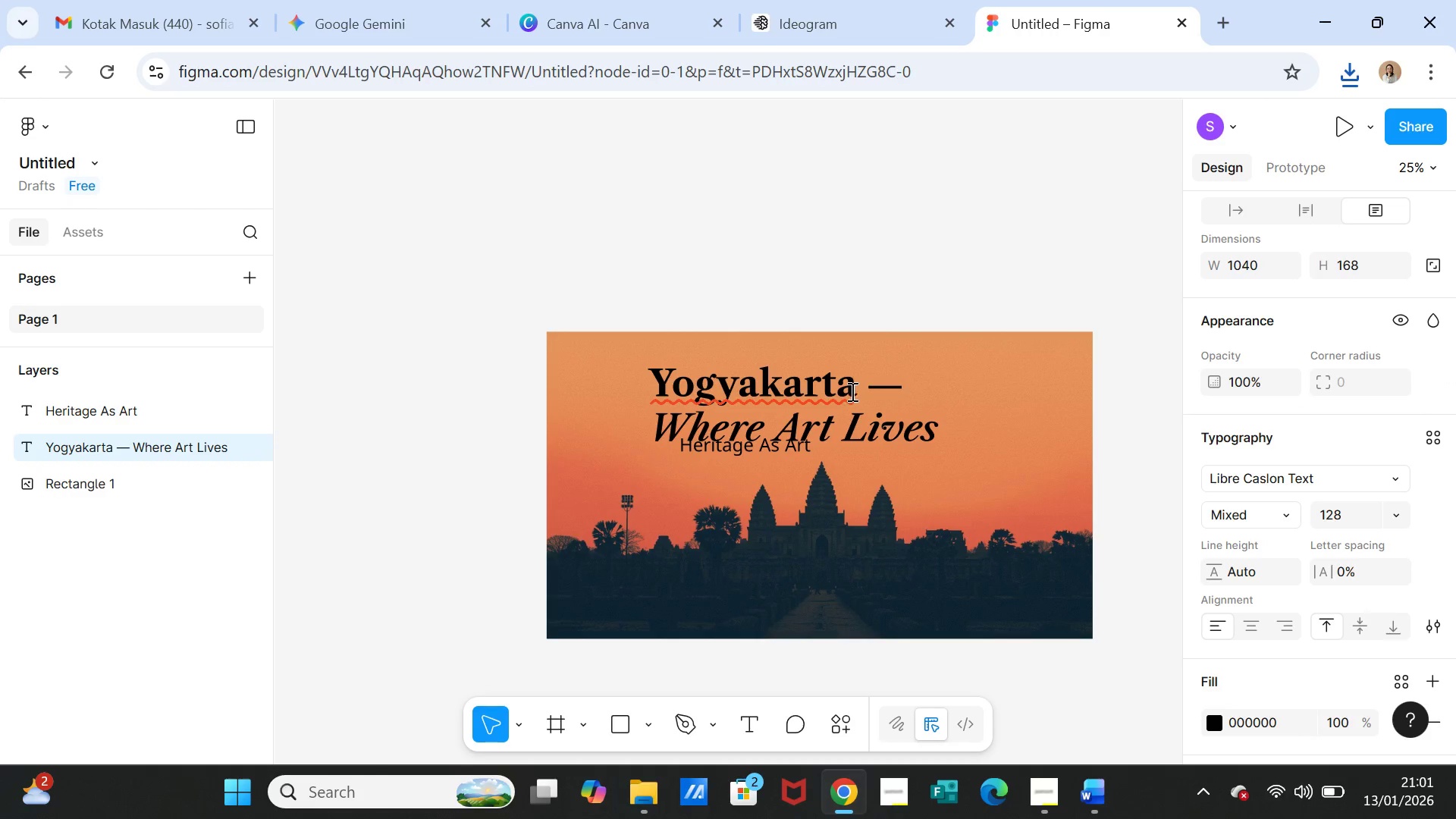 
double_click([851, 391])
 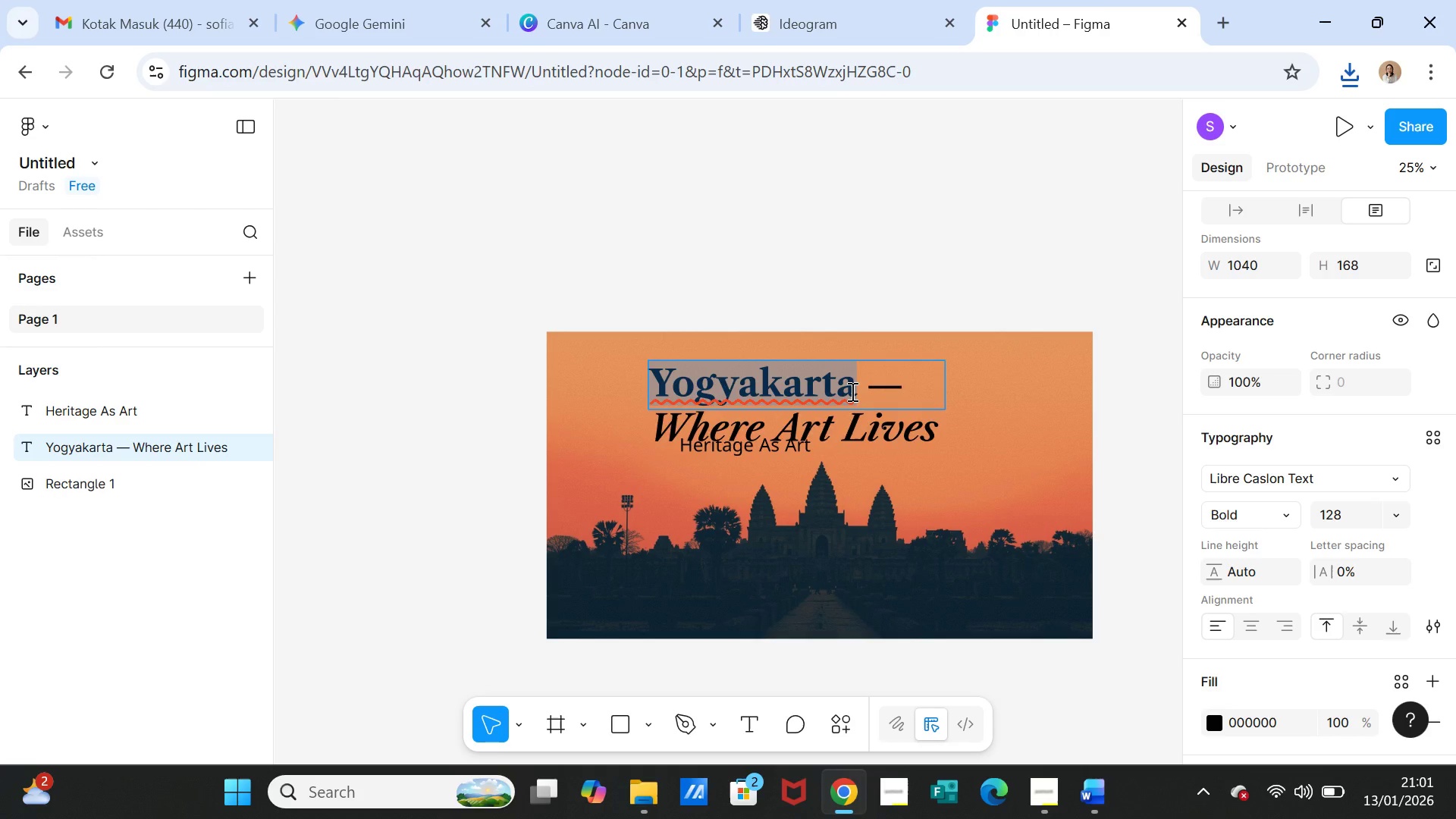 
triple_click([851, 391])
 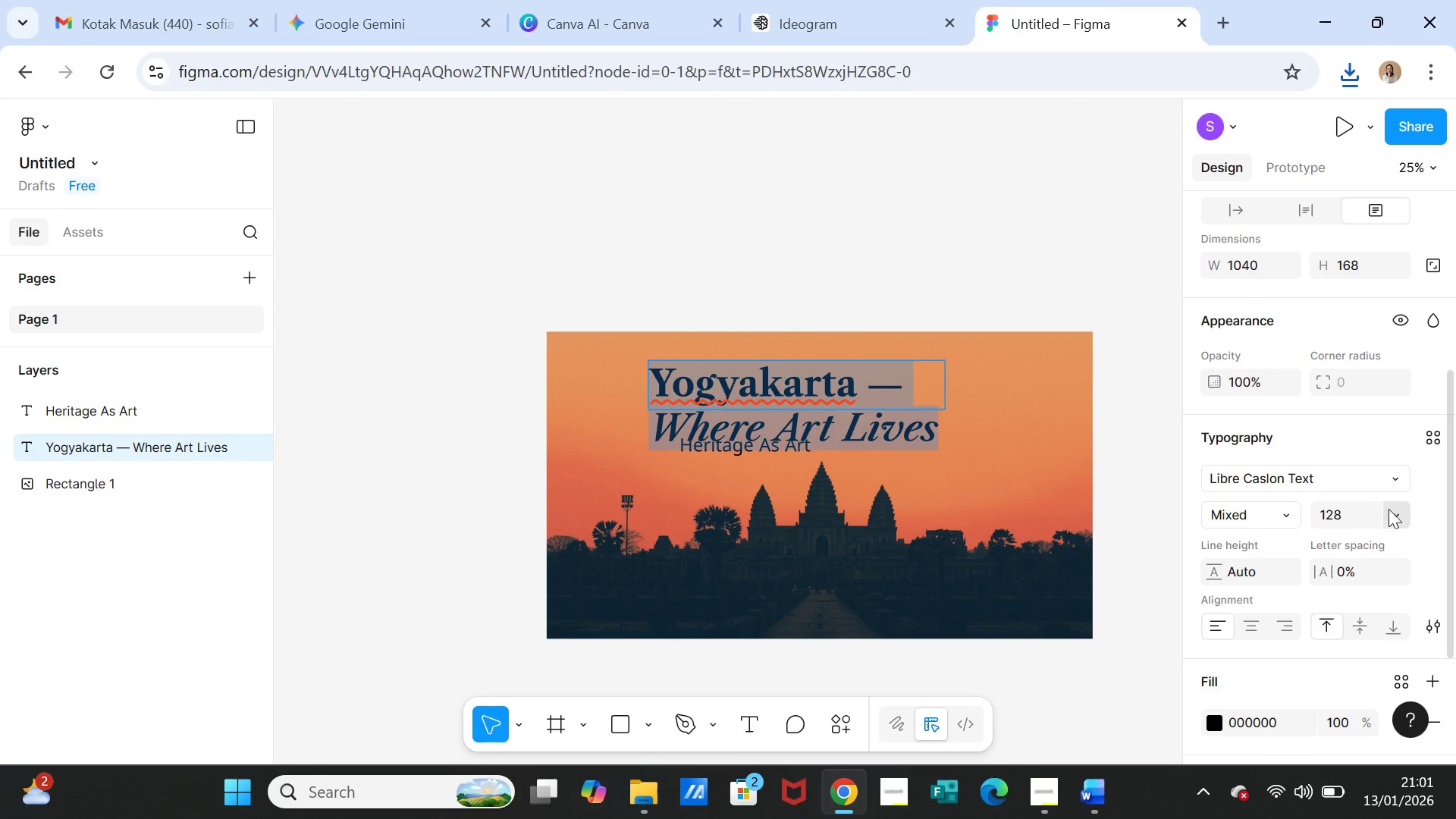 
left_click([1393, 509])
 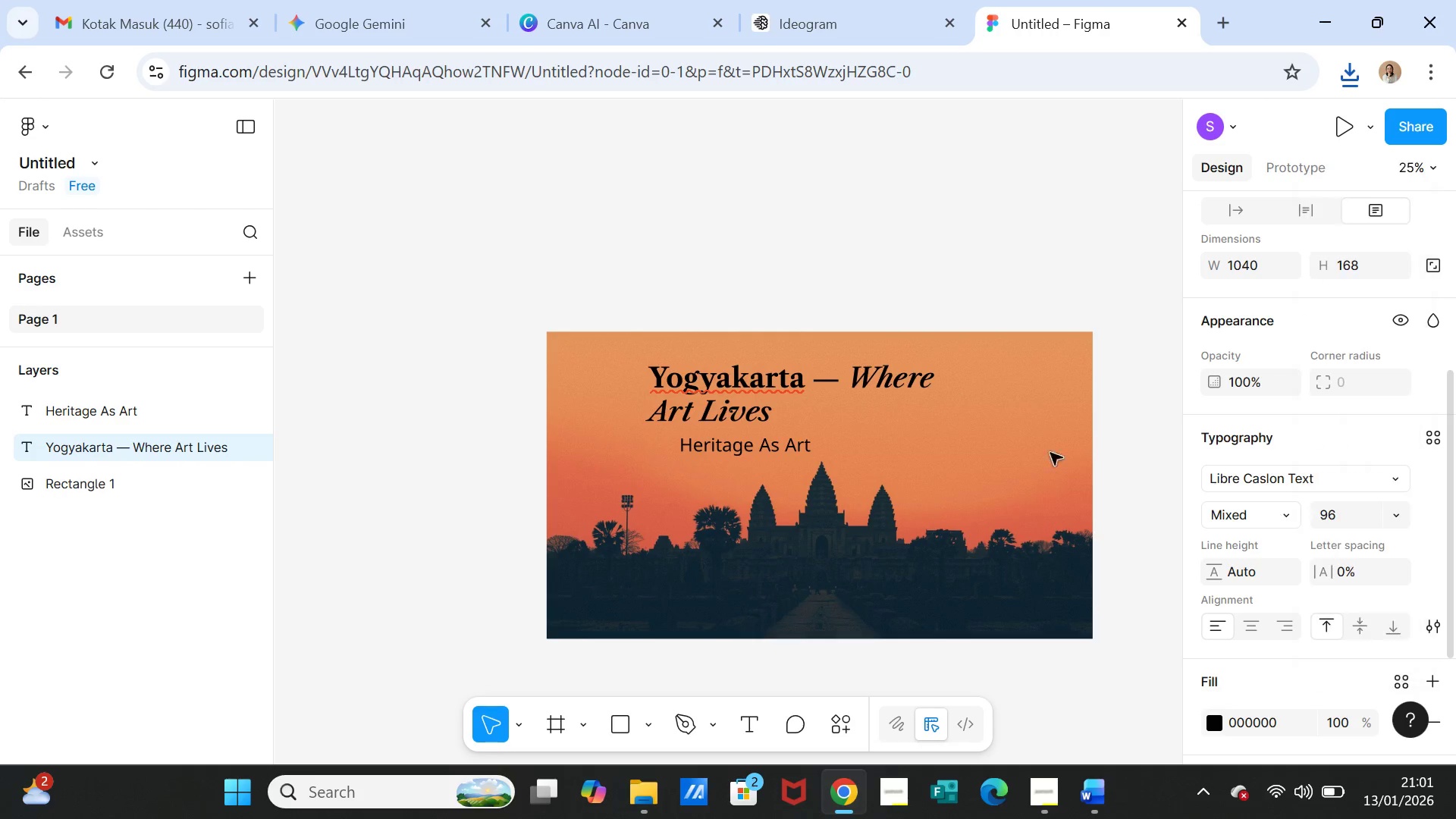 
left_click([892, 422])
 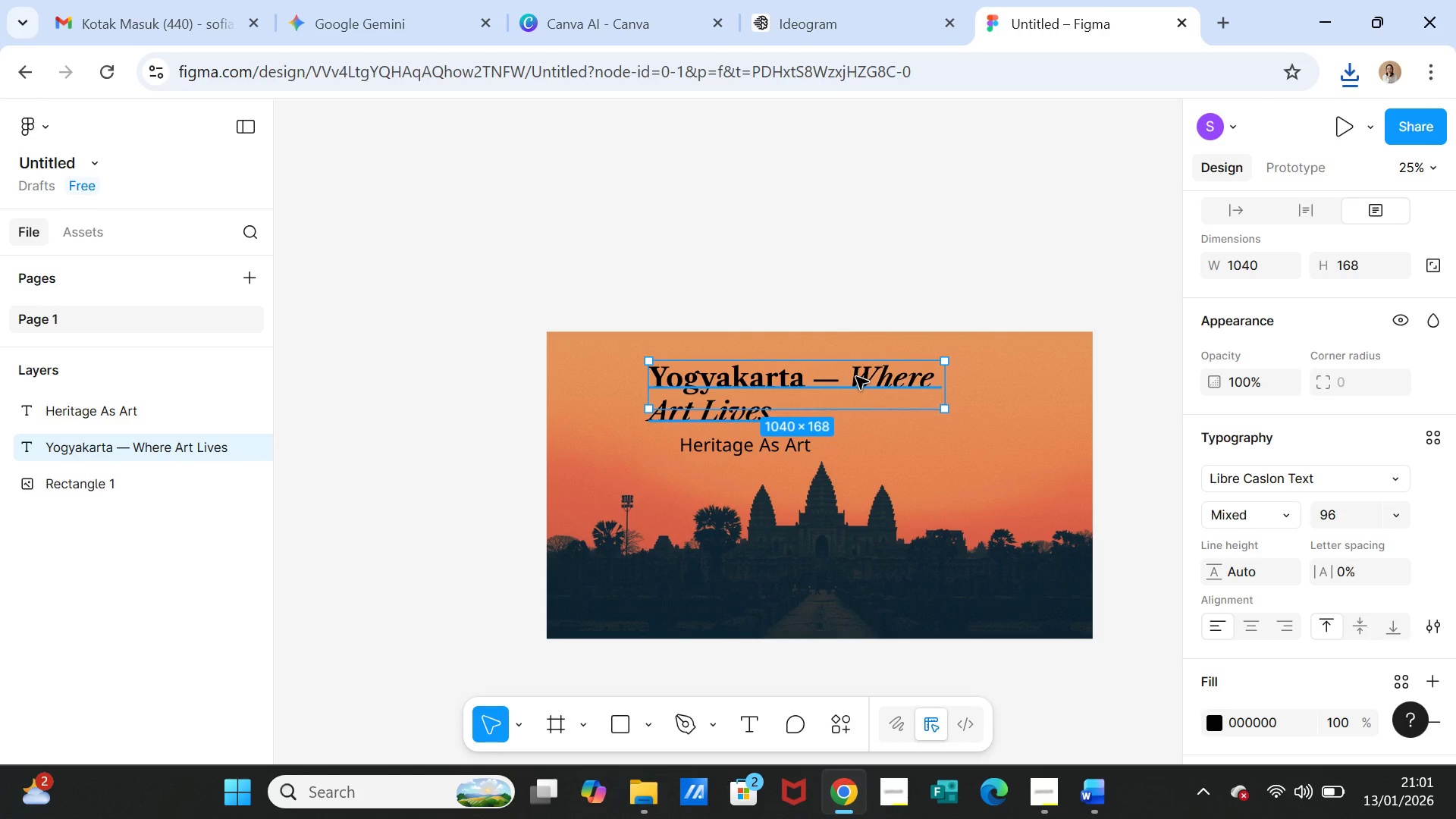 
left_click([856, 377])
 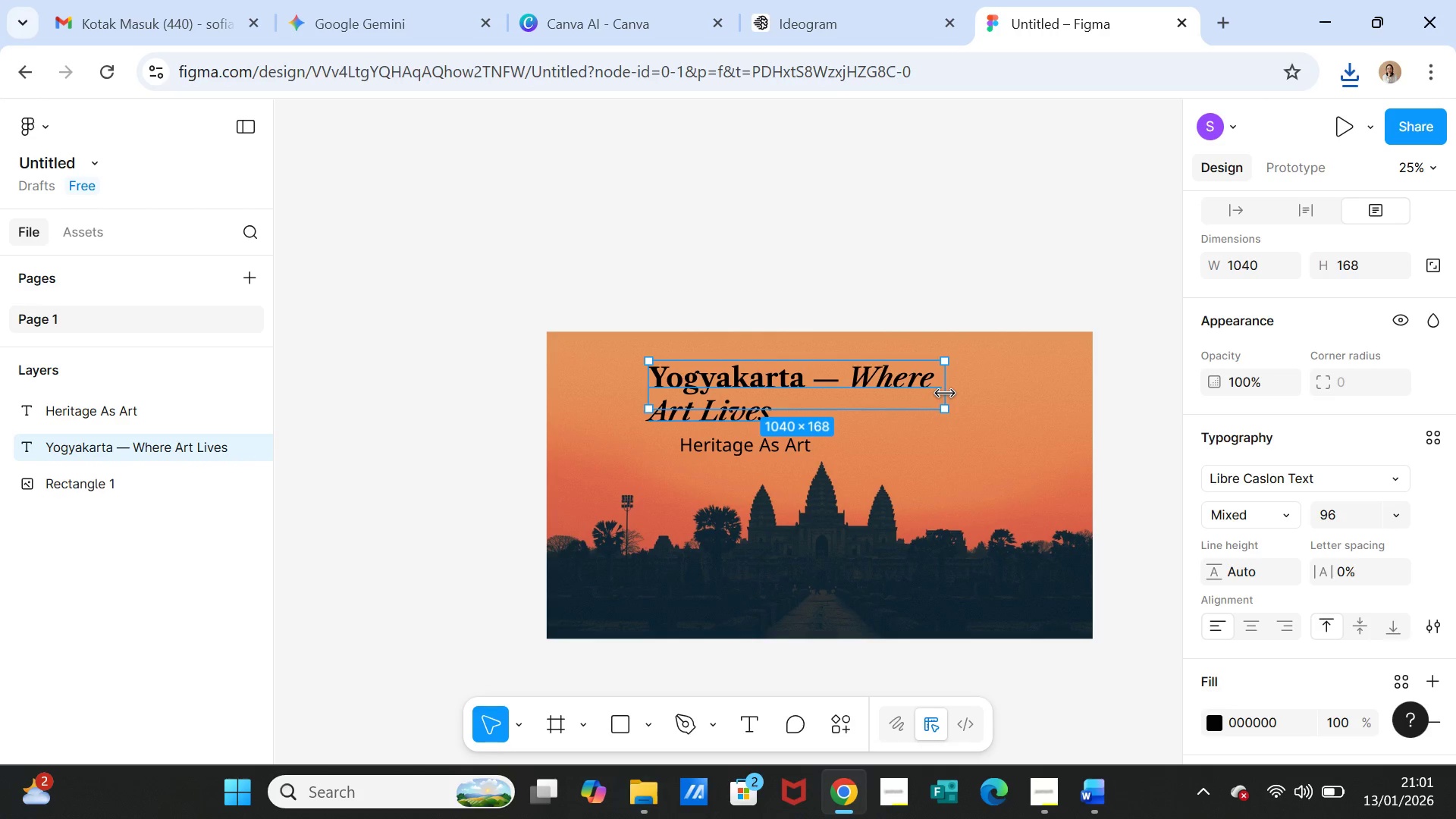 
left_click_drag(start_coordinate=[945, 386], to_coordinate=[1010, 381])
 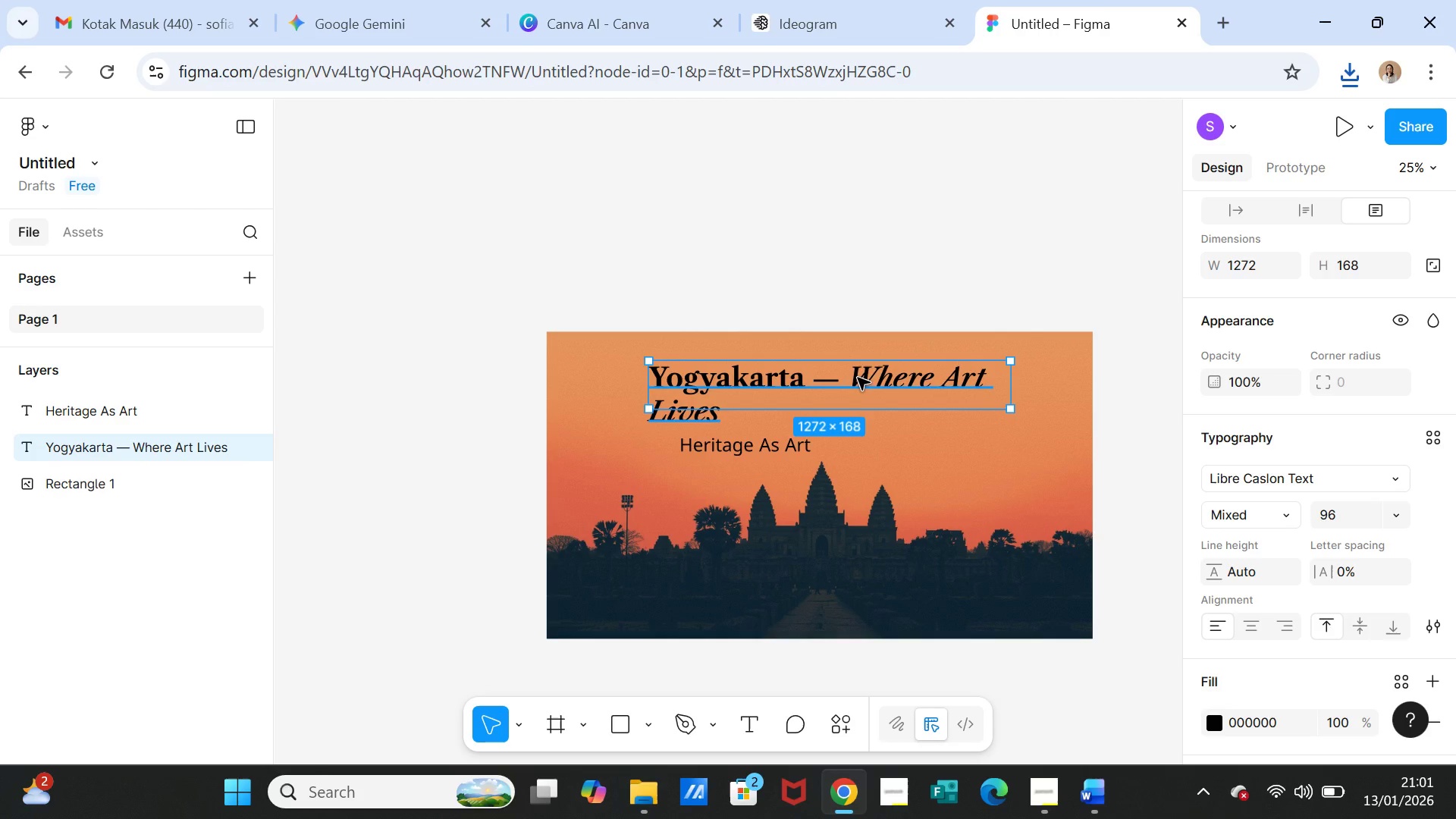 
left_click([857, 377])
 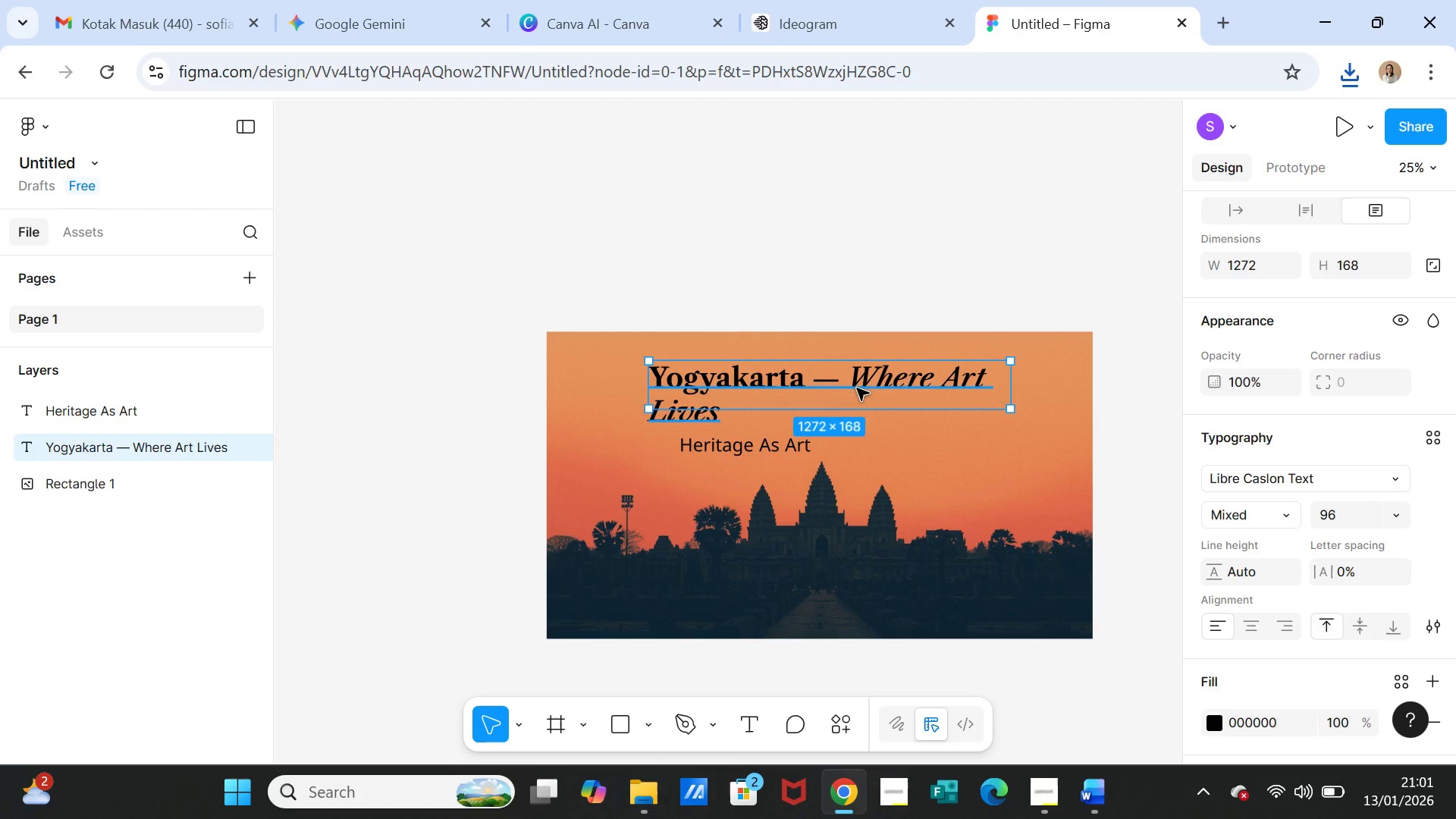 
left_click([857, 388])
 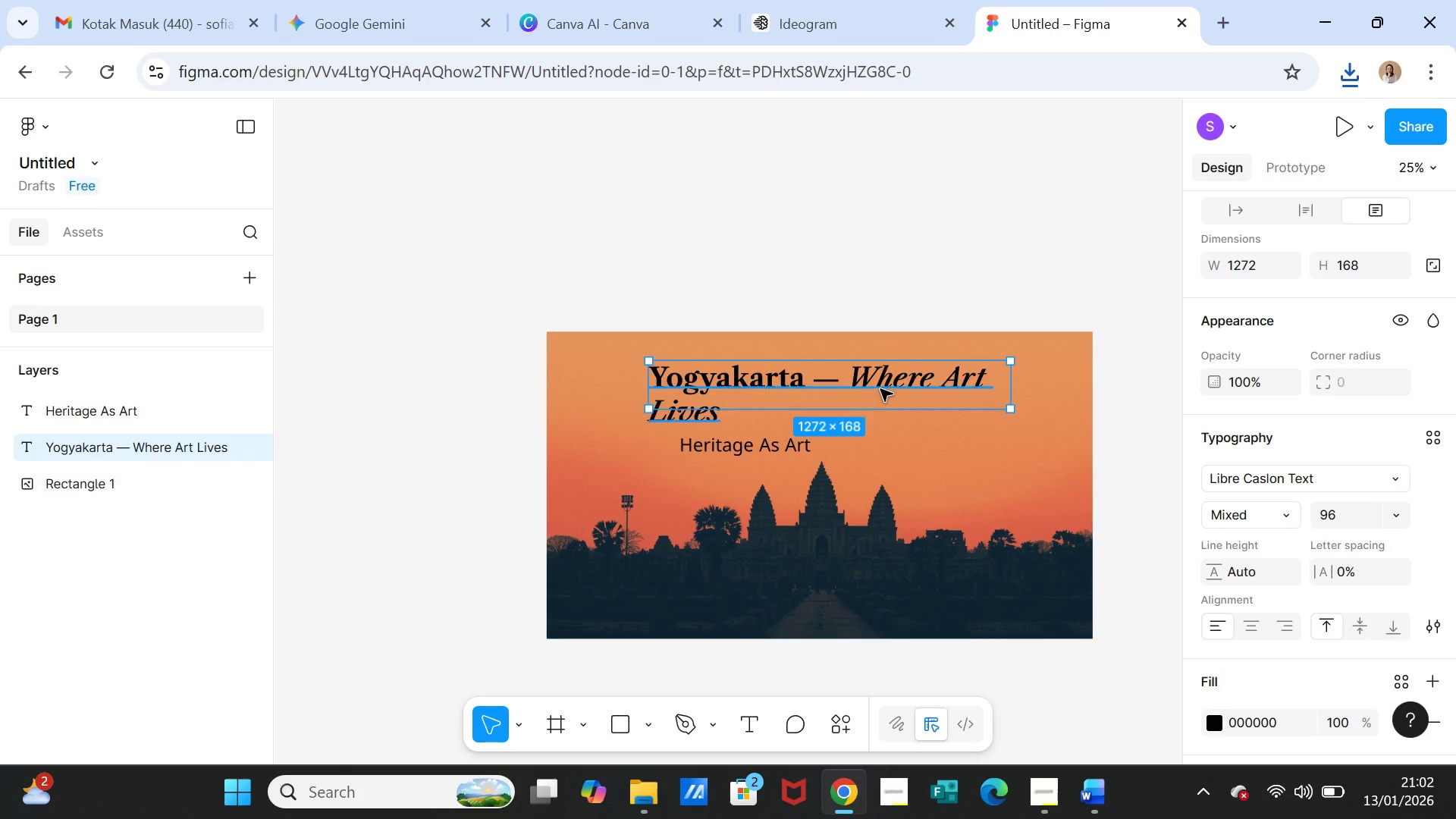 
left_click([880, 389])
 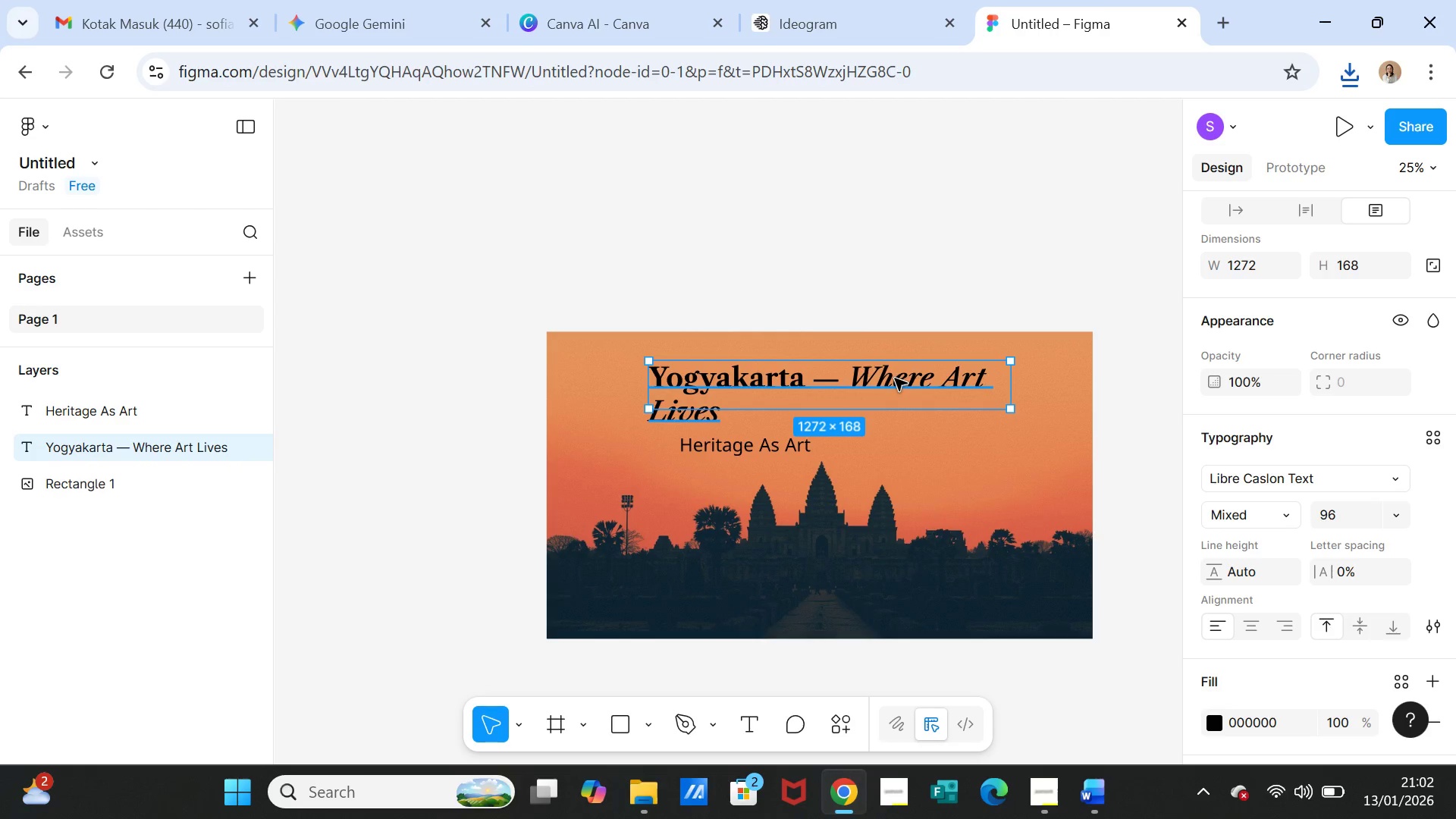 
double_click([895, 378])
 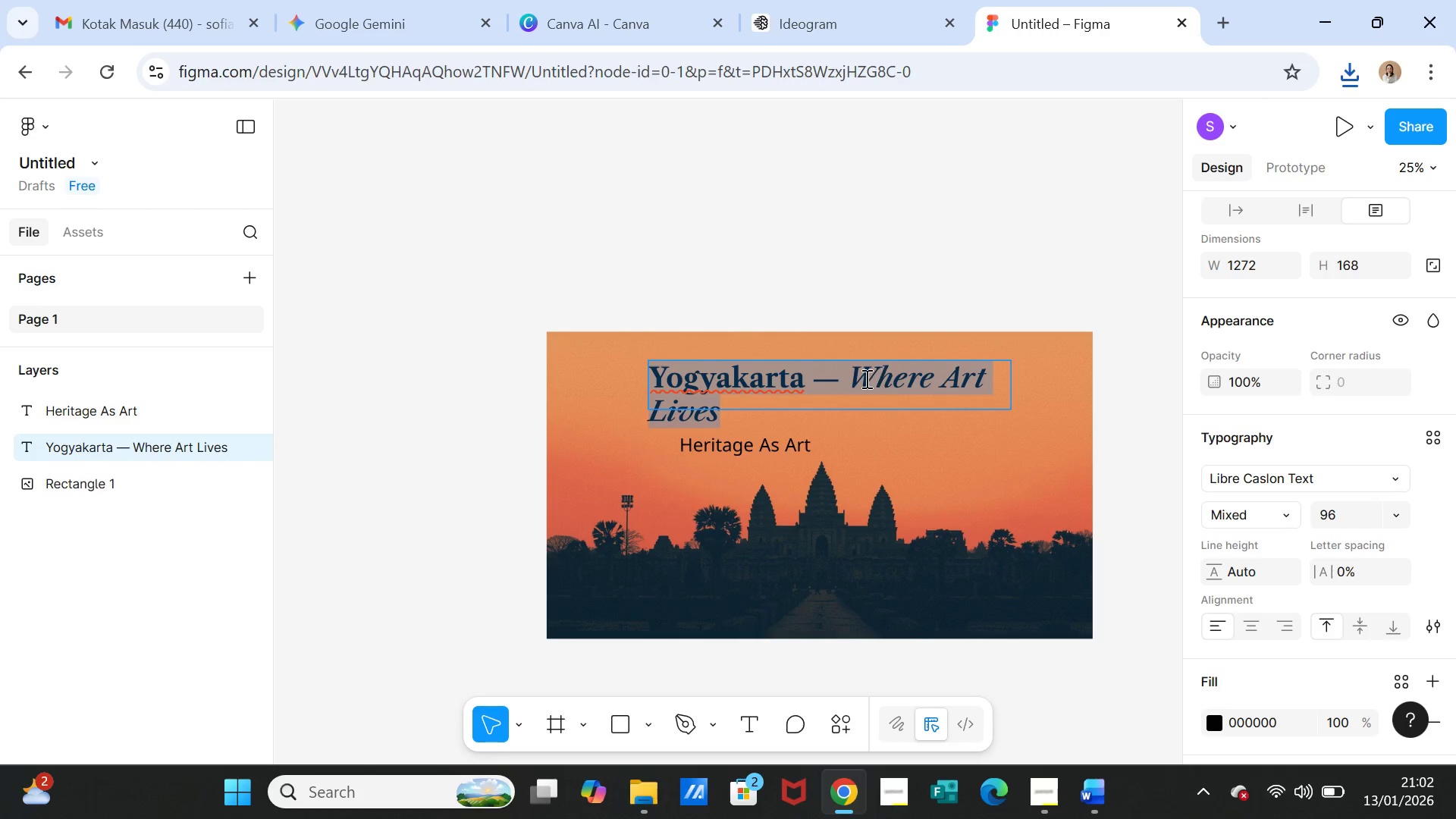 
left_click([865, 378])
 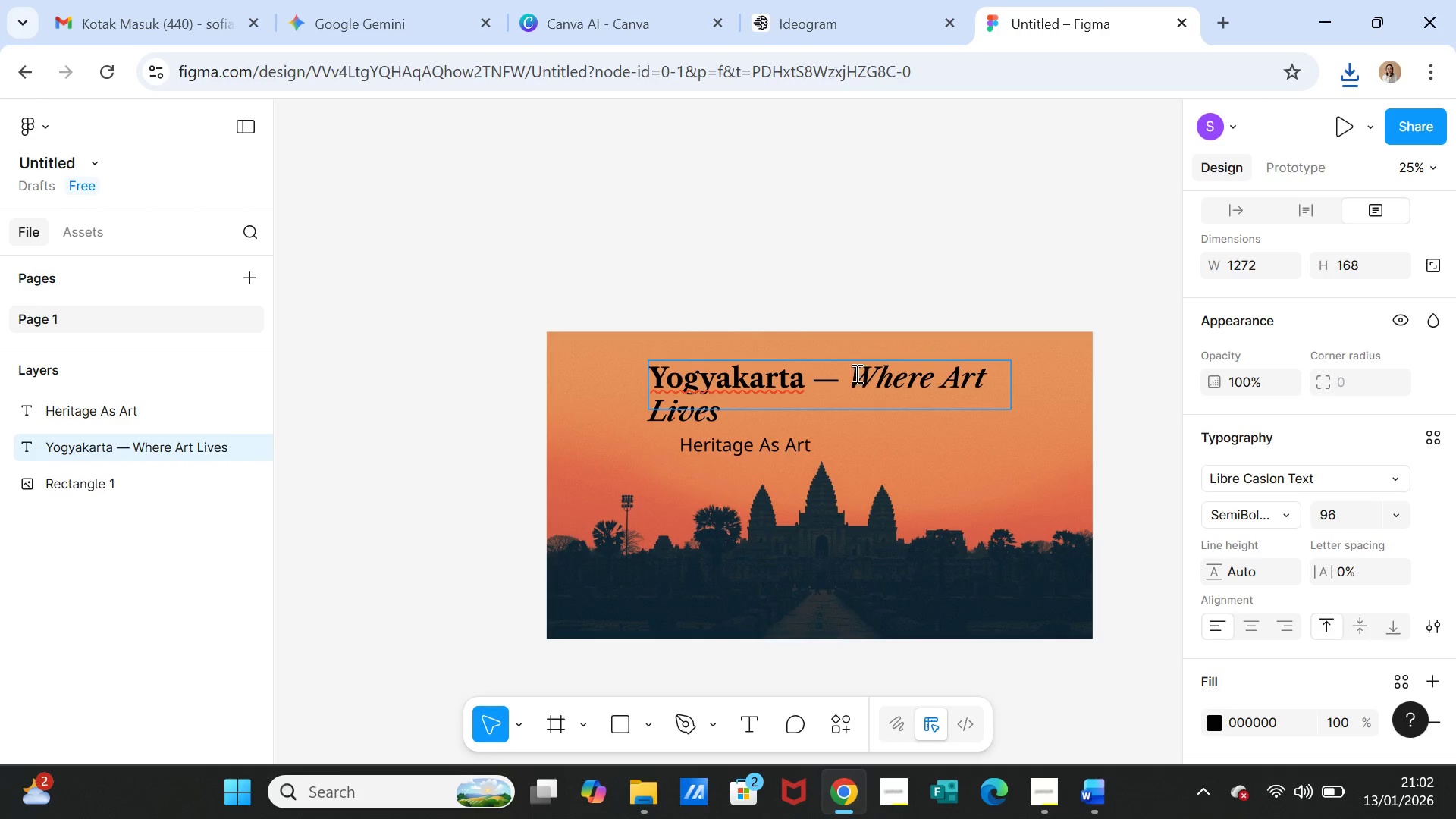 
left_click([855, 373])
 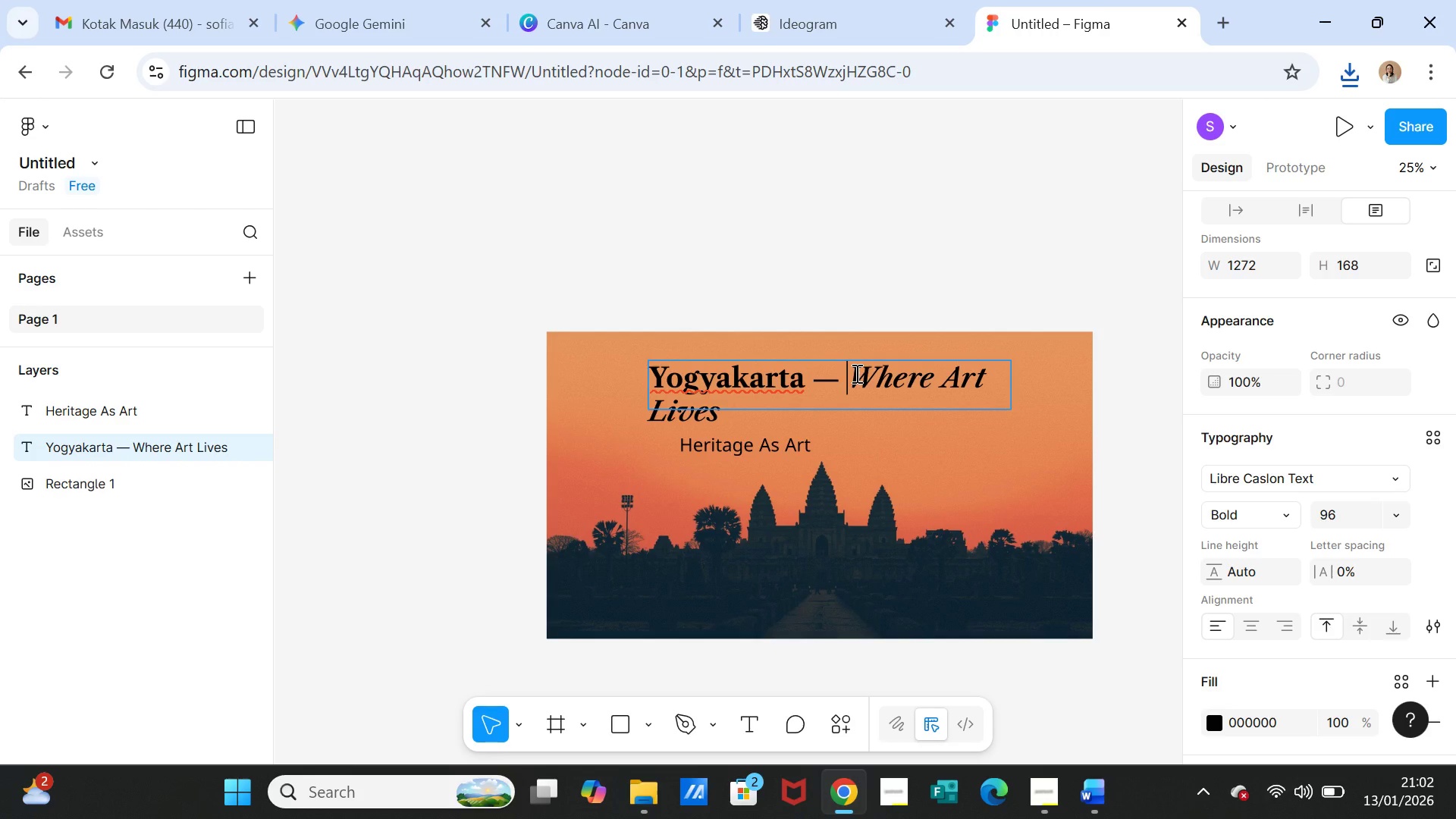 
key(Enter)
 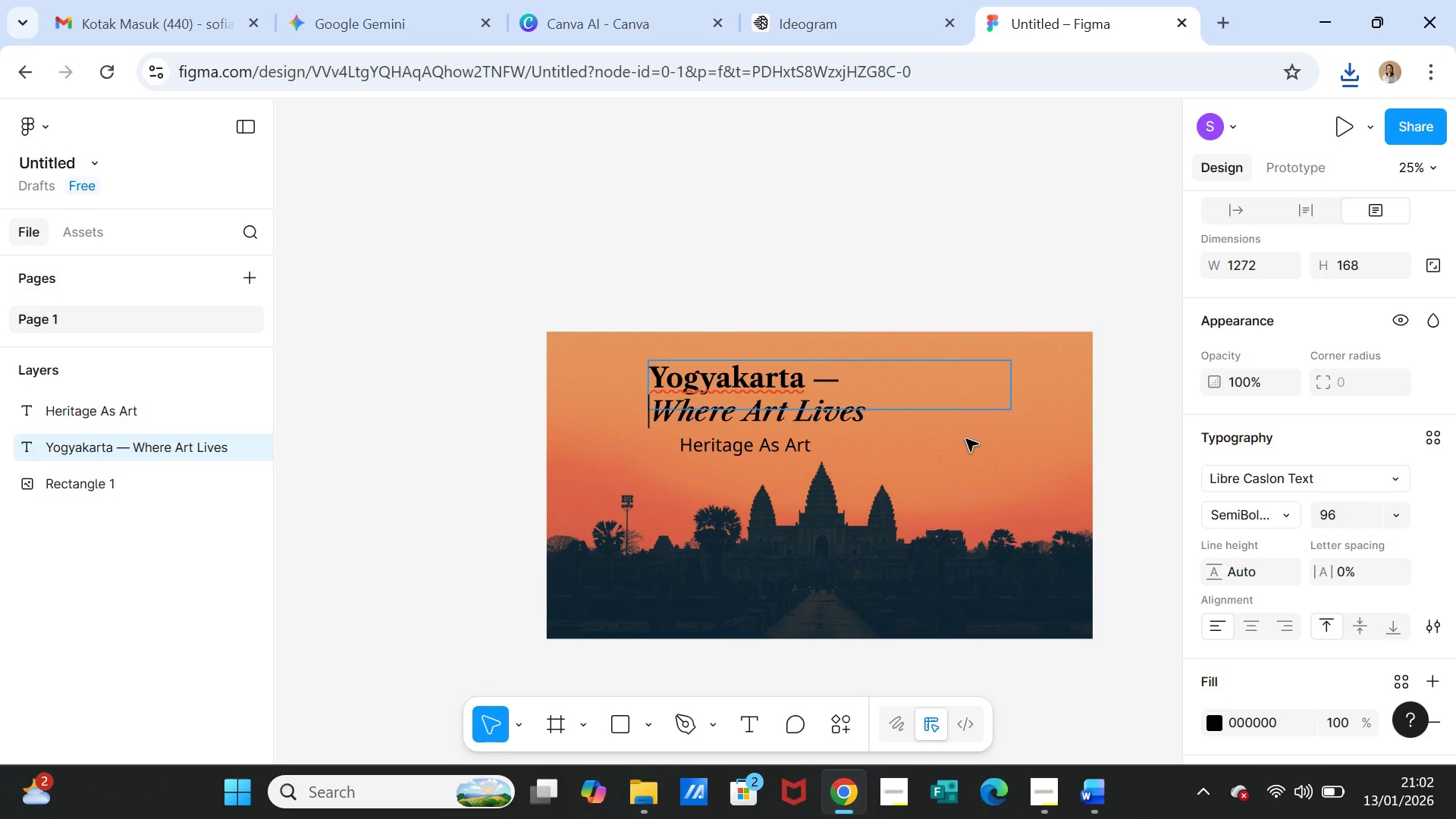 
left_click([966, 439])
 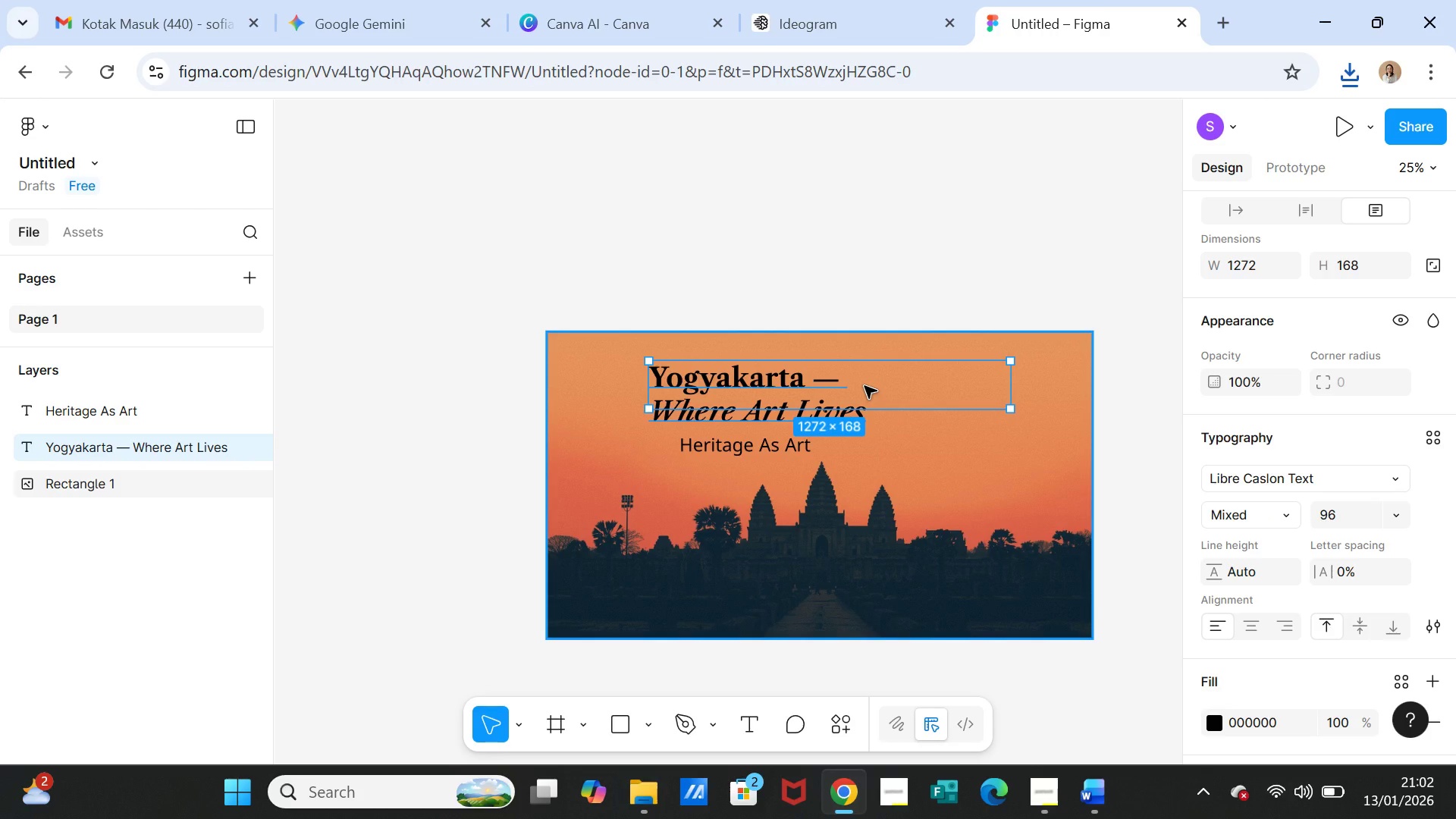 
left_click([864, 386])
 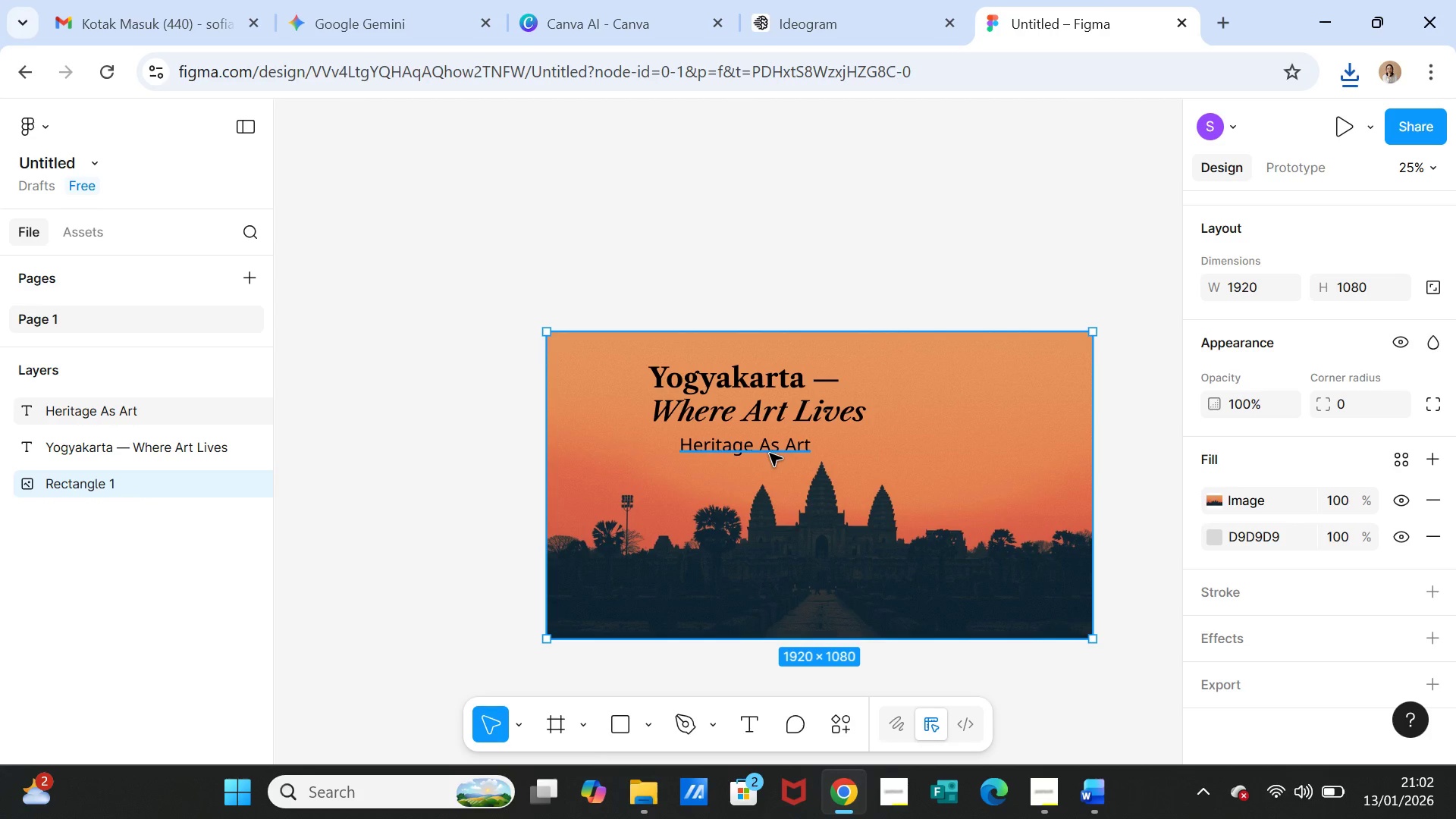 
left_click([770, 453])
 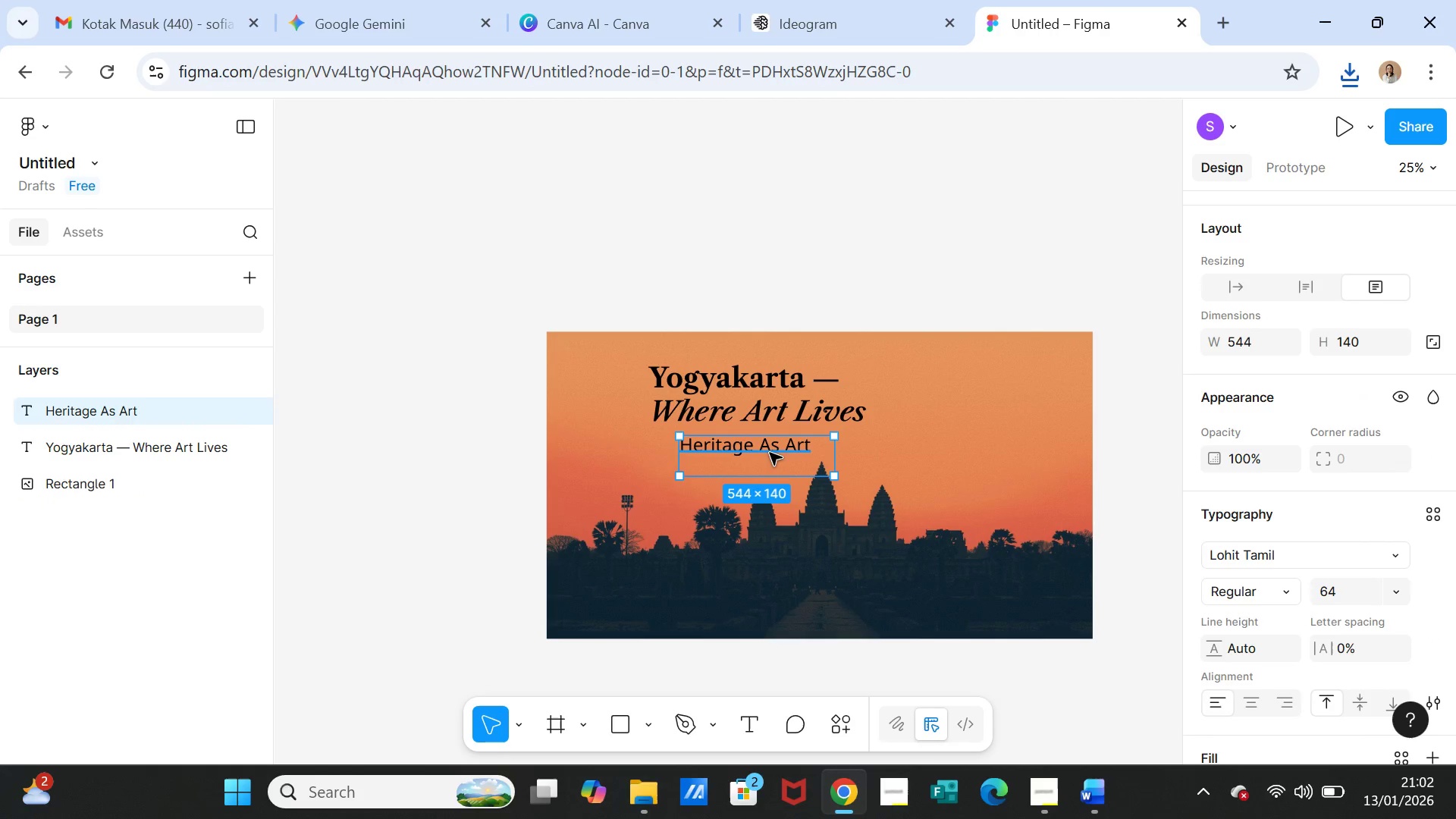 
left_click_drag(start_coordinate=[770, 453], to_coordinate=[996, 509])
 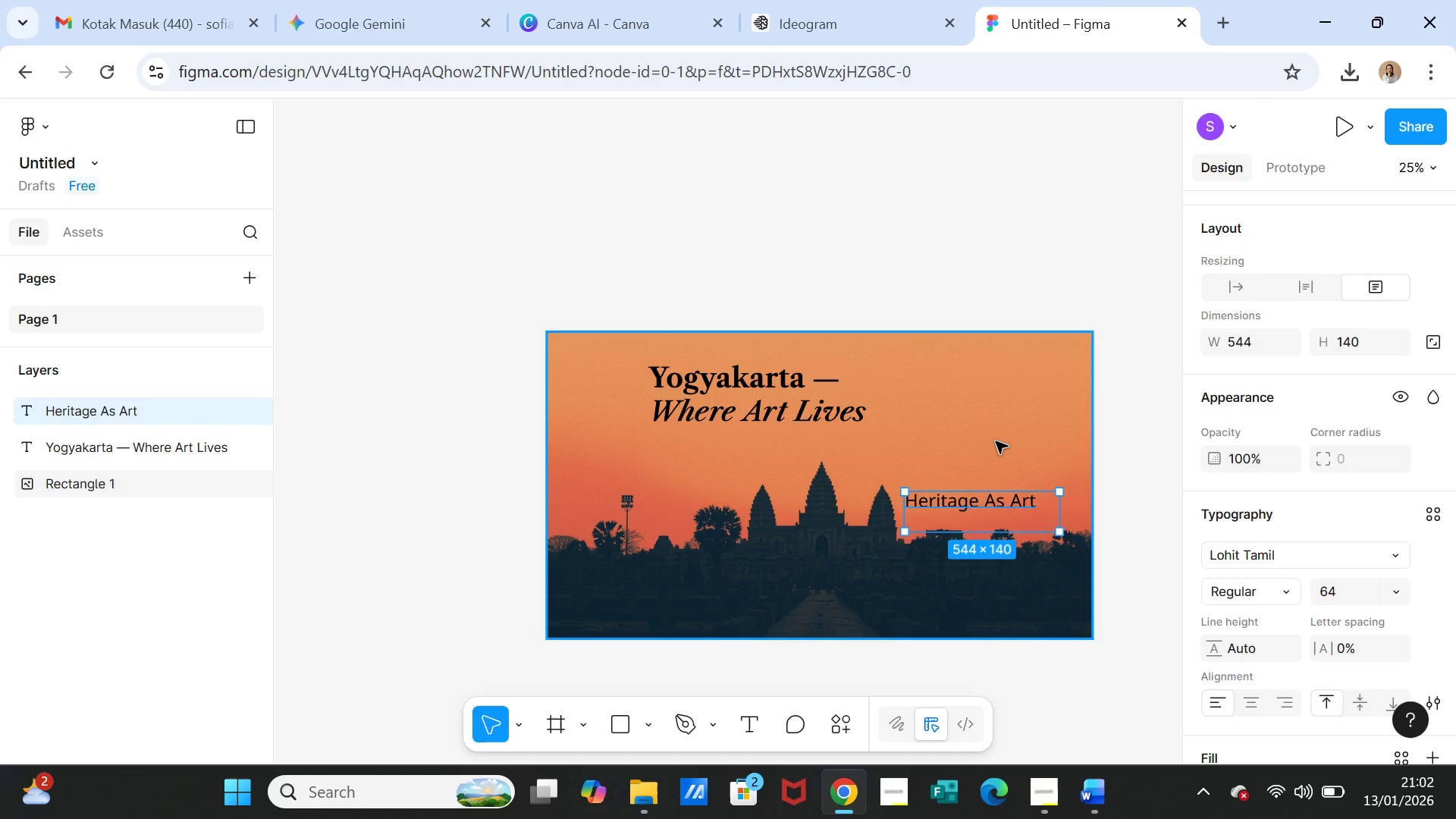 
left_click([996, 441])
 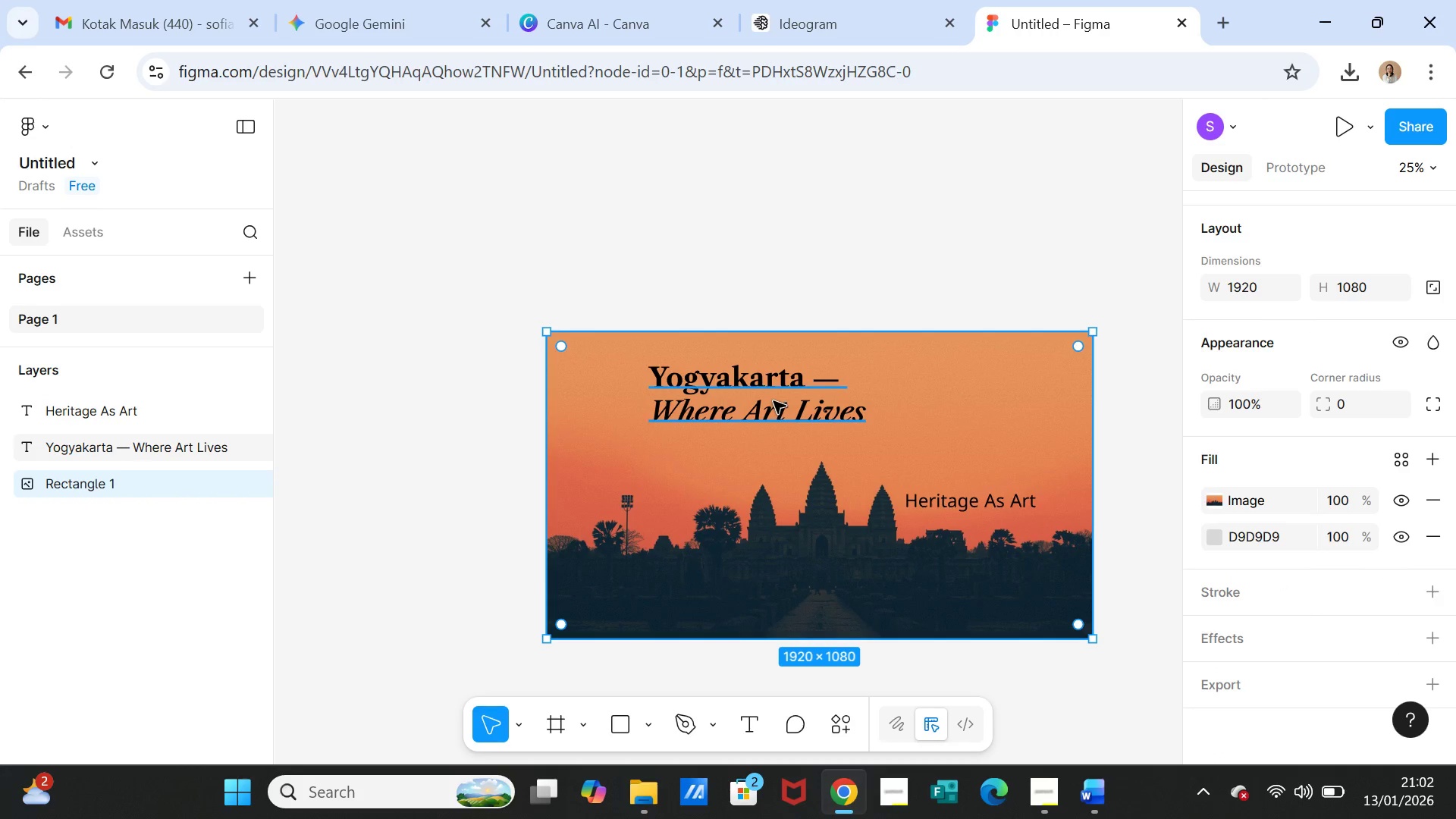 
left_click([774, 401])
 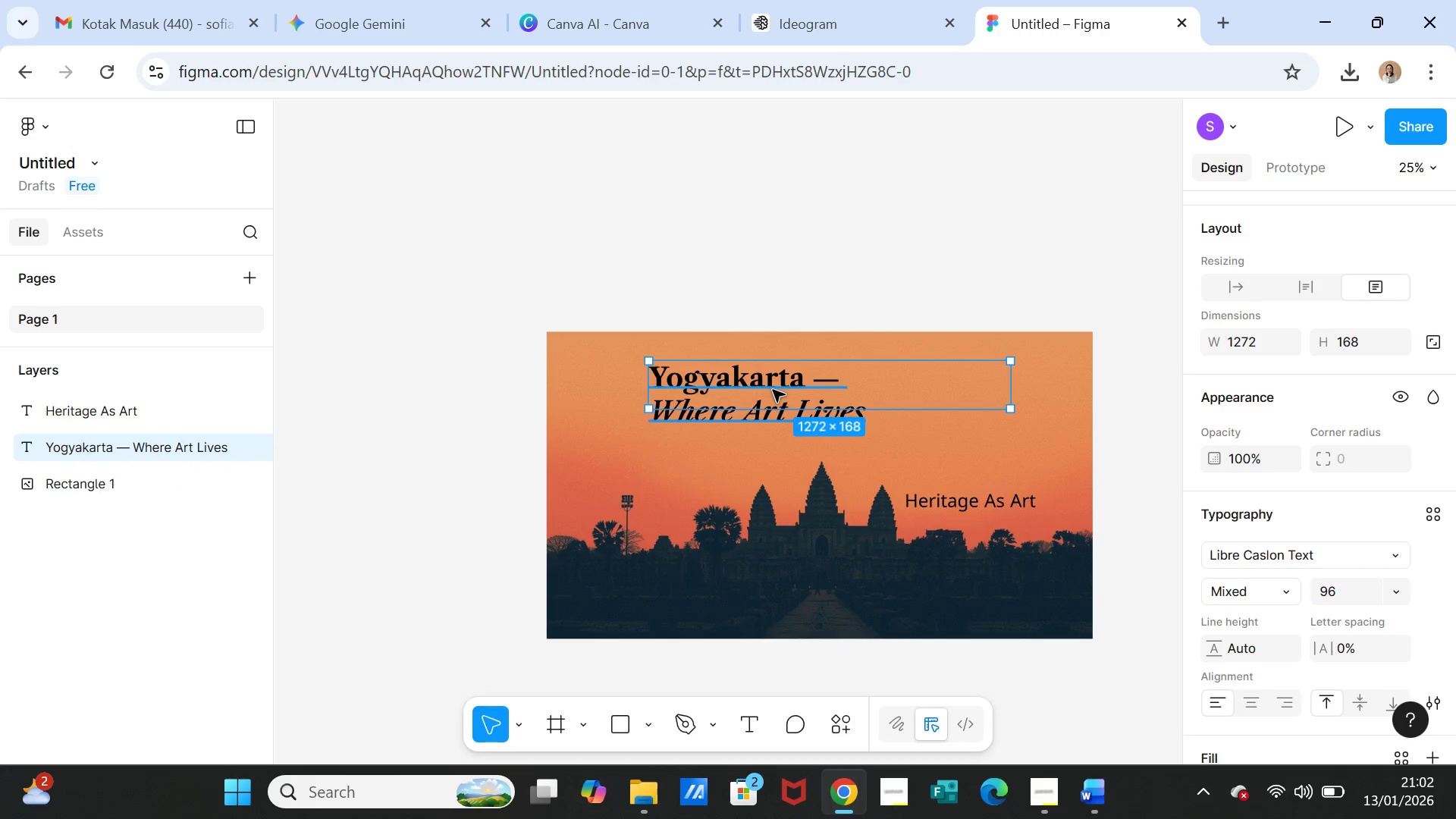 
double_click([773, 390])
 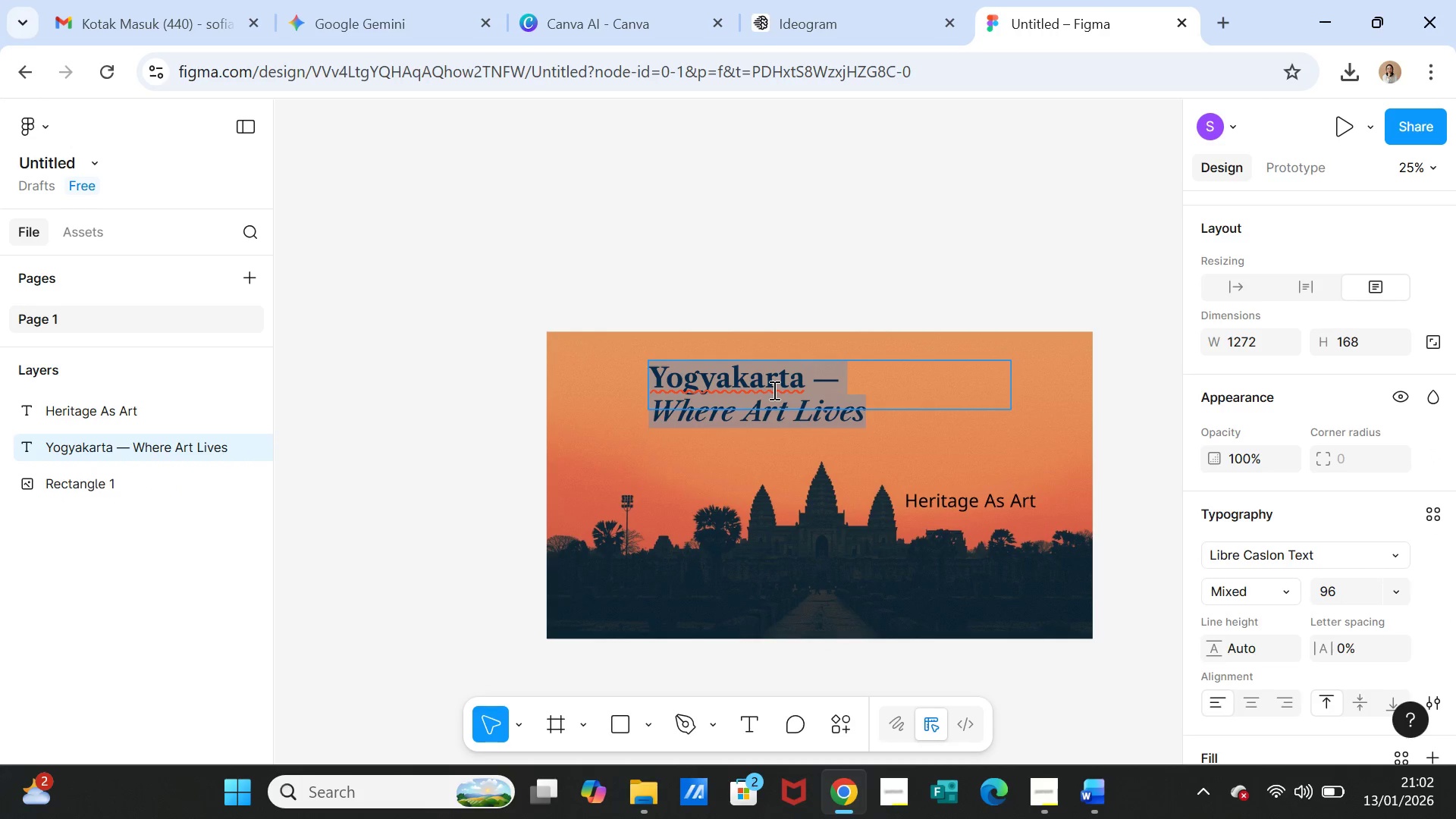 
triple_click([773, 390])
 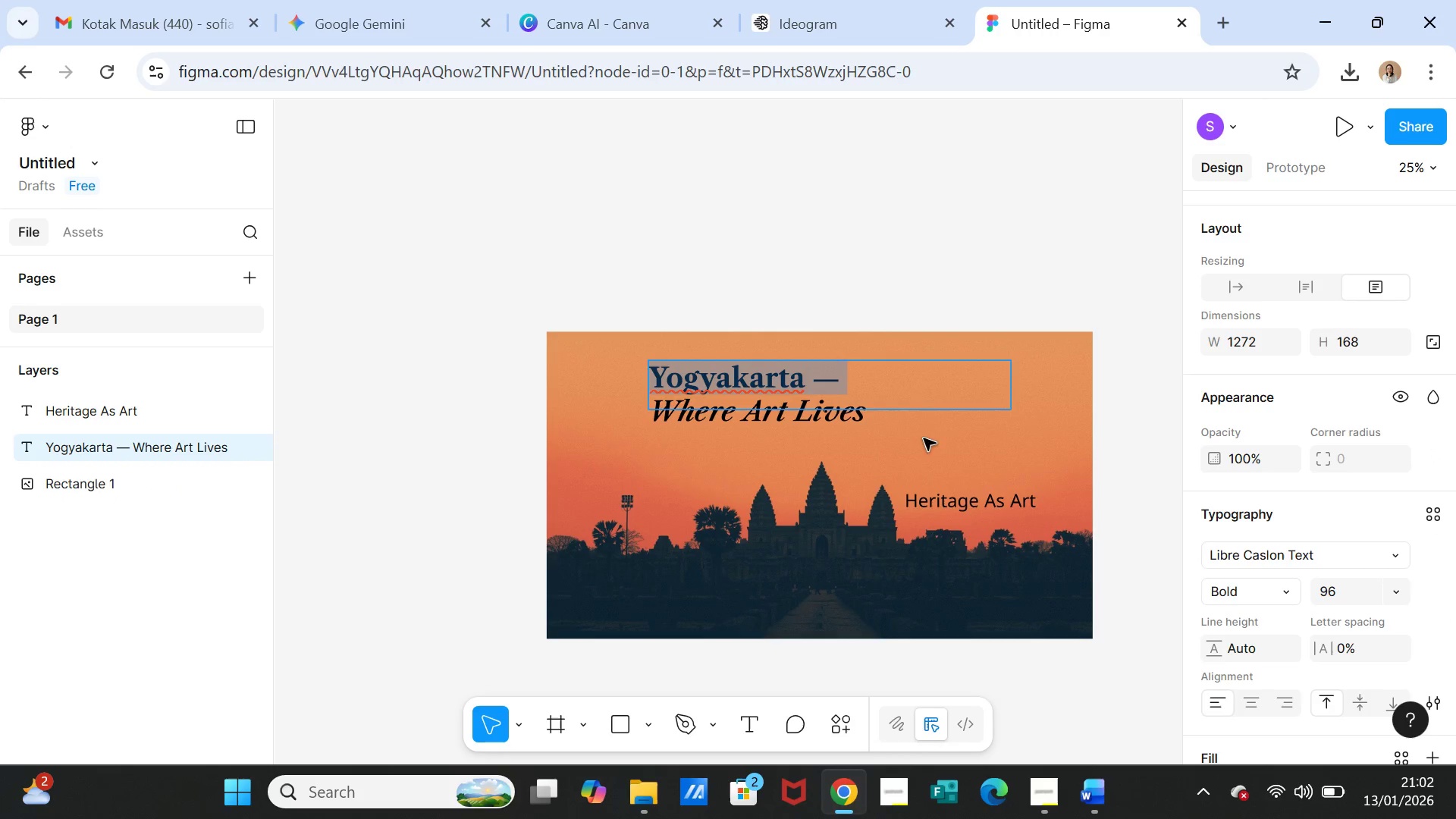 
left_click([935, 444])
 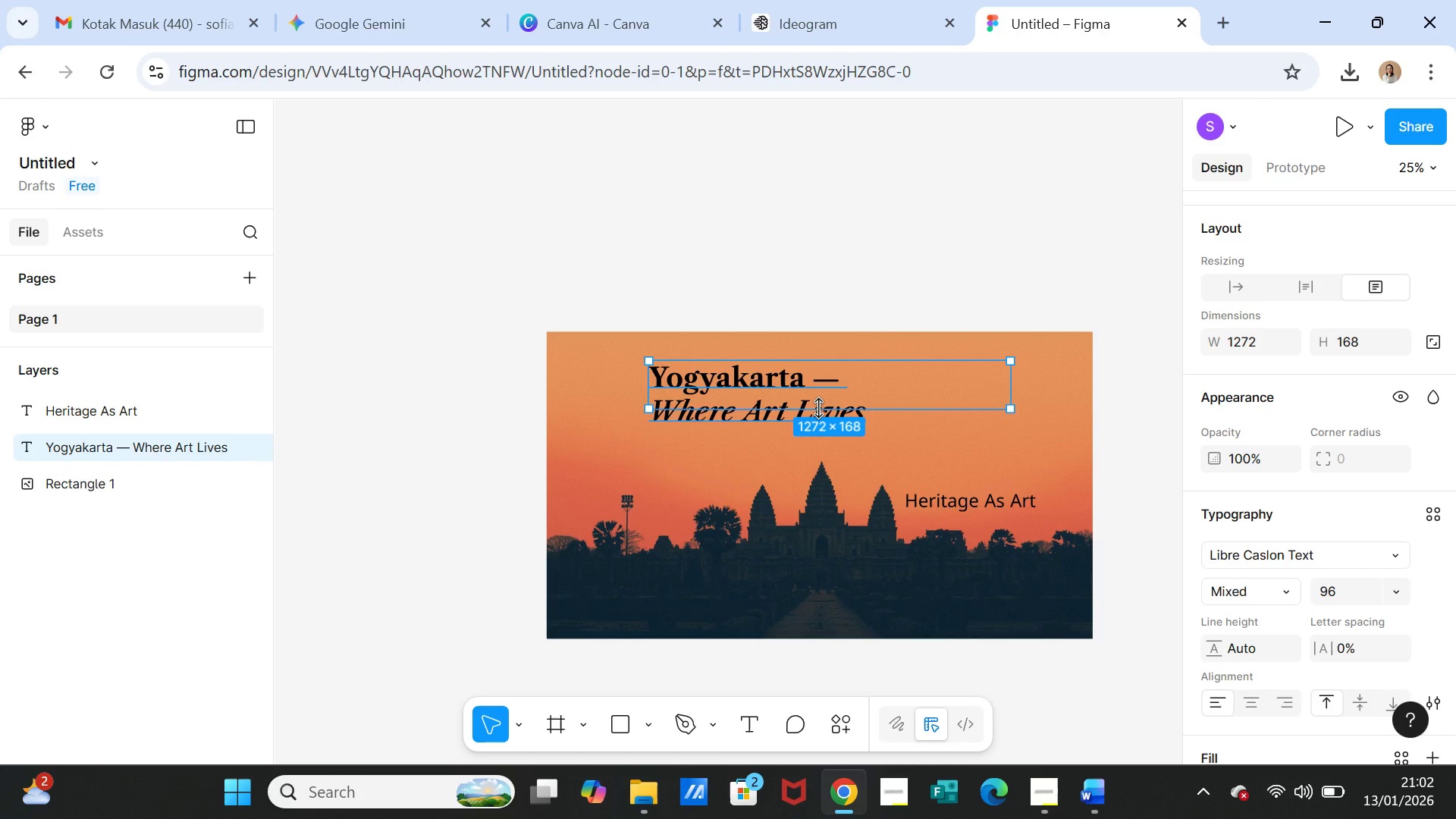 
left_click_drag(start_coordinate=[818, 408], to_coordinate=[792, 425])
 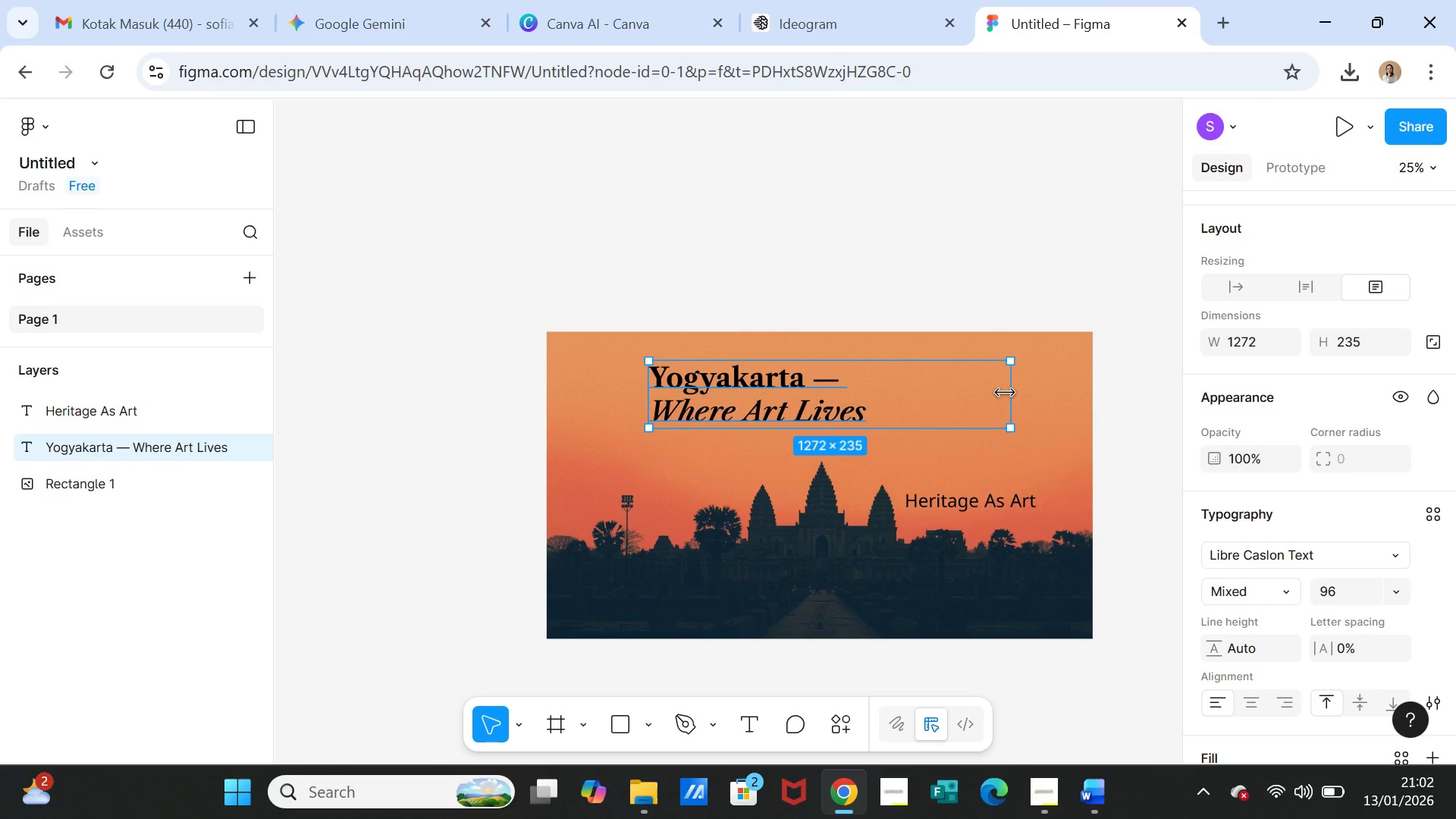 
left_click_drag(start_coordinate=[1005, 393], to_coordinate=[883, 394])
 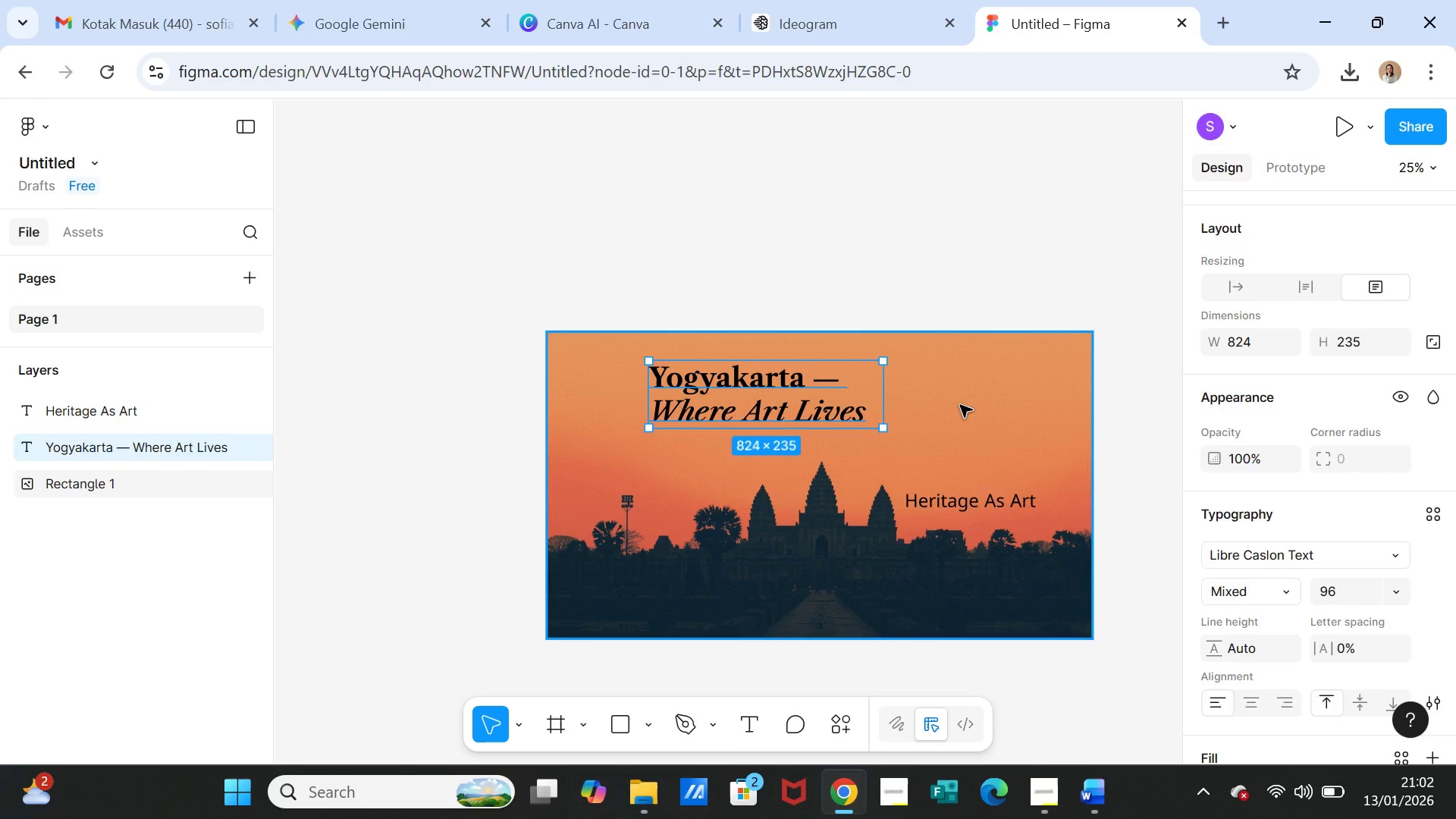 
left_click([960, 405])
 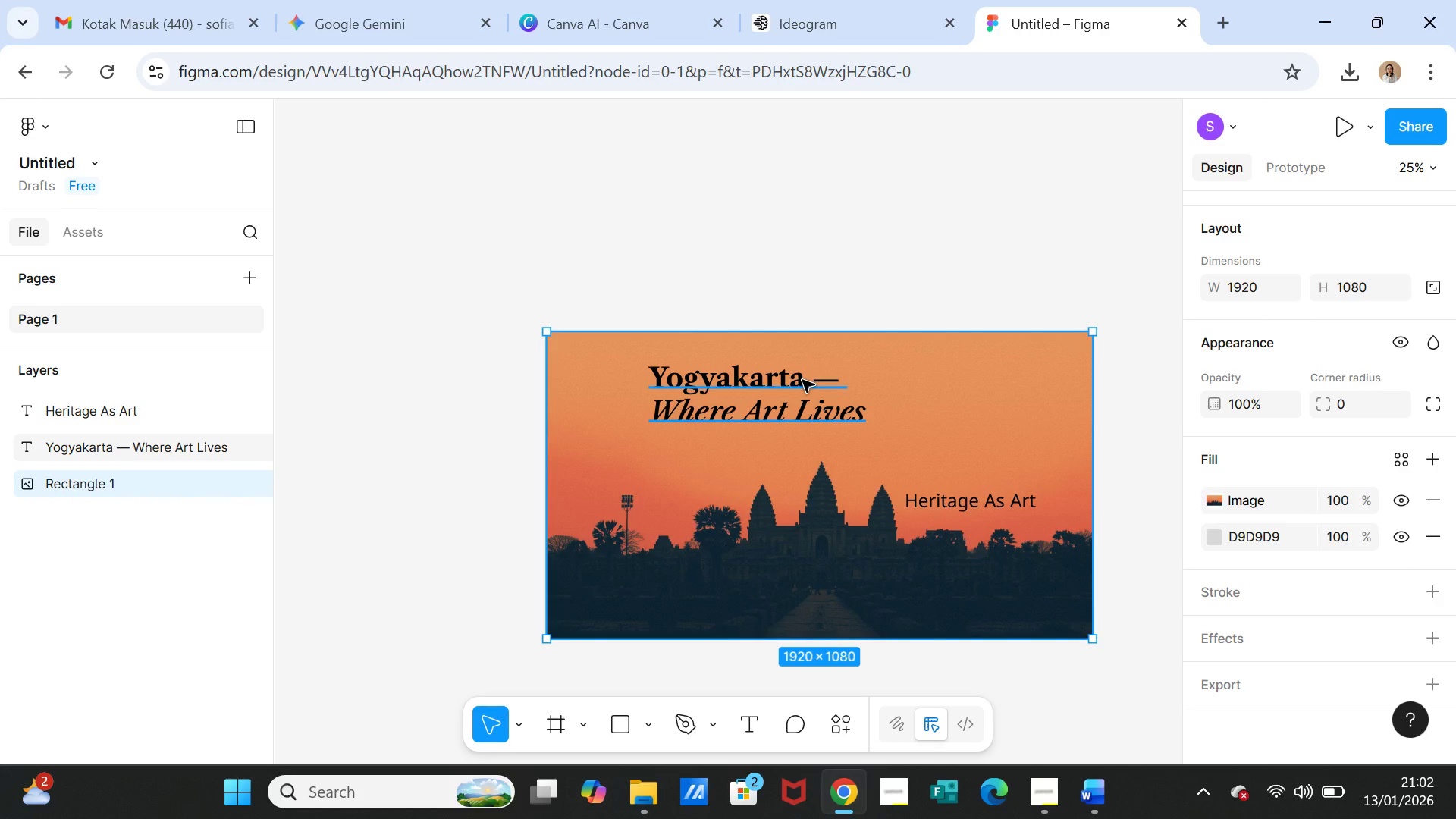 
left_click([802, 380])
 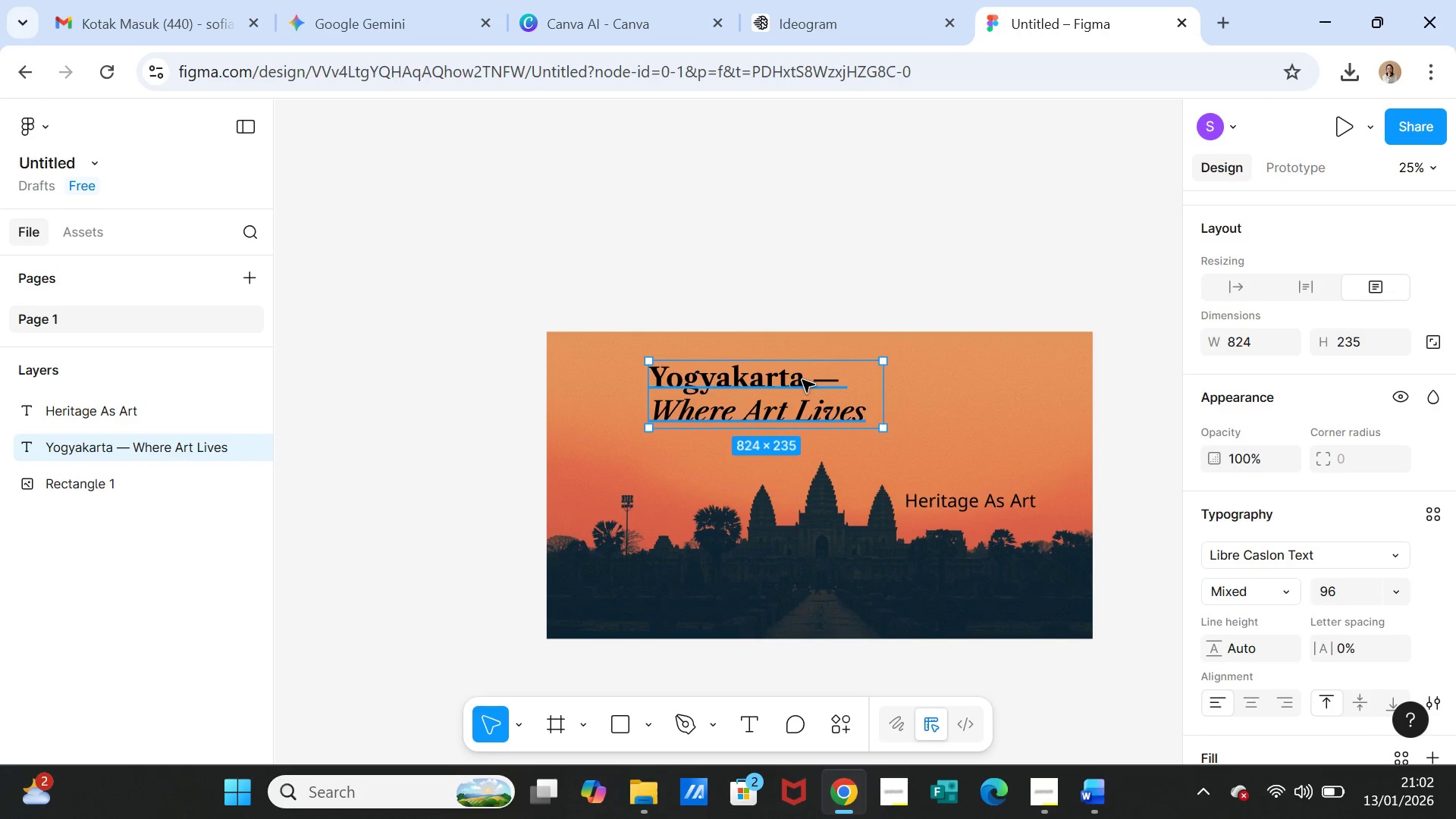 
left_click_drag(start_coordinate=[802, 380], to_coordinate=[758, 397])
 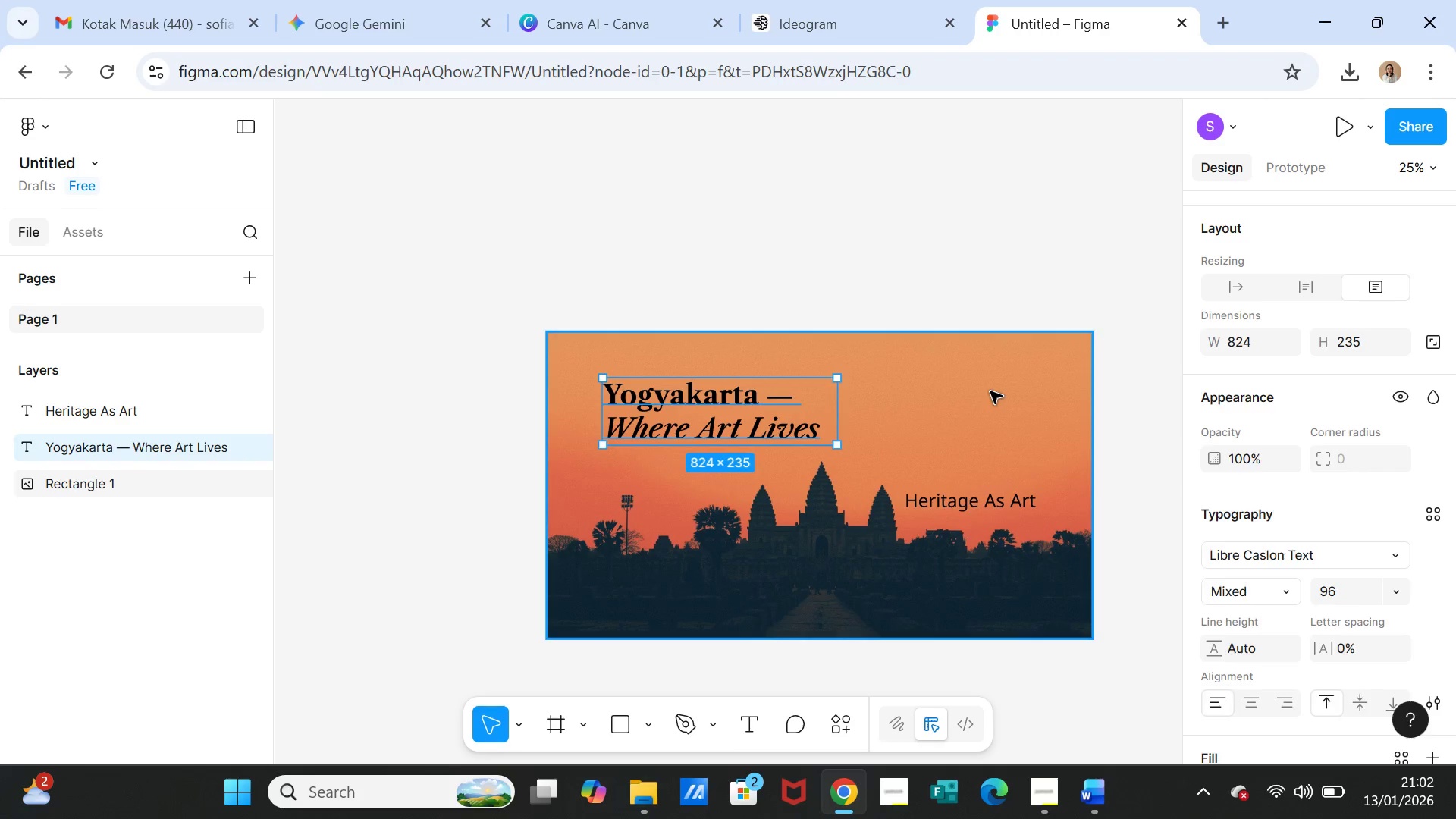 
left_click([990, 391])
 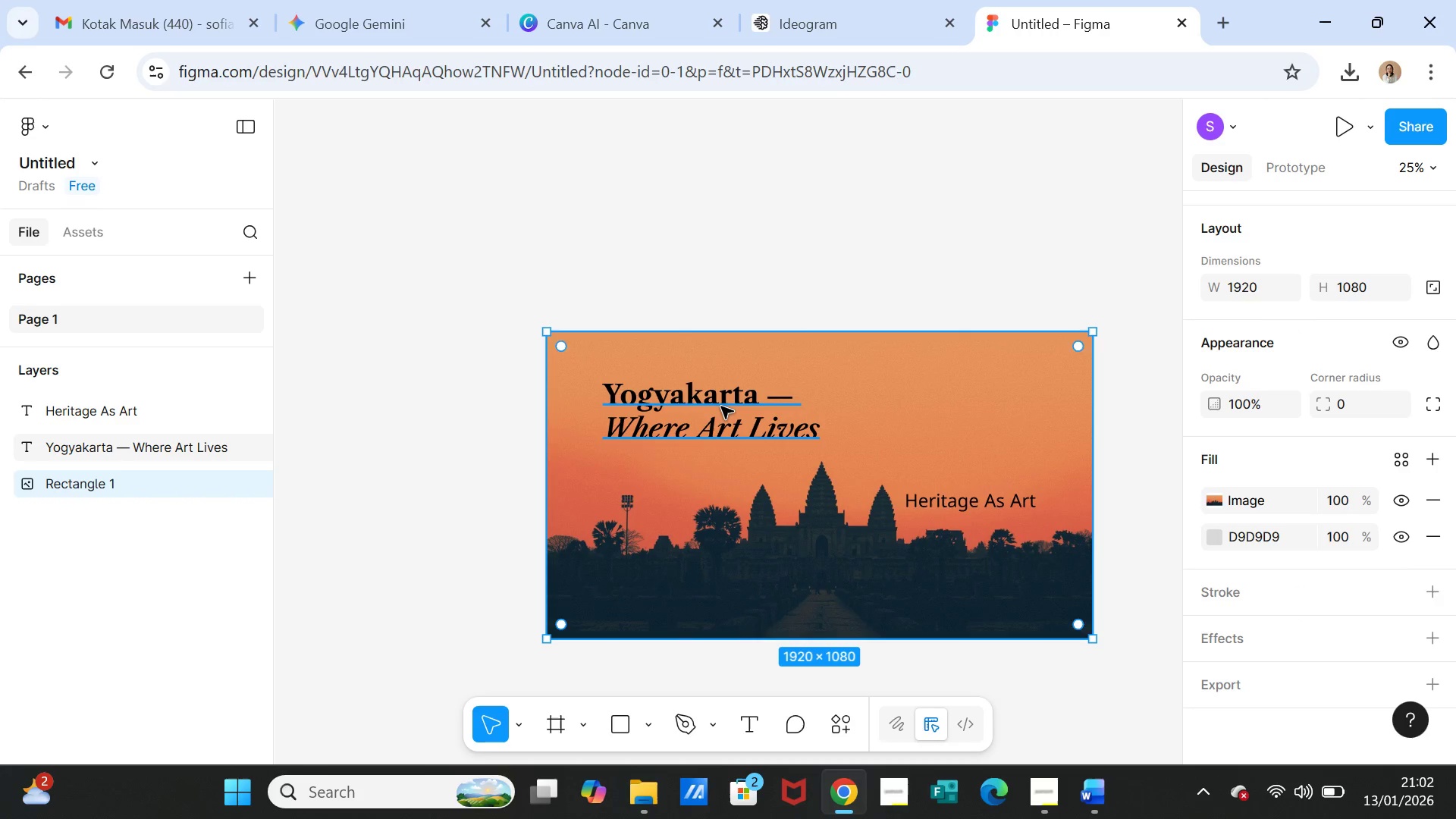 
double_click([721, 406])
 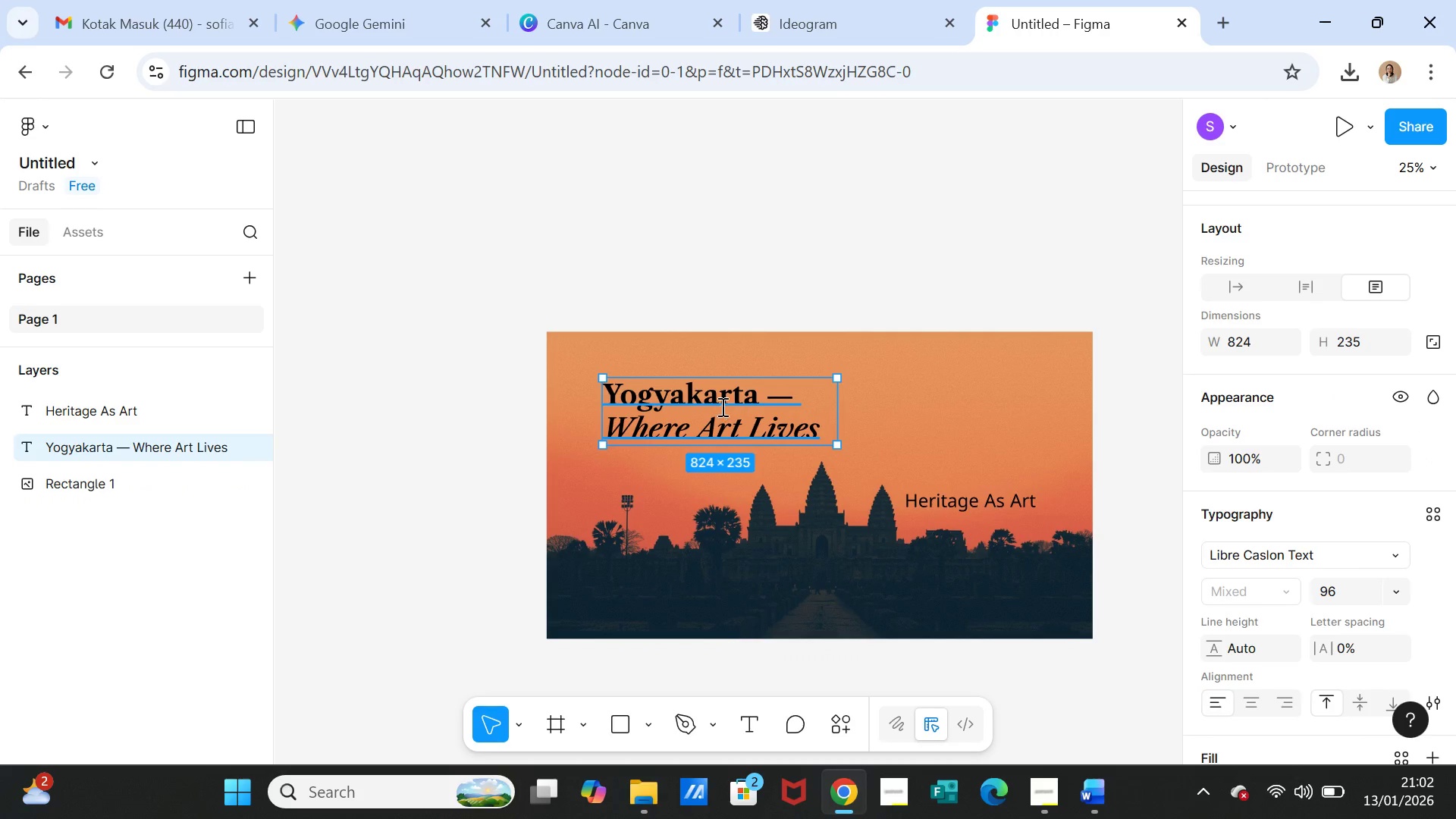 
triple_click([721, 406])
 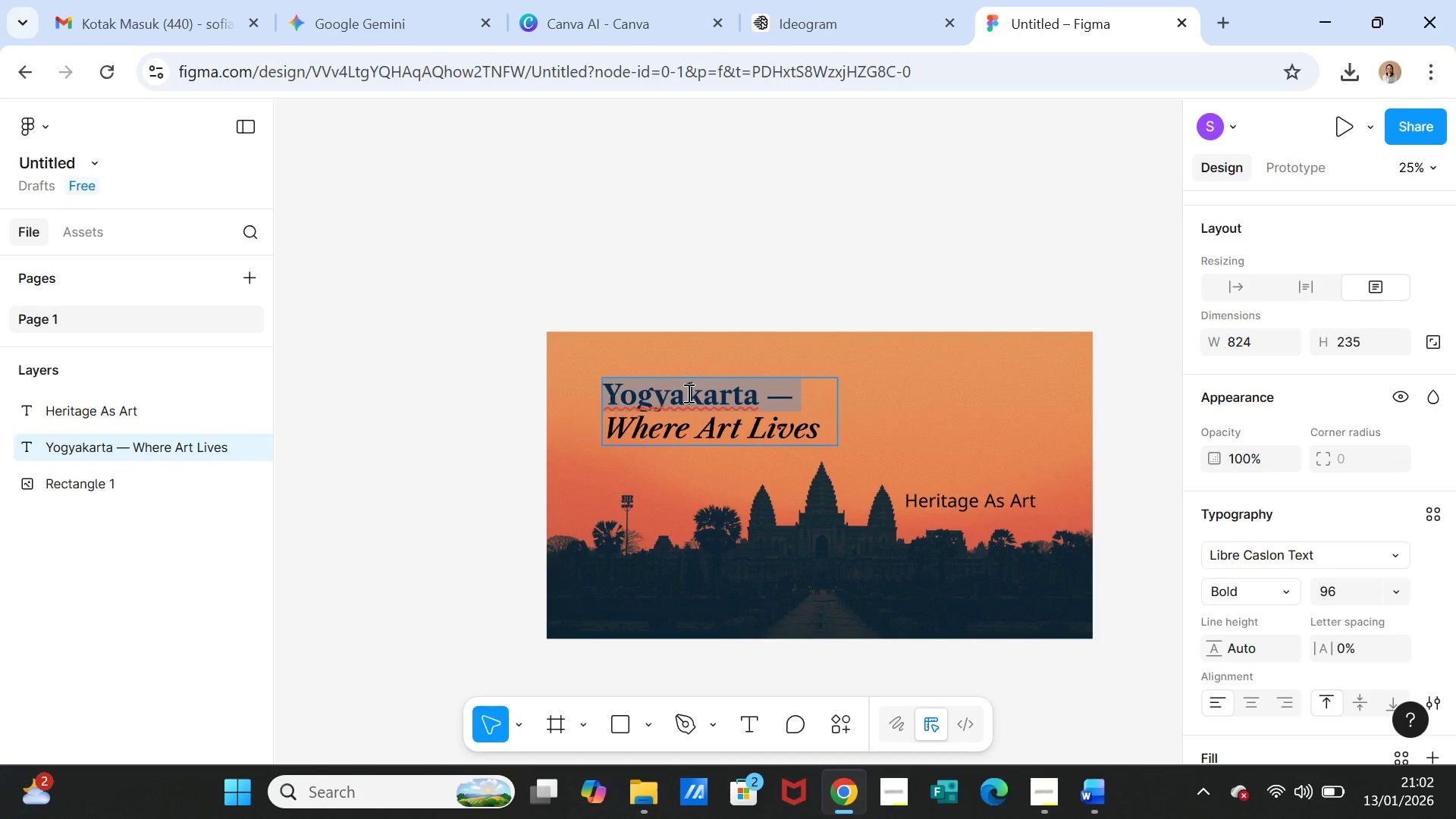 
double_click([687, 393])
 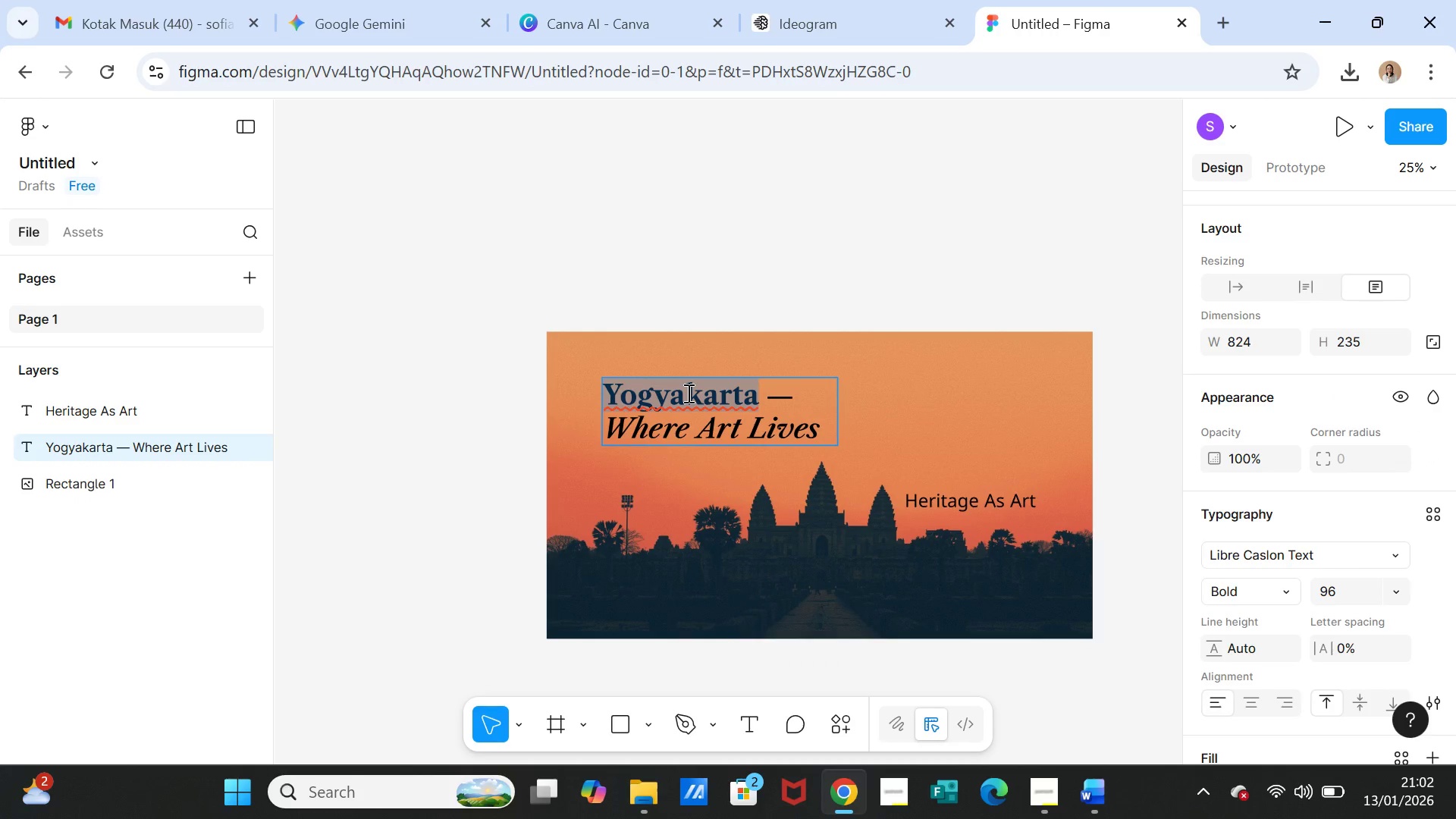 
triple_click([687, 393])
 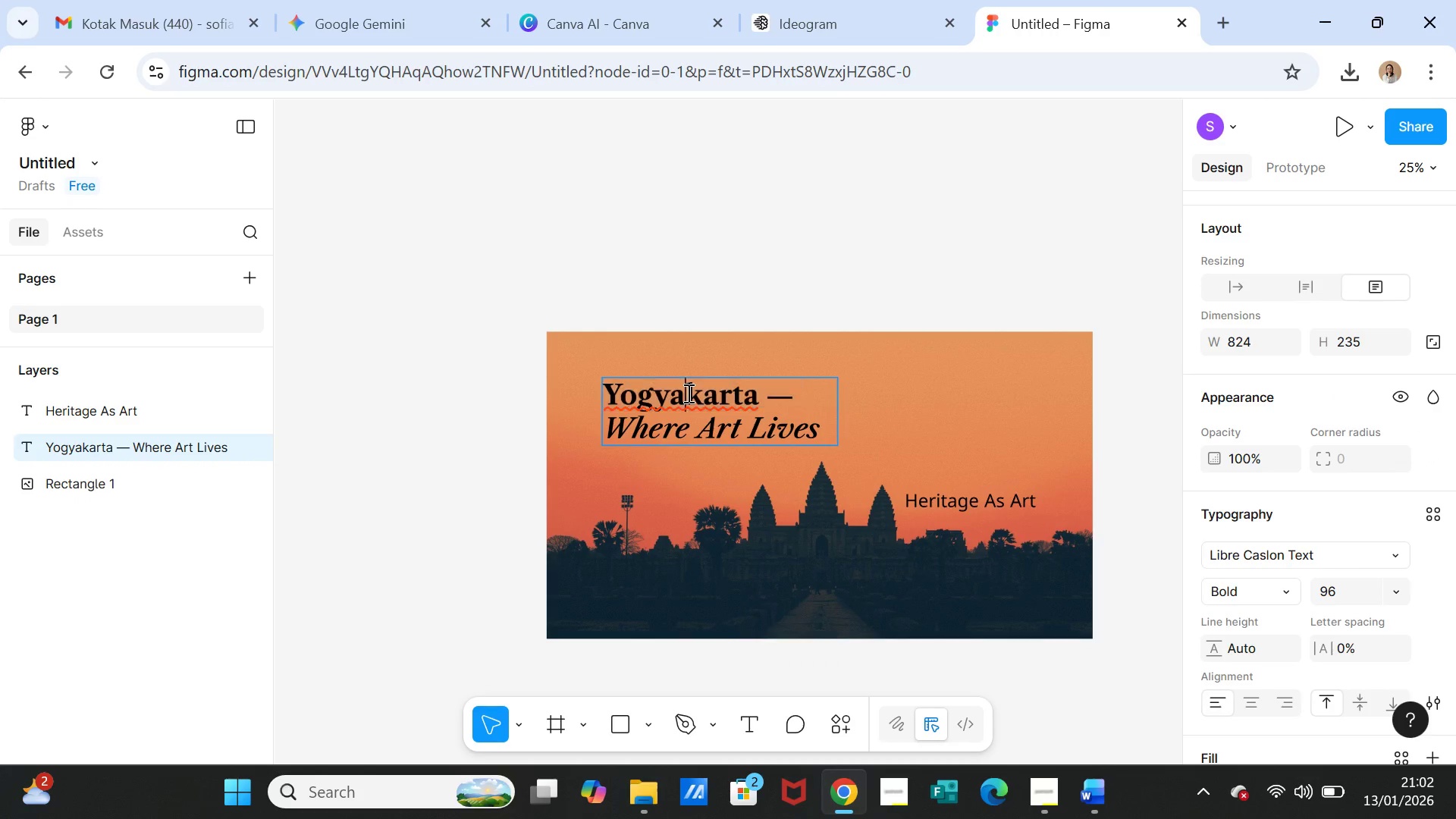 
double_click([687, 393])
 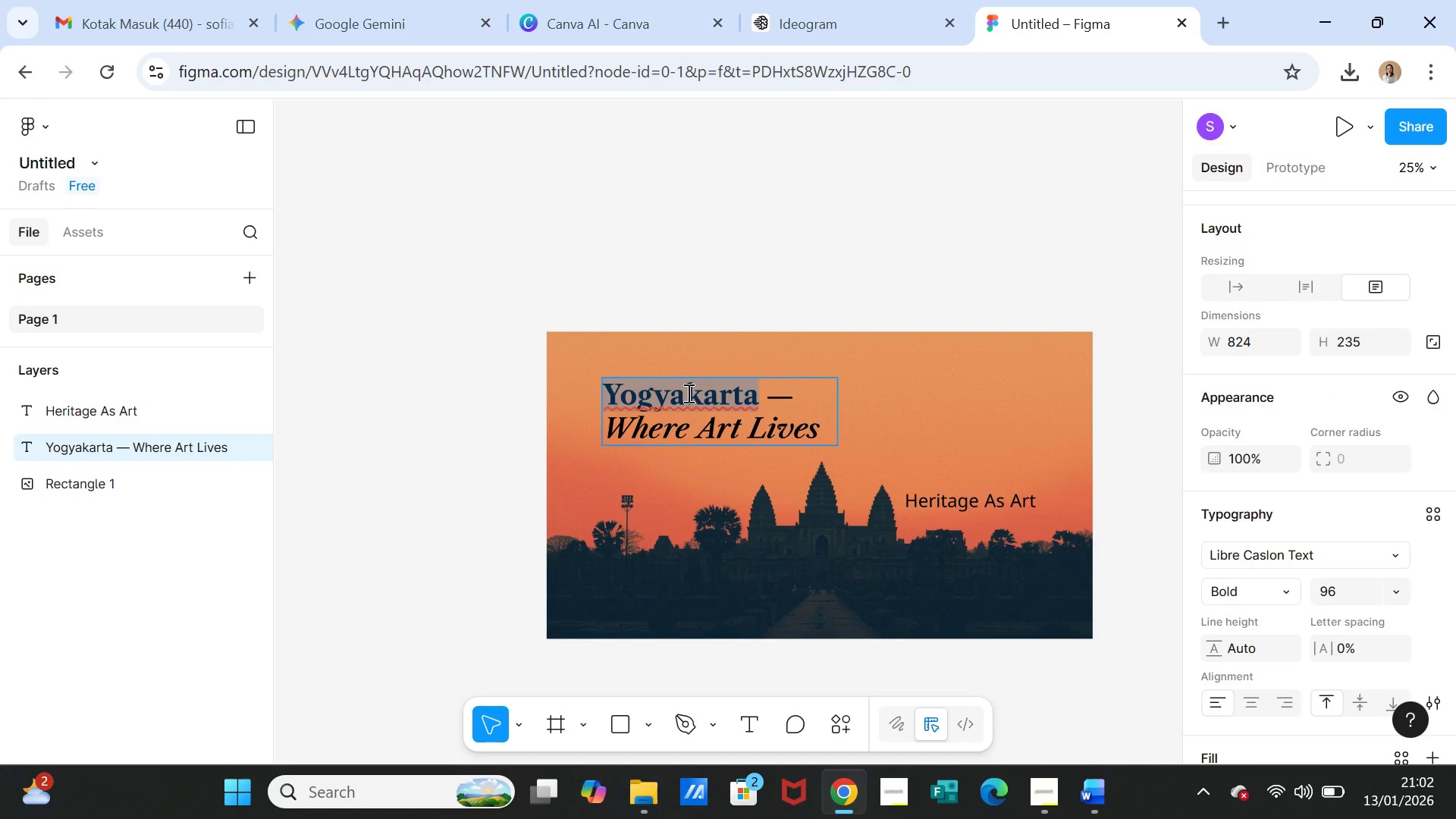 
triple_click([687, 393])
 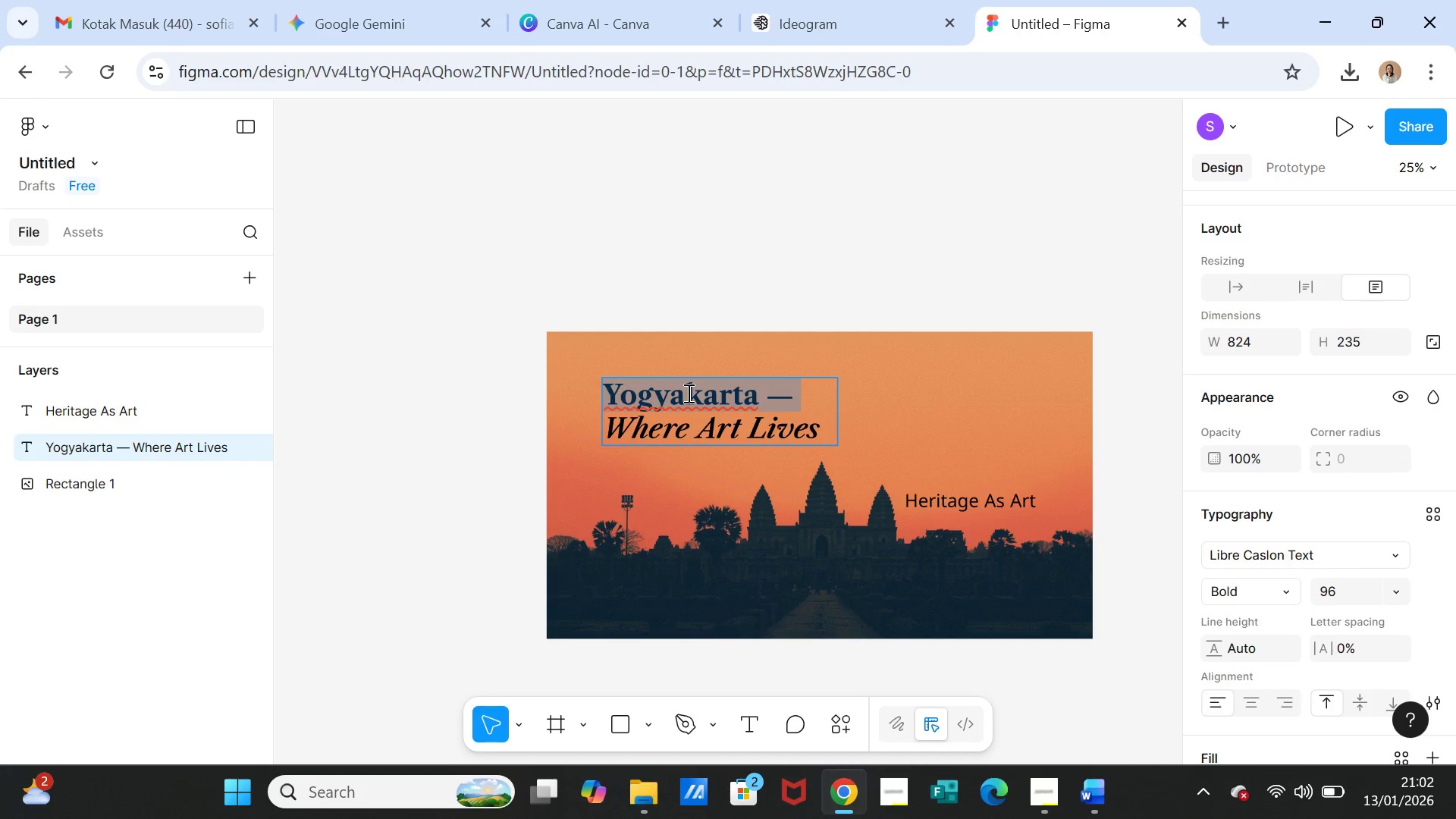 
triple_click([687, 393])
 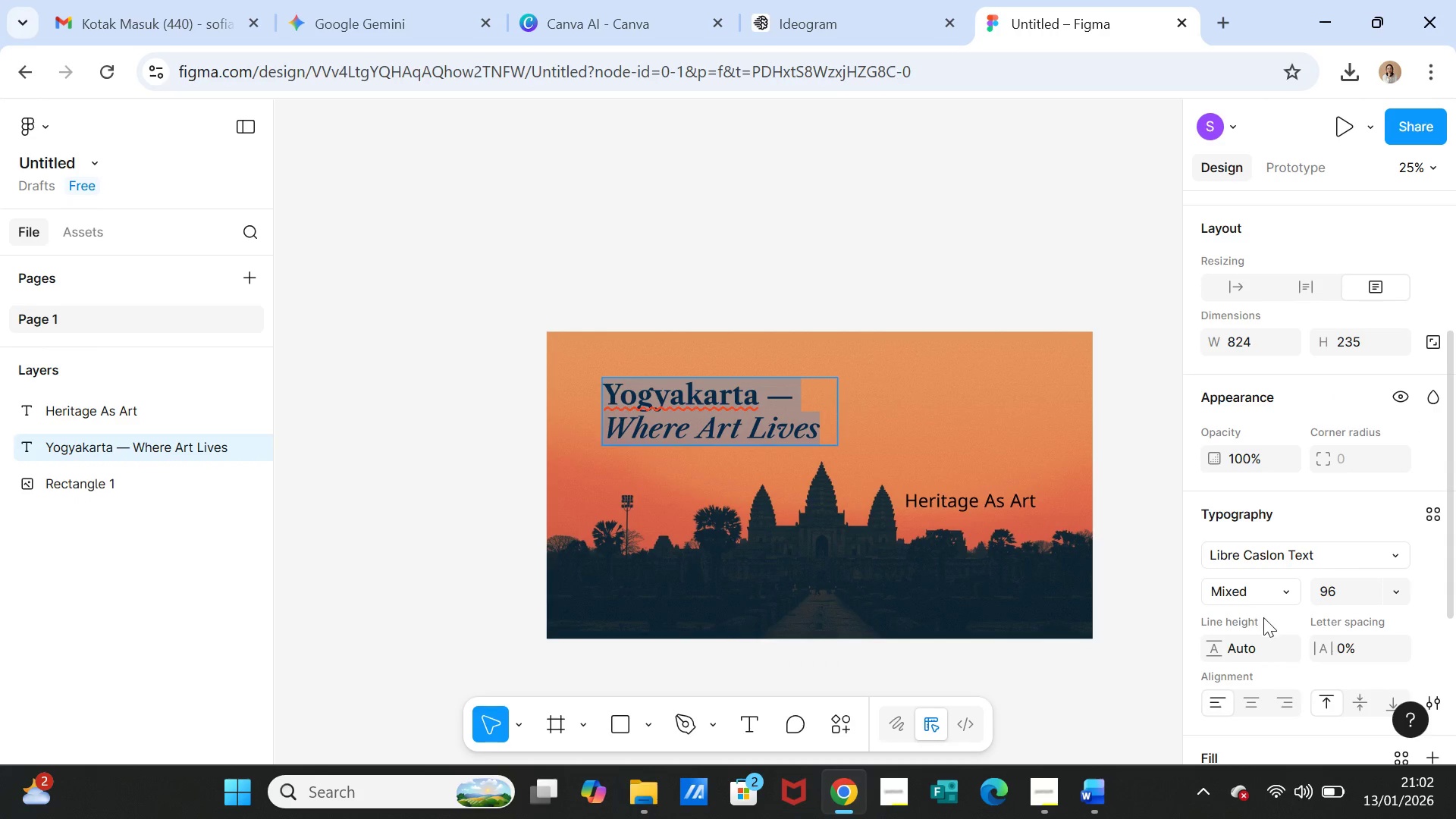 
scroll: coordinate [1317, 598], scroll_direction: down, amount: 2.0
 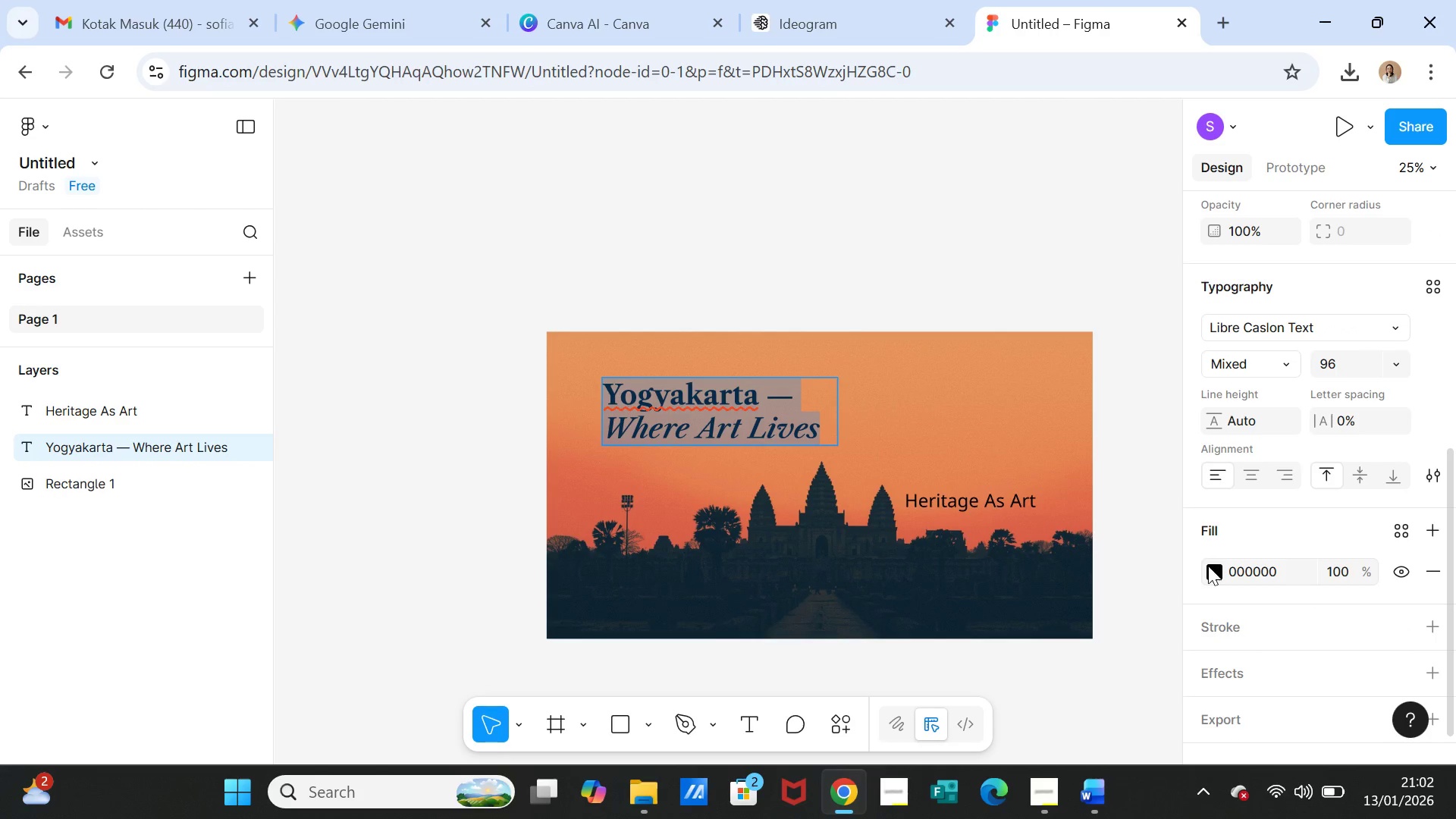 
left_click([1208, 566])
 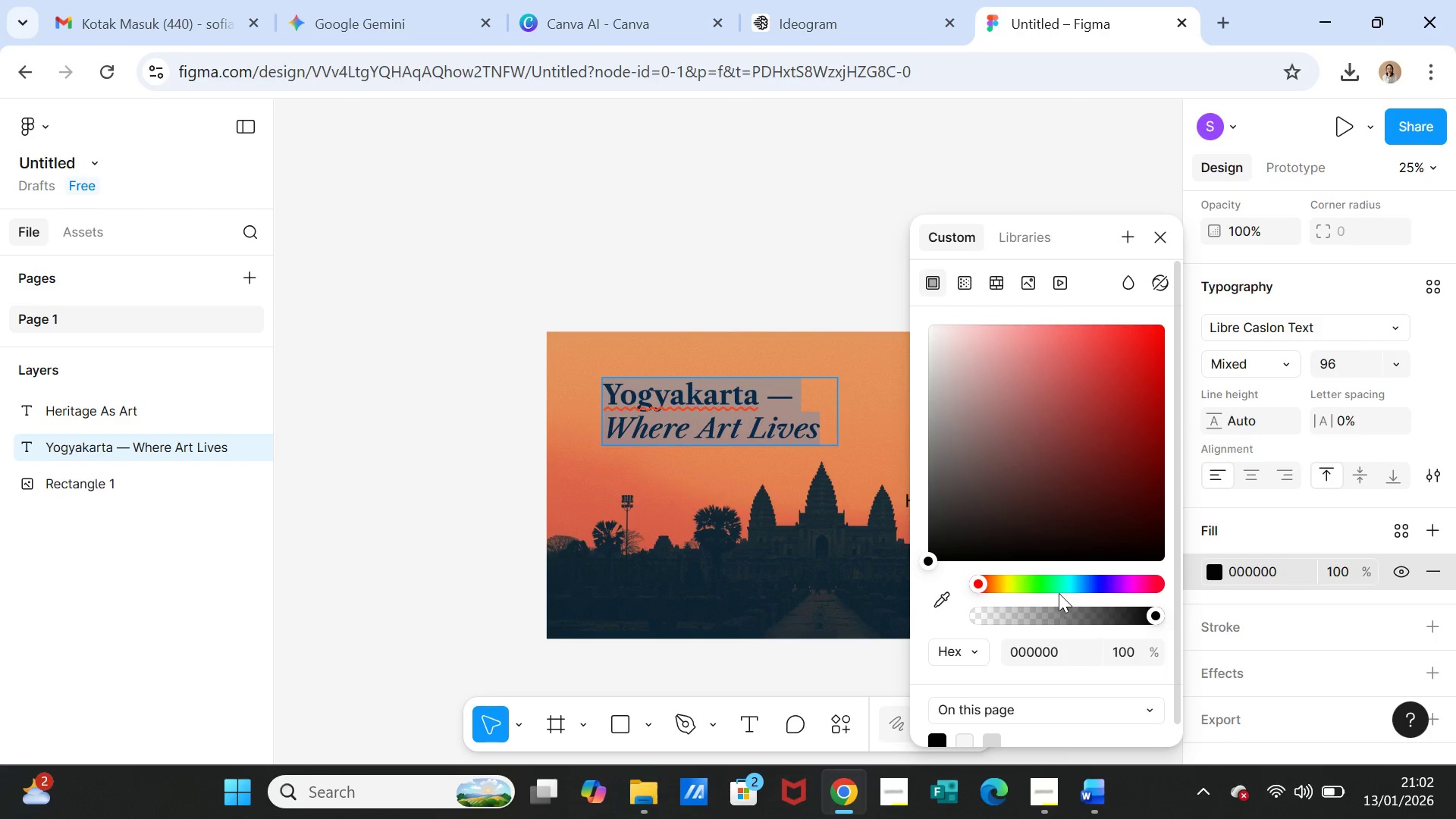 
wait(6.34)
 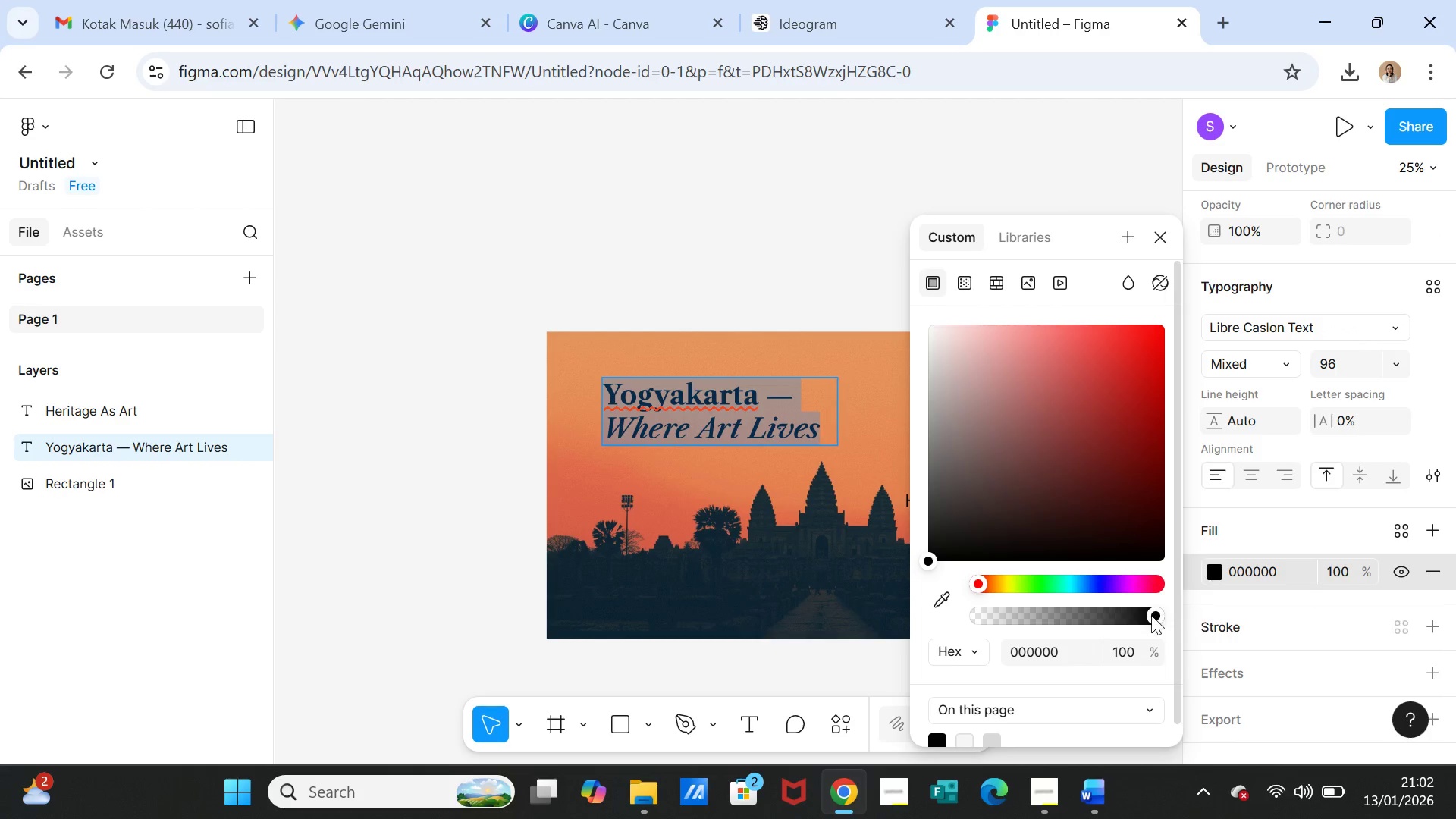 
left_click_drag(start_coordinate=[1151, 612], to_coordinate=[1088, 608])
 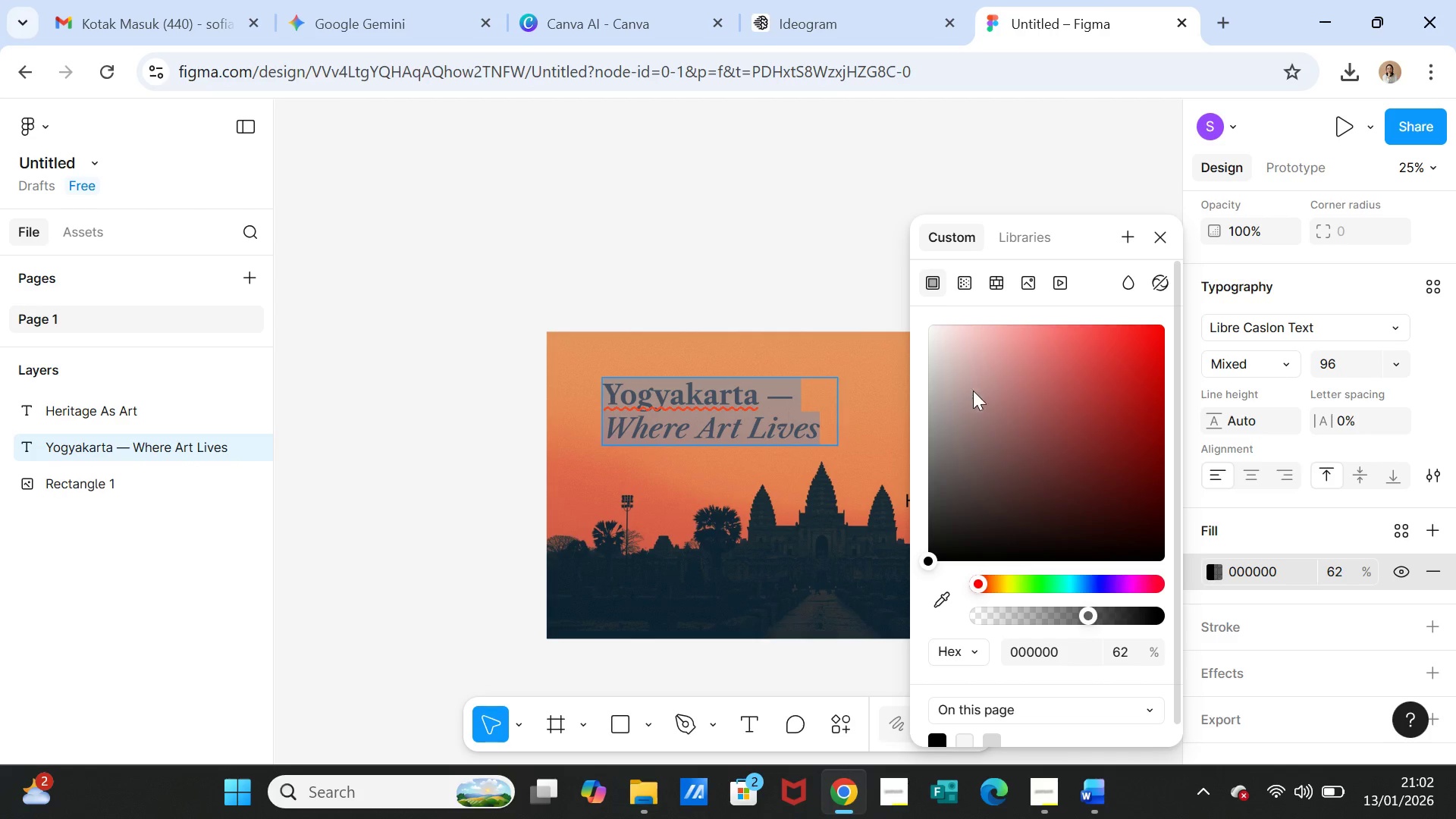 
left_click([784, 288])
 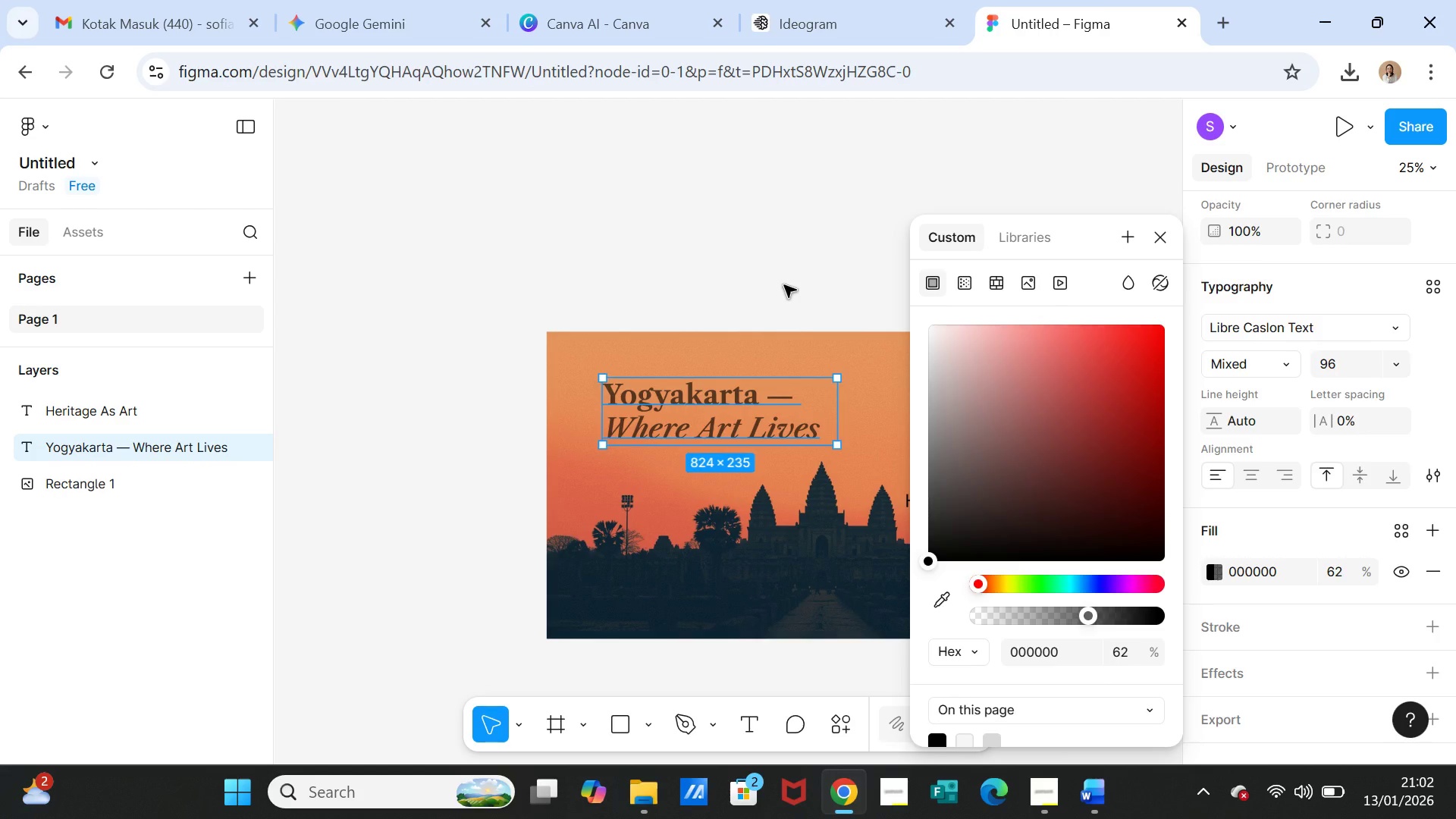 
left_click([784, 285])
 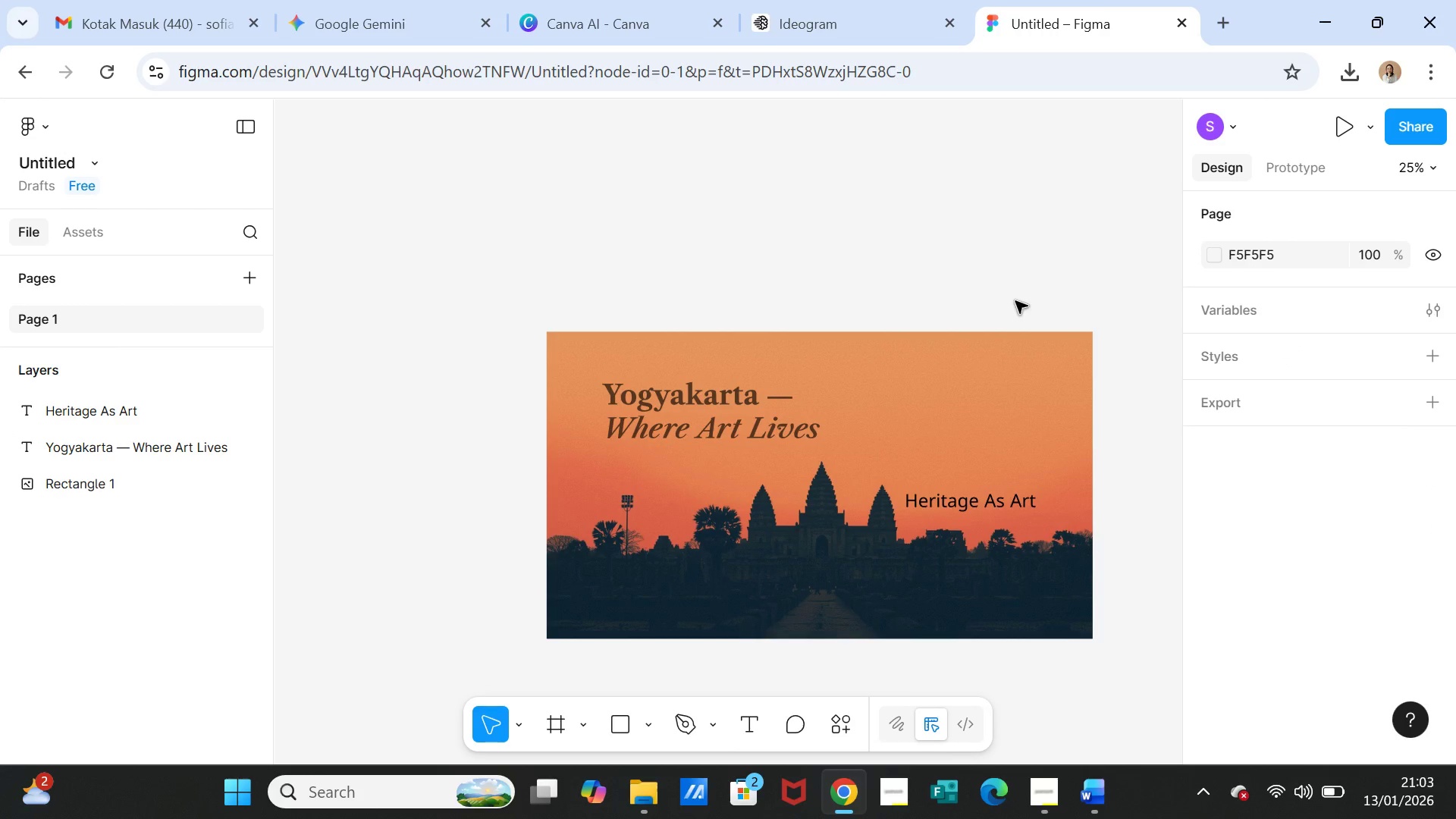 
wait(9.95)
 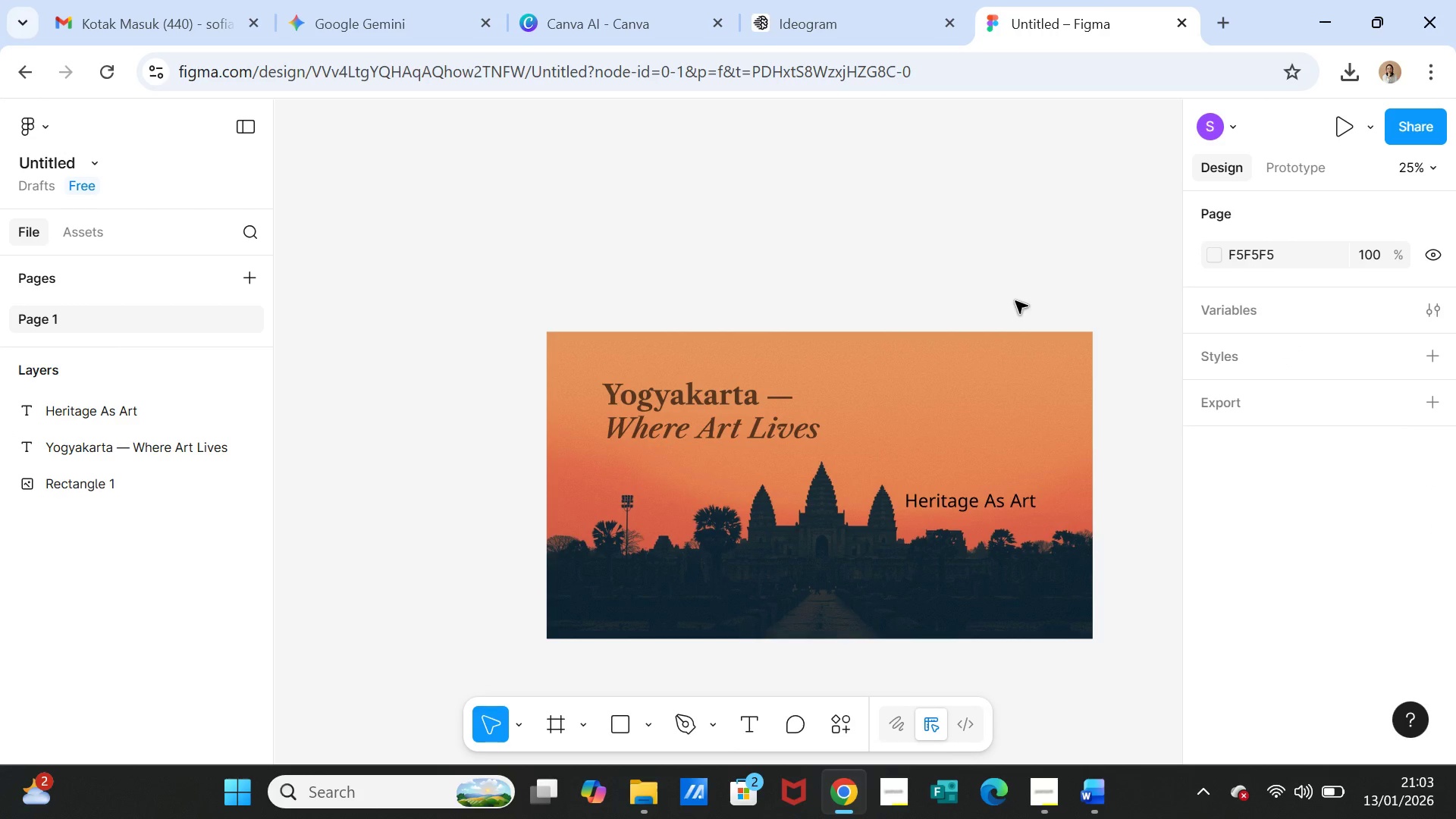 
left_click([620, 724])
 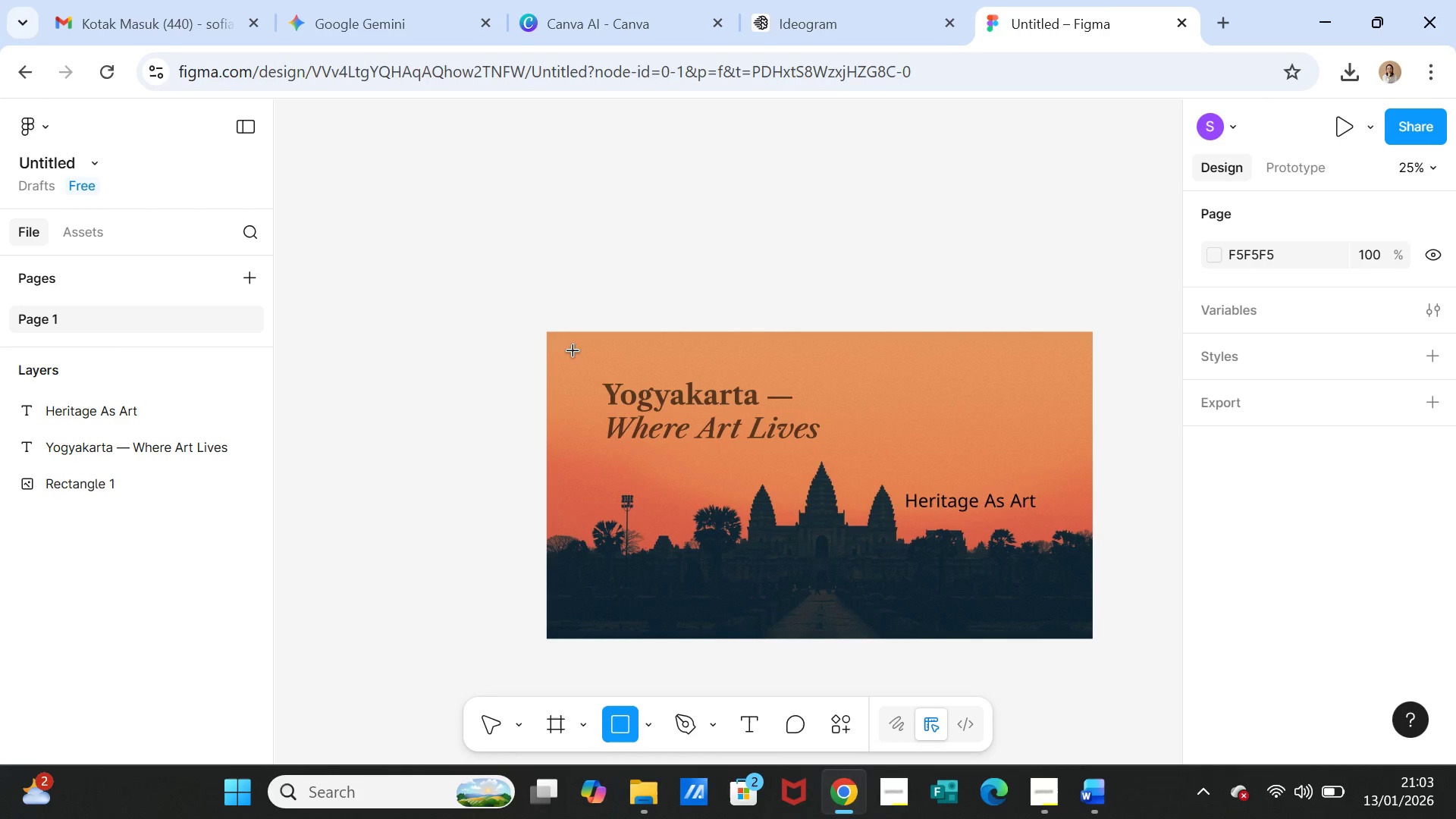 
left_click_drag(start_coordinate=[566, 347], to_coordinate=[1080, 620])
 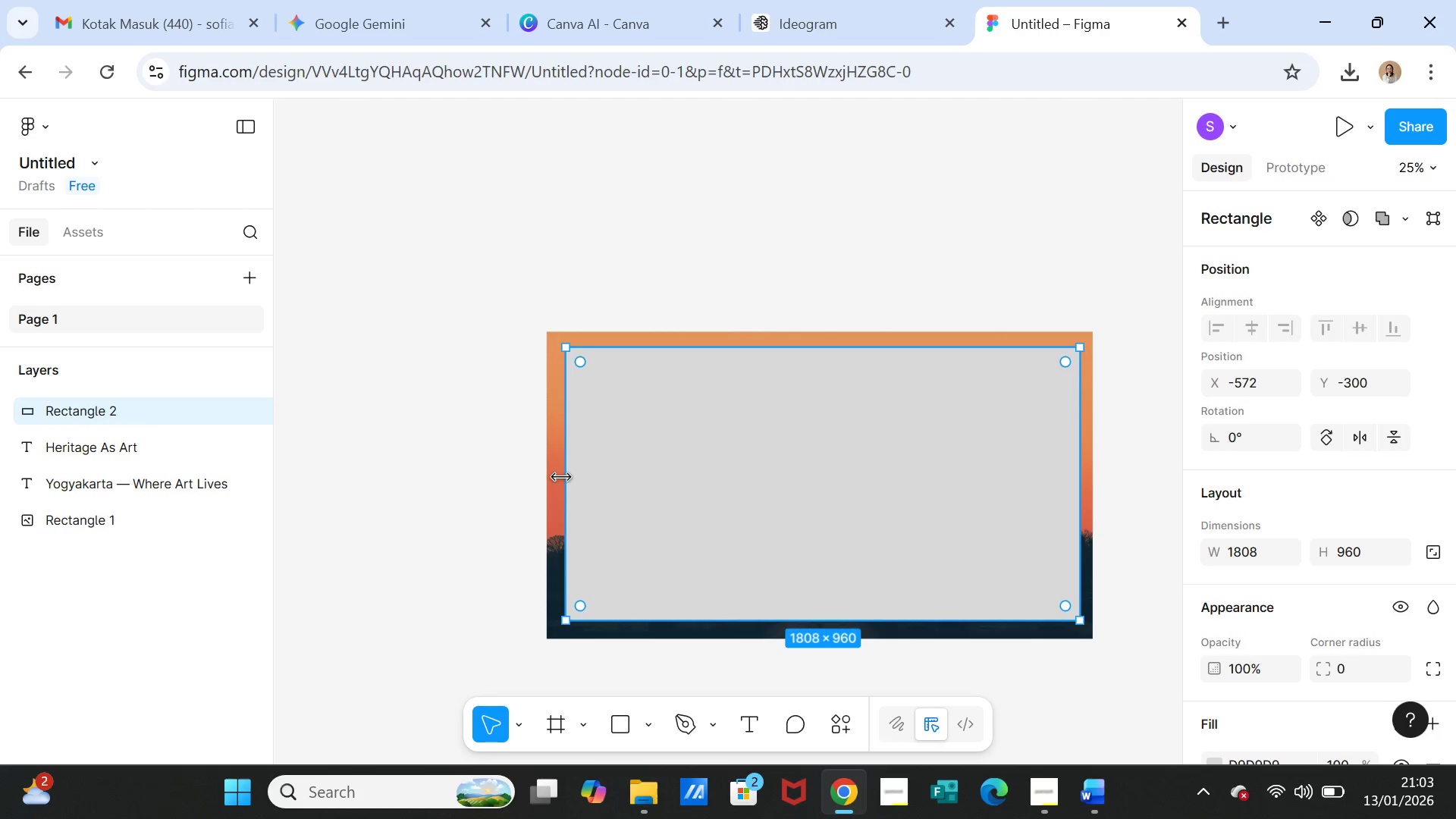 
left_click_drag(start_coordinate=[560, 475], to_coordinate=[554, 476])
 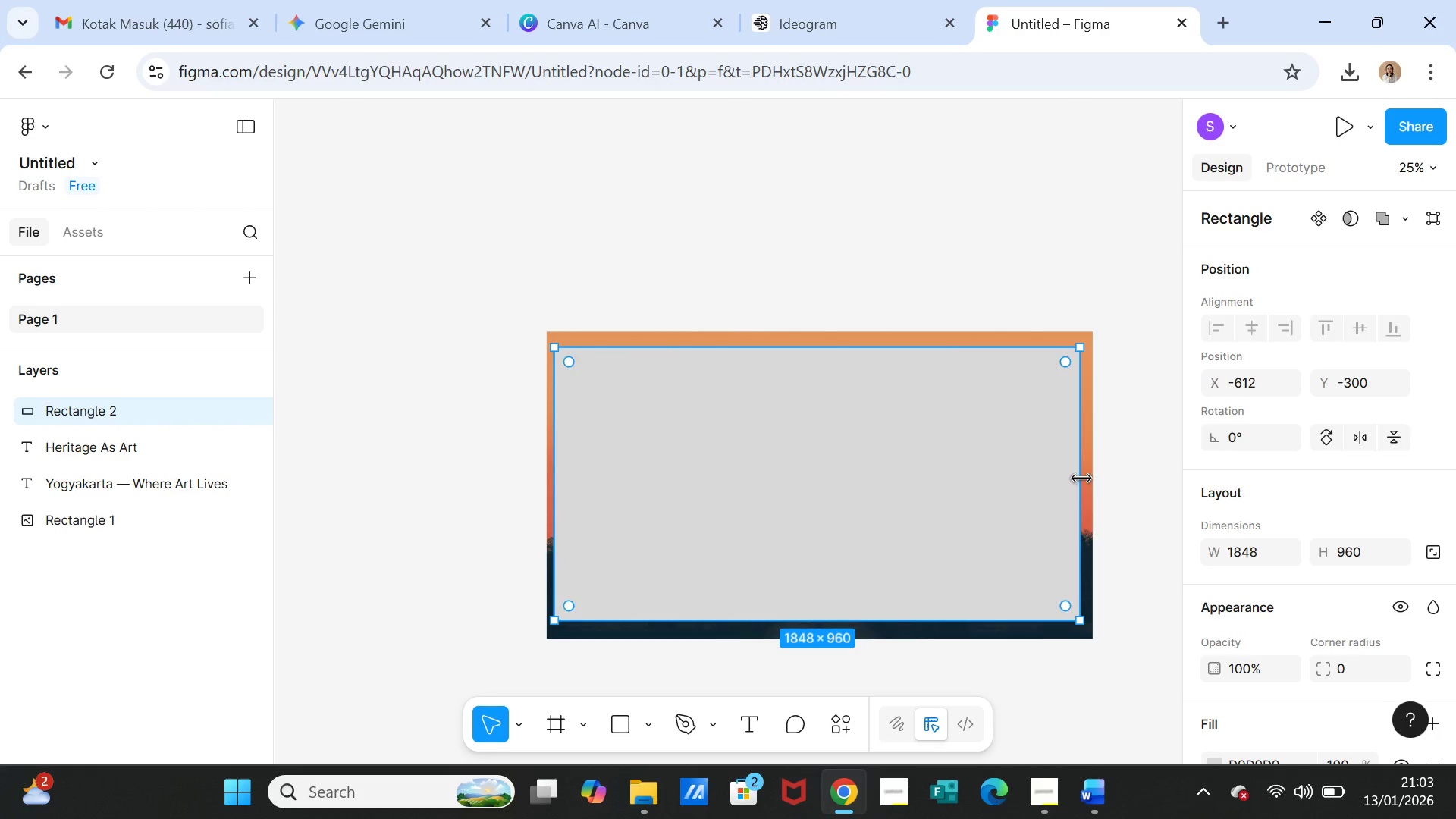 
left_click_drag(start_coordinate=[1081, 479], to_coordinate=[1084, 475])
 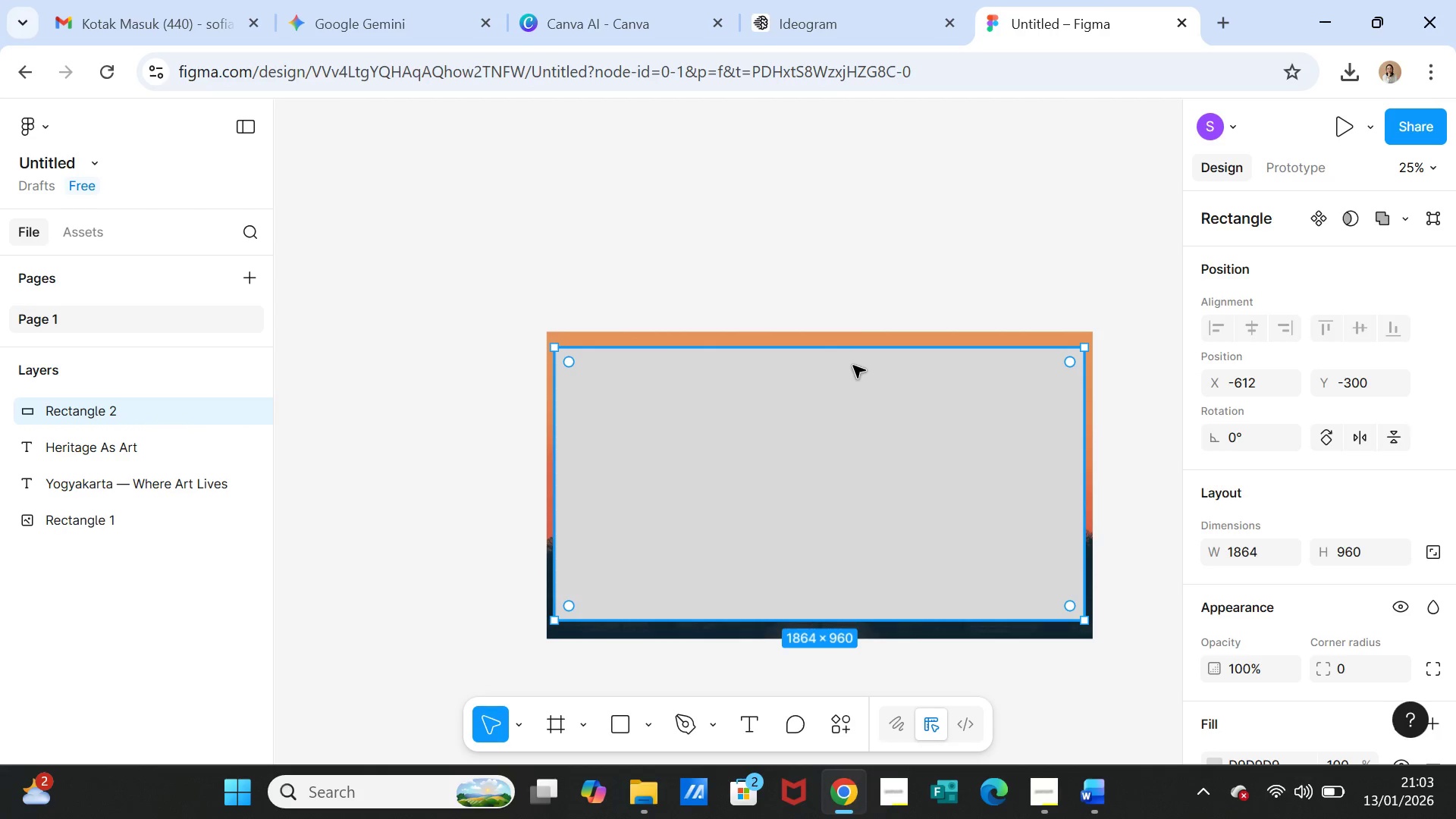 
left_click([1133, 432])
 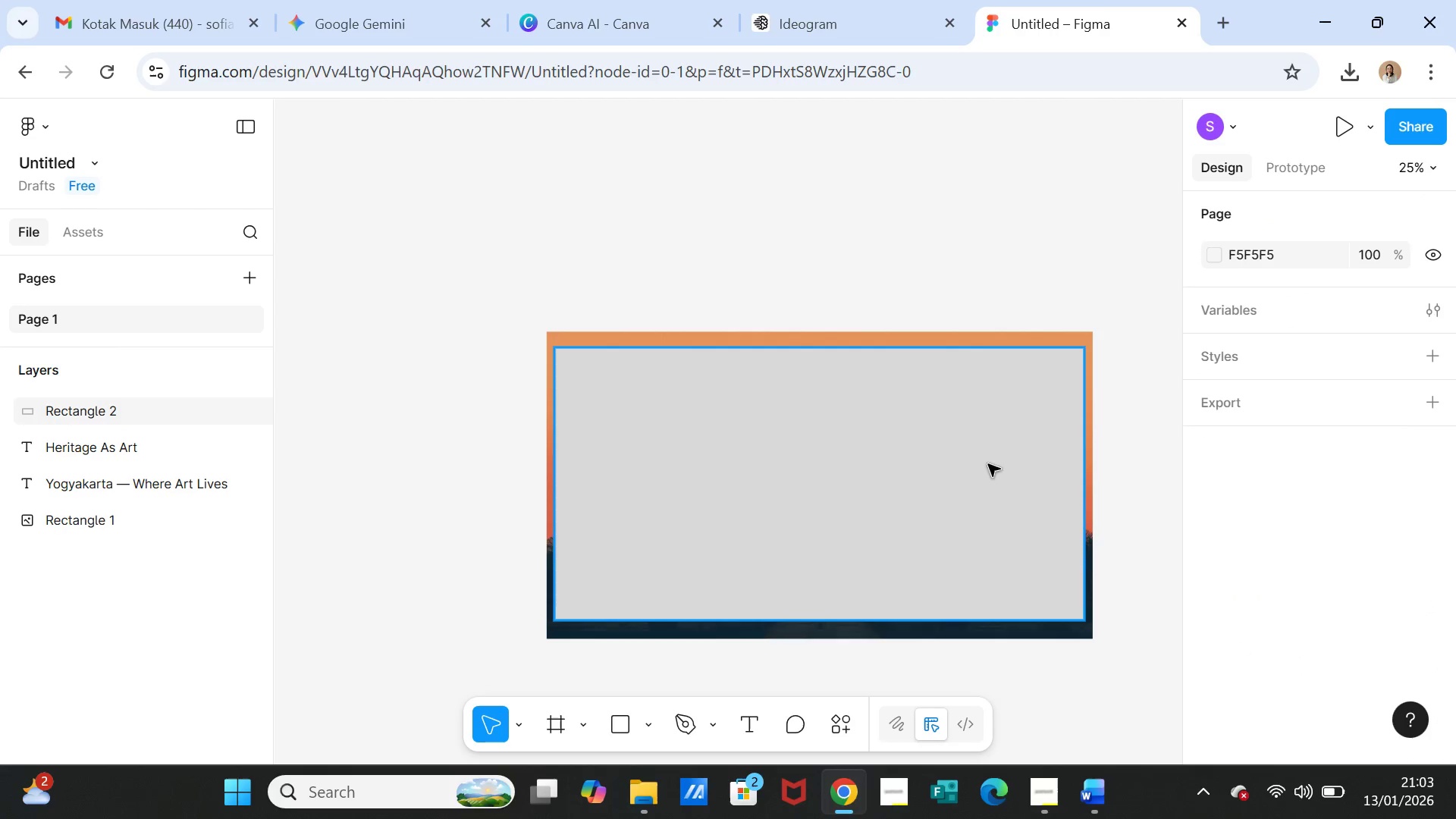 
left_click([987, 466])
 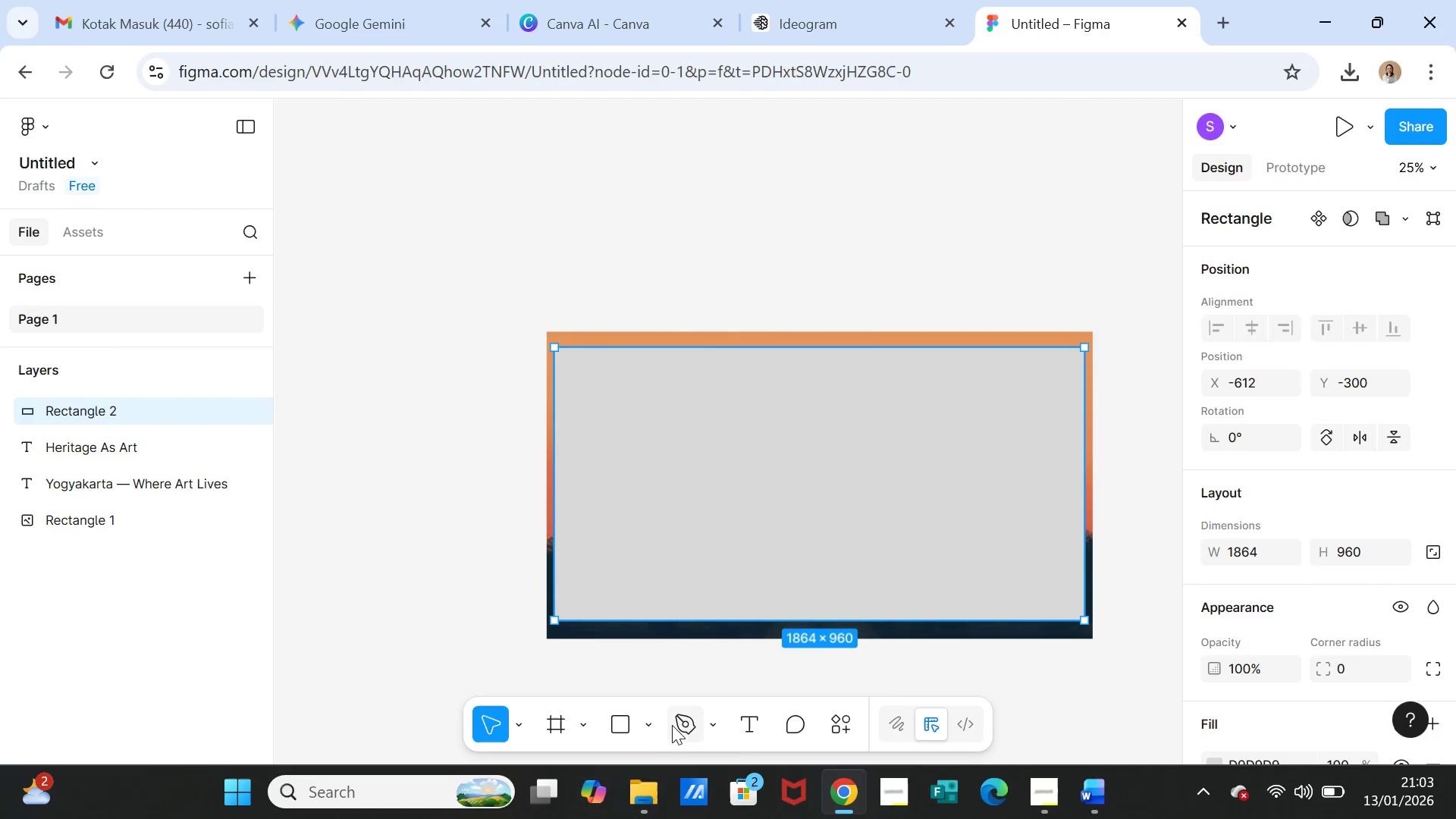 
left_click([645, 722])
 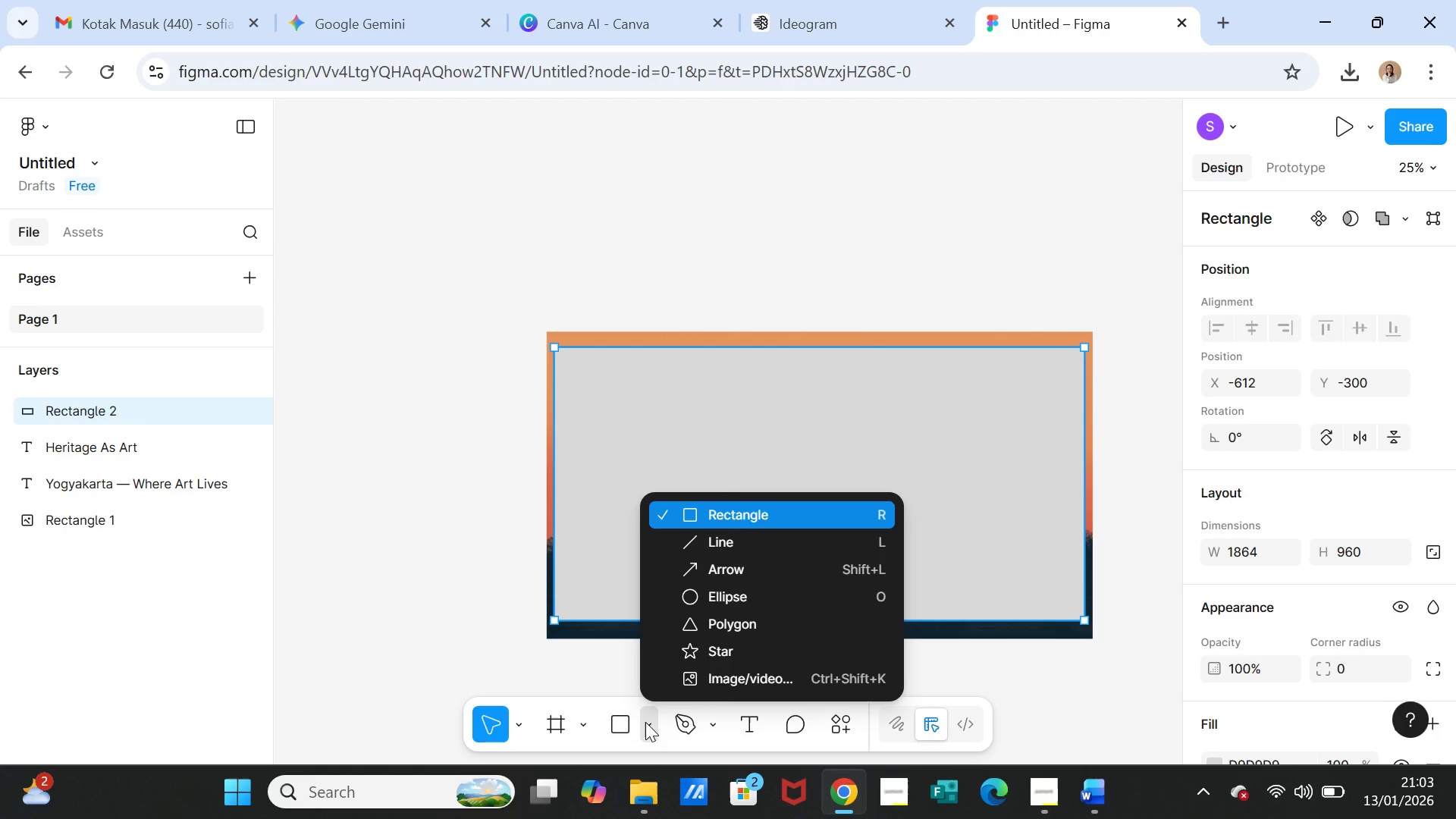 
wait(14.0)
 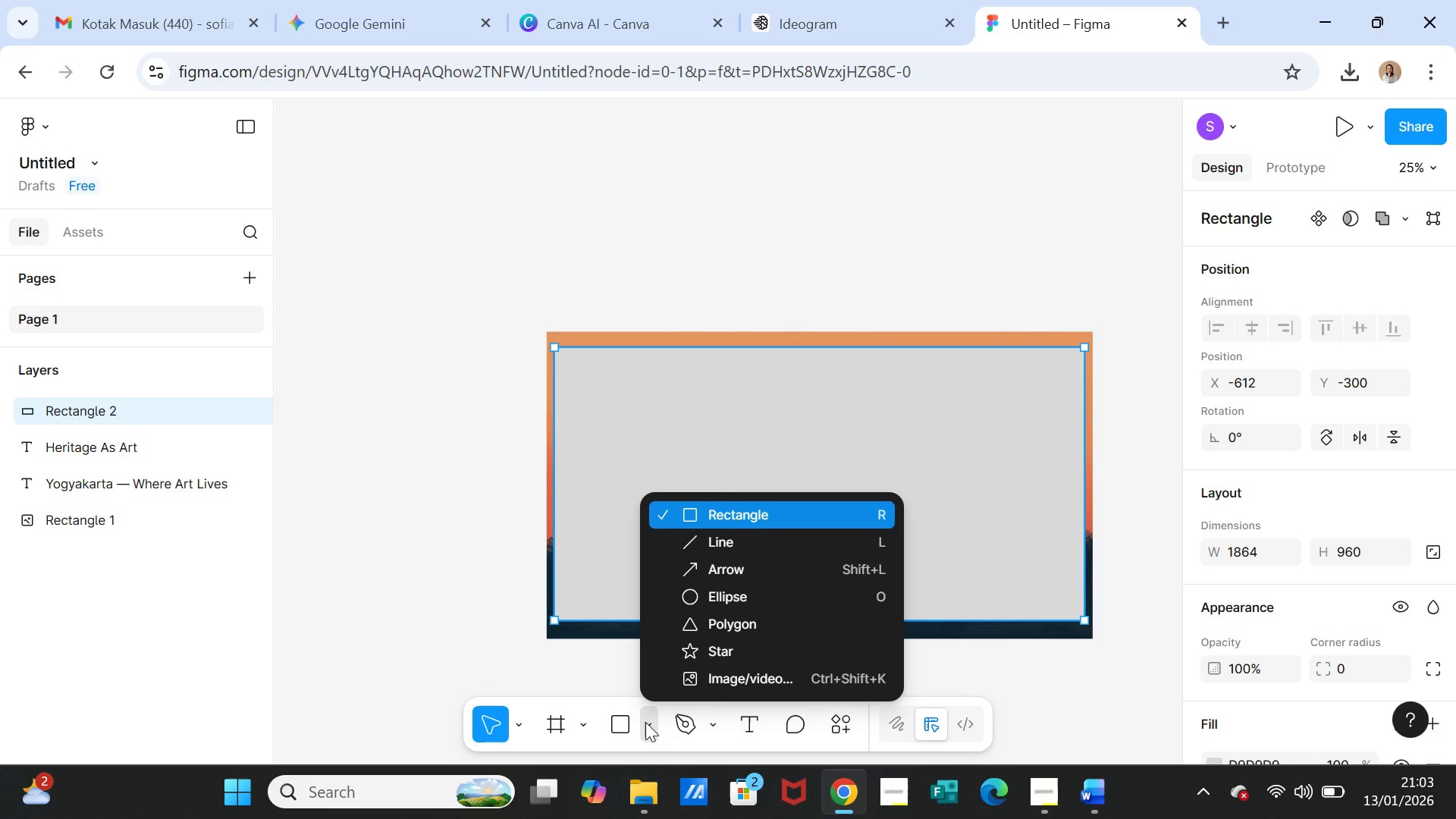 
scroll: coordinate [1323, 653], scroll_direction: down, amount: 2.0
 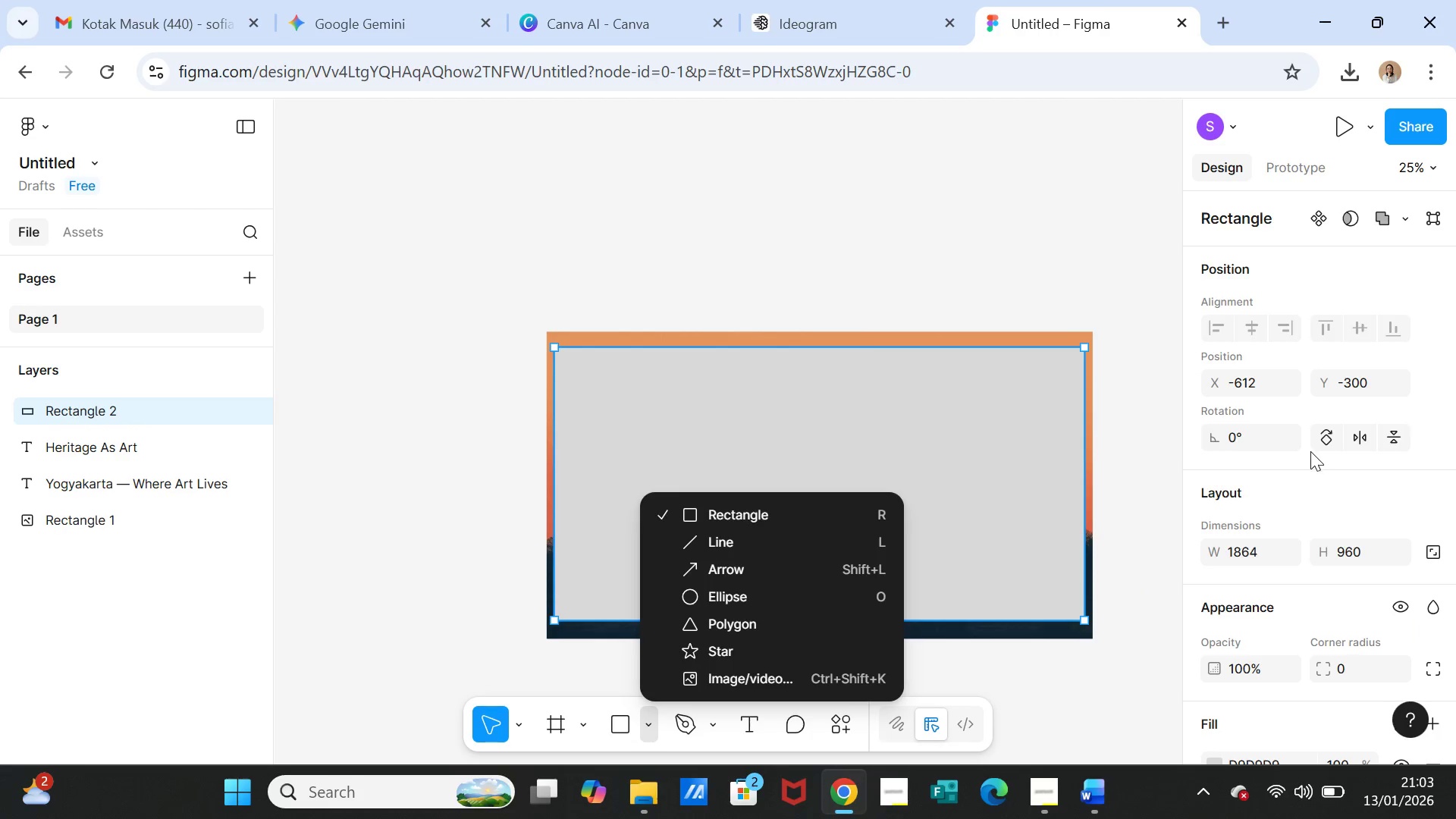 
left_click([1316, 472])
 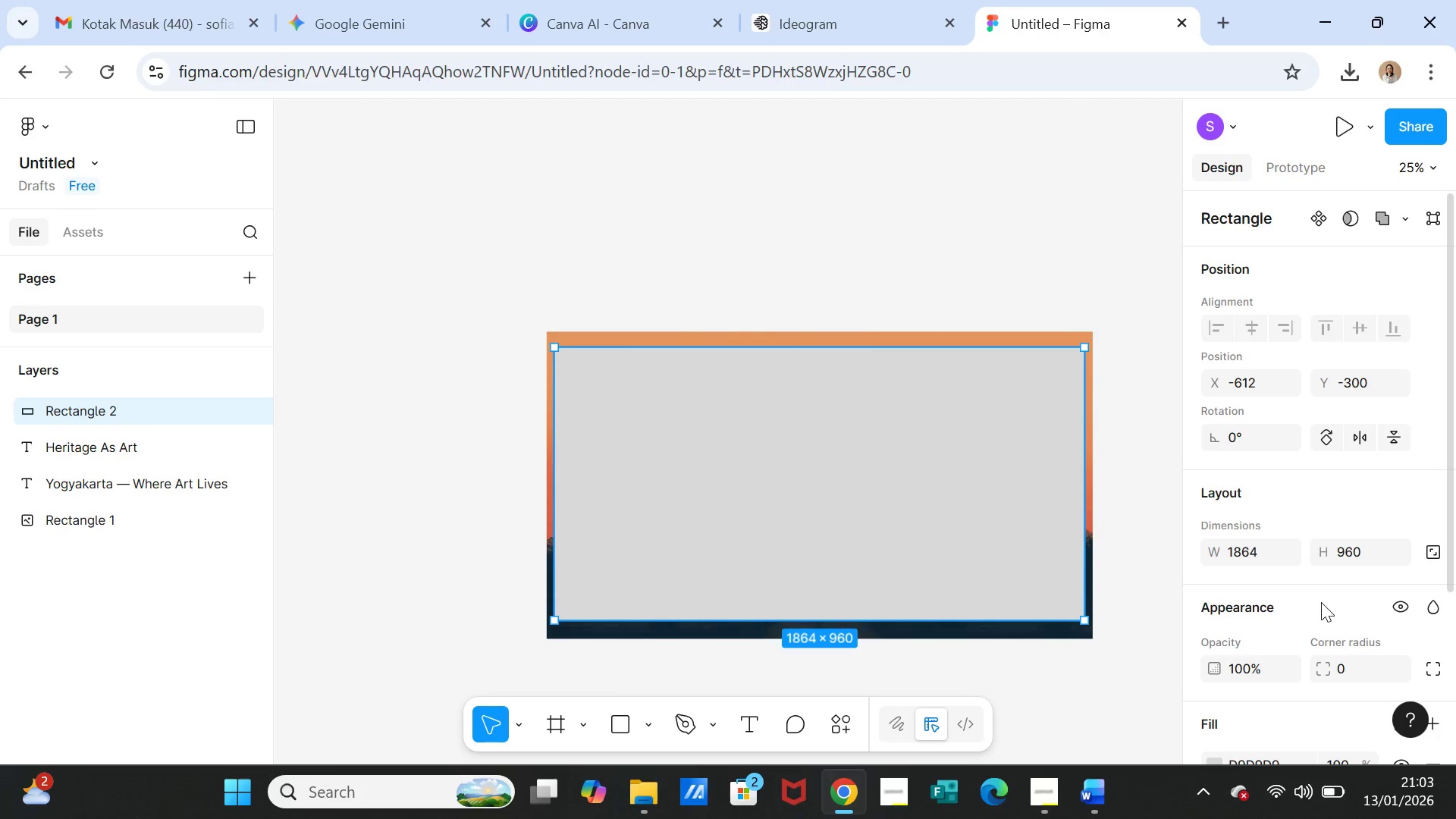 
scroll: coordinate [1321, 605], scroll_direction: down, amount: 1.0
 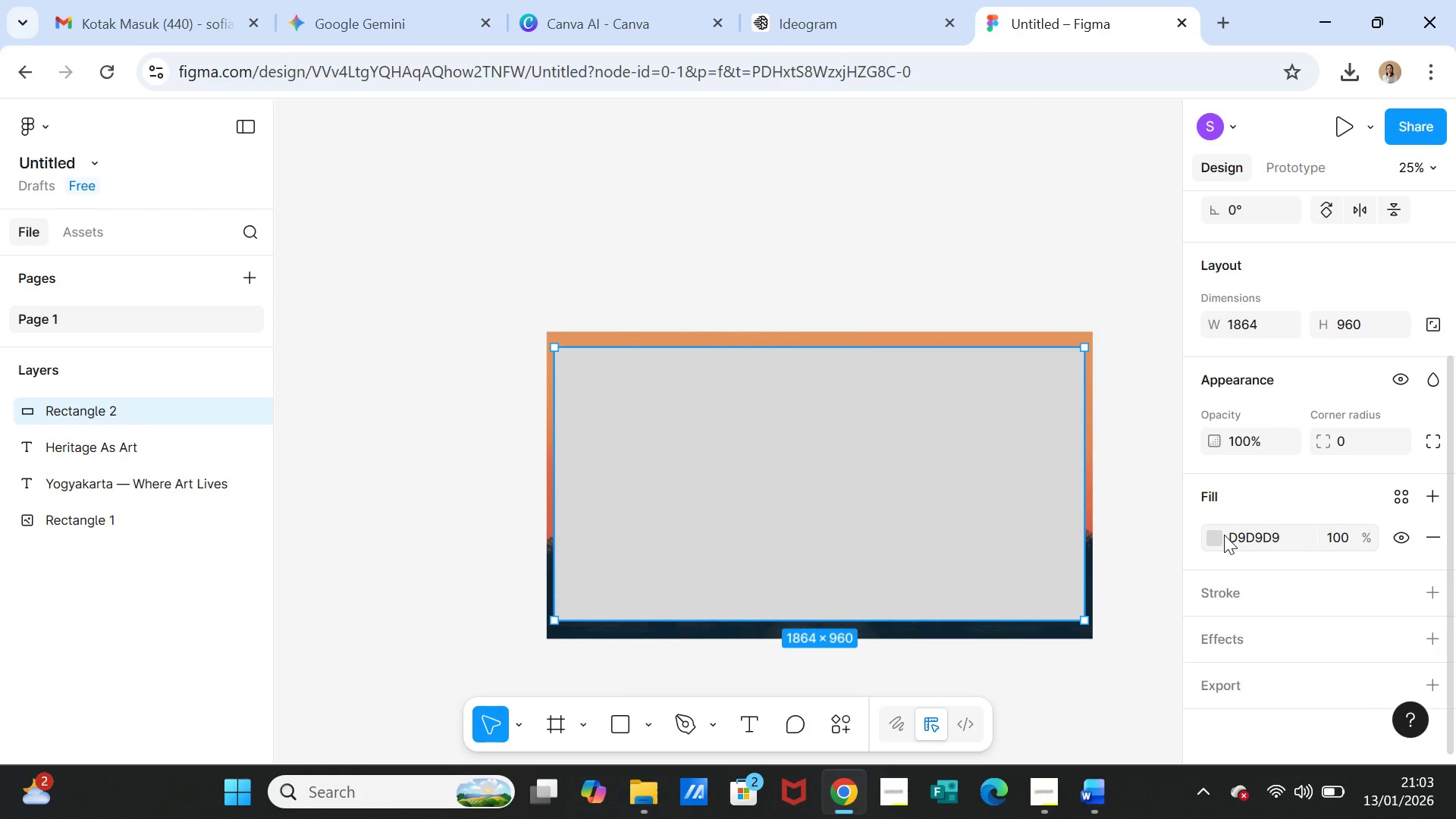 
left_click([1336, 534])
 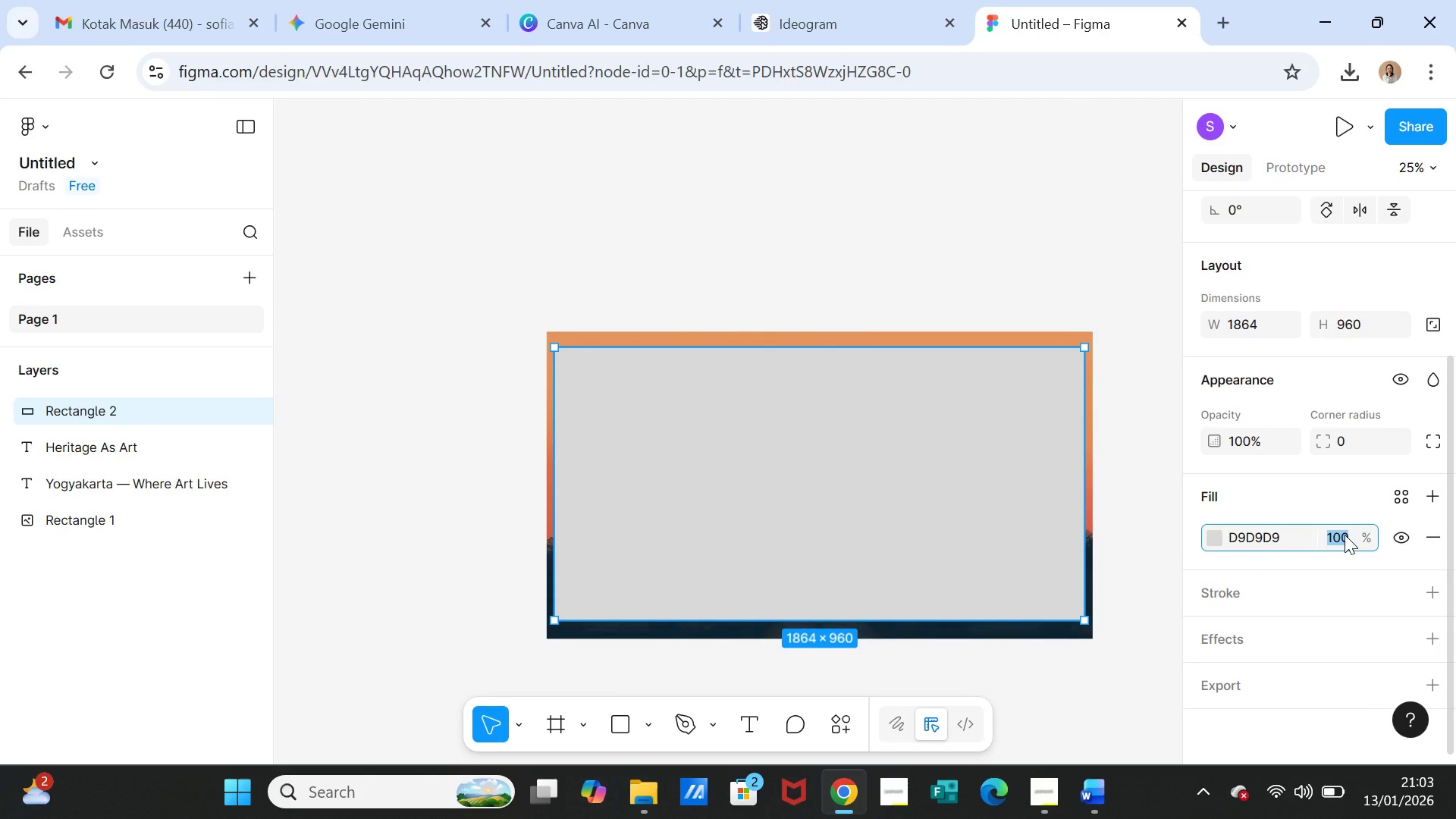 
key(4)
 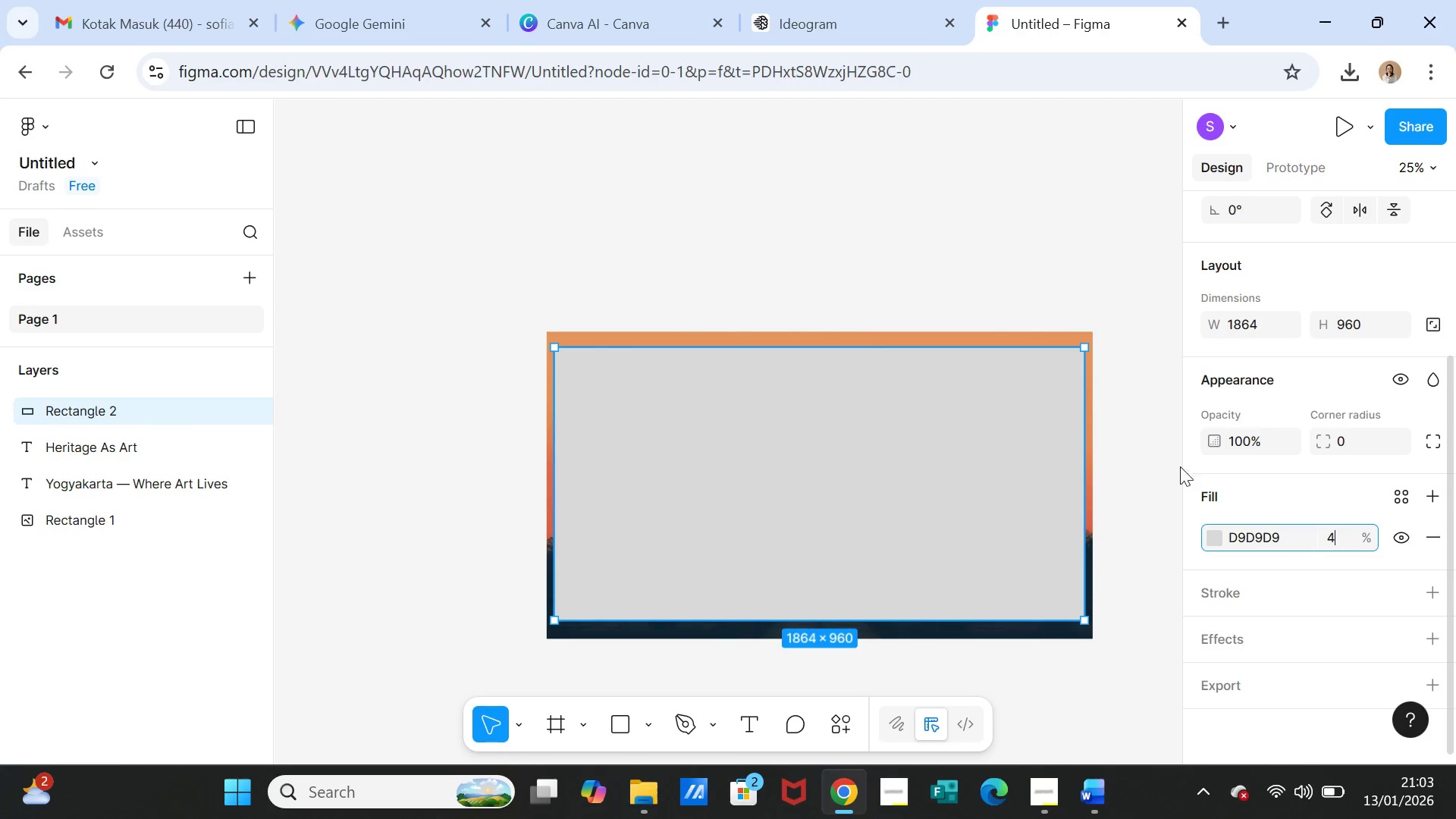 
left_click([1141, 461])
 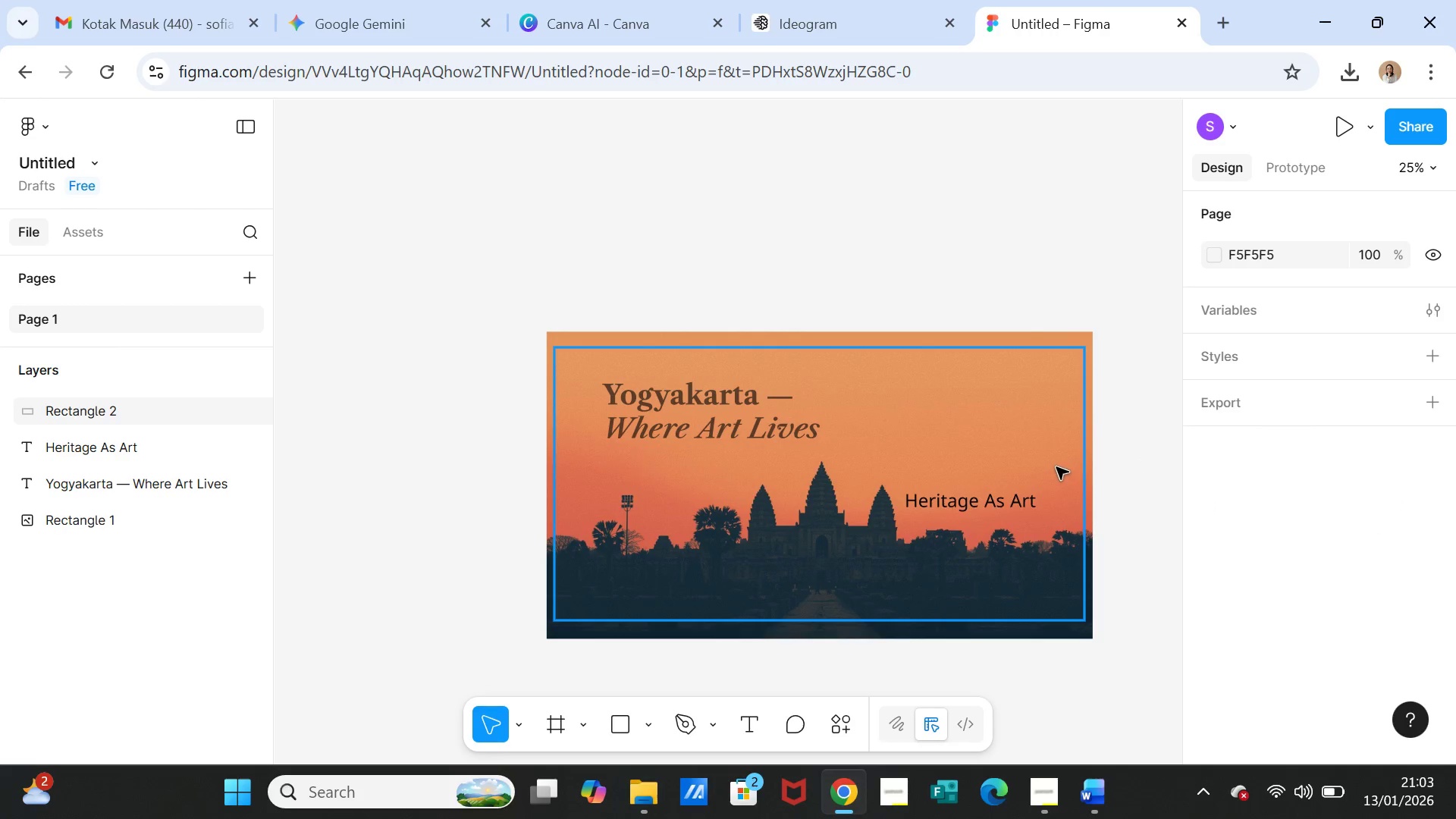 
left_click([1056, 467])
 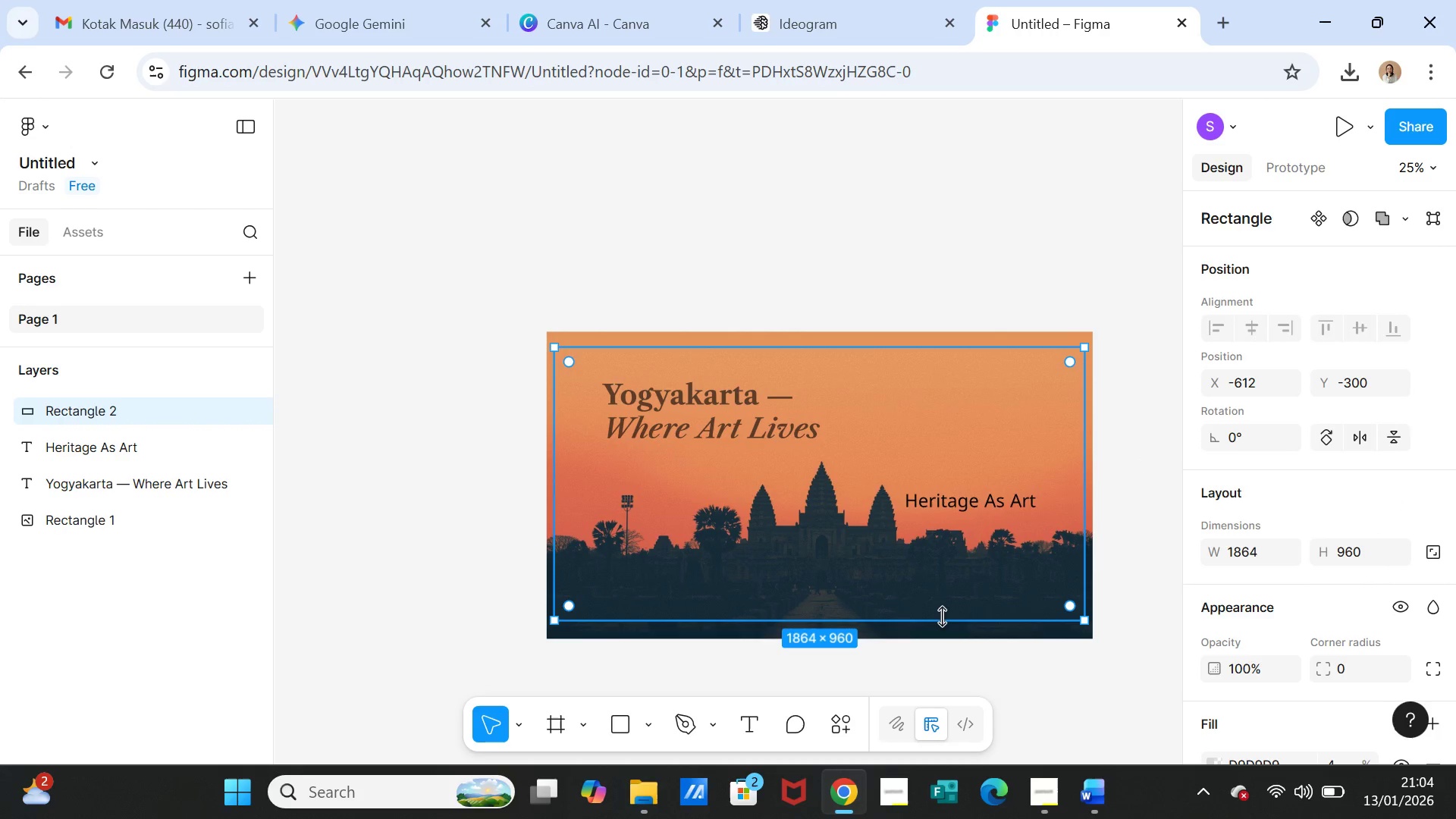 
left_click_drag(start_coordinate=[882, 618], to_coordinate=[881, 625])
 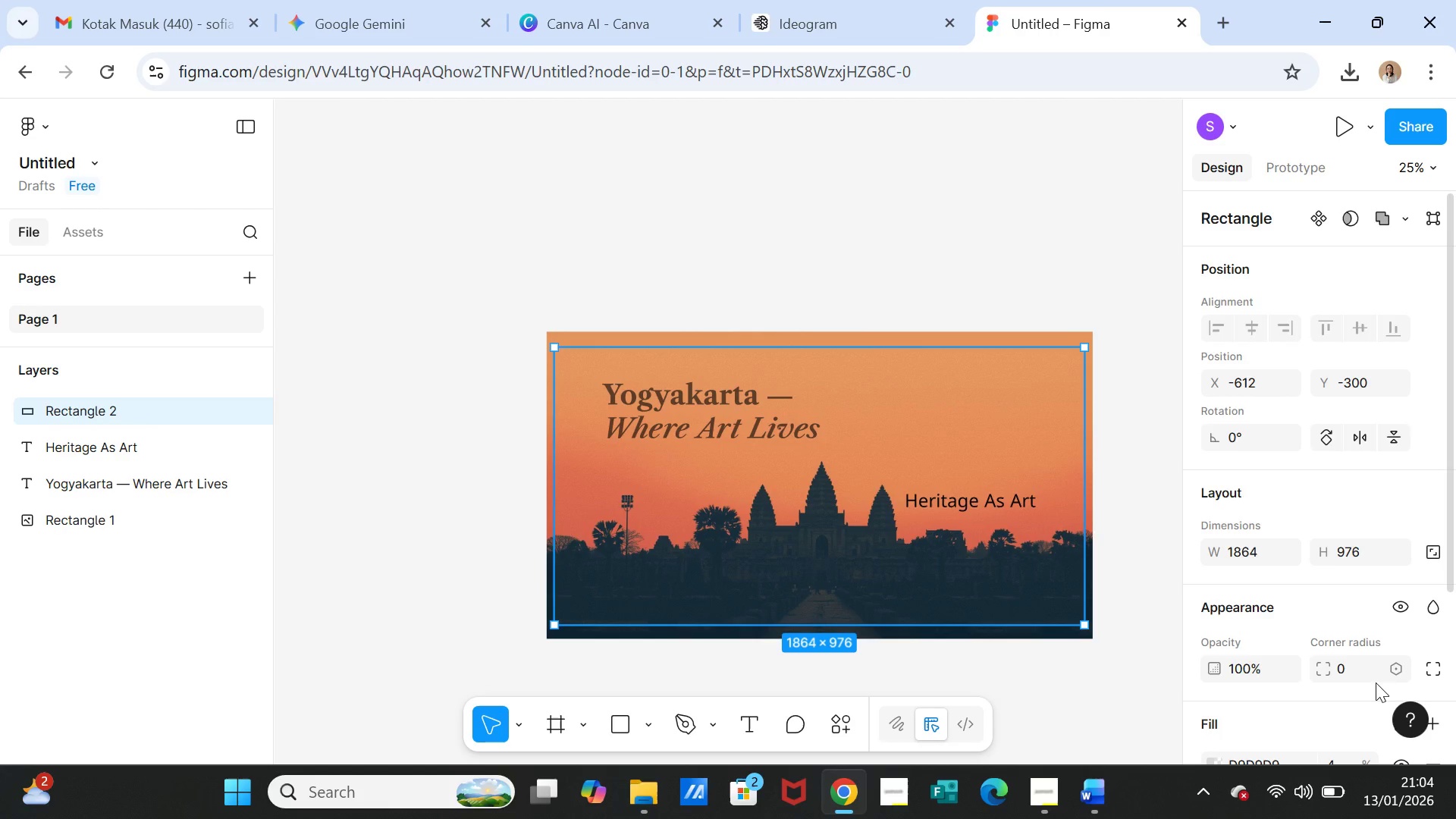 
scroll: coordinate [1379, 664], scroll_direction: down, amount: 2.0
 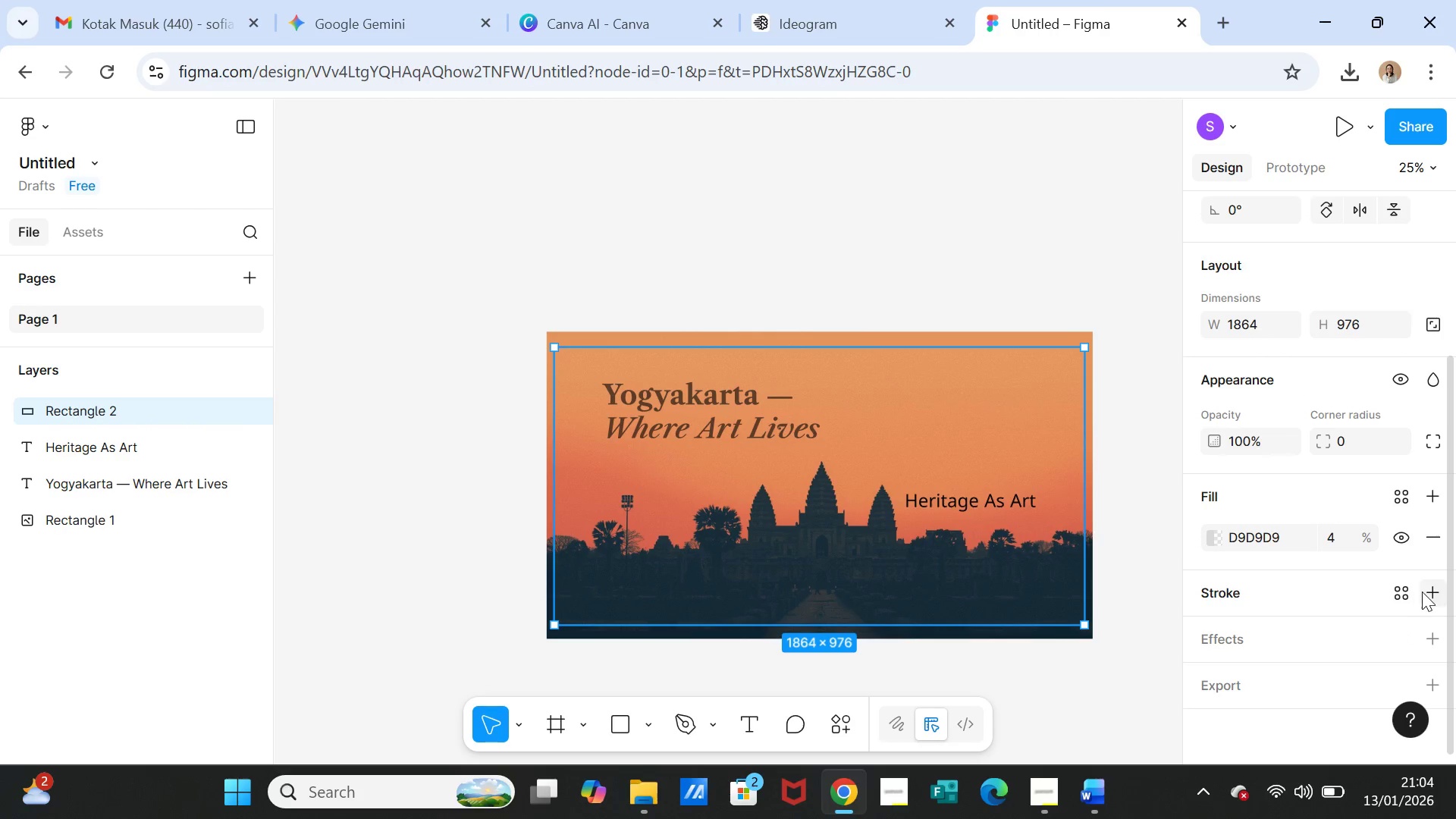 
left_click([1426, 595])
 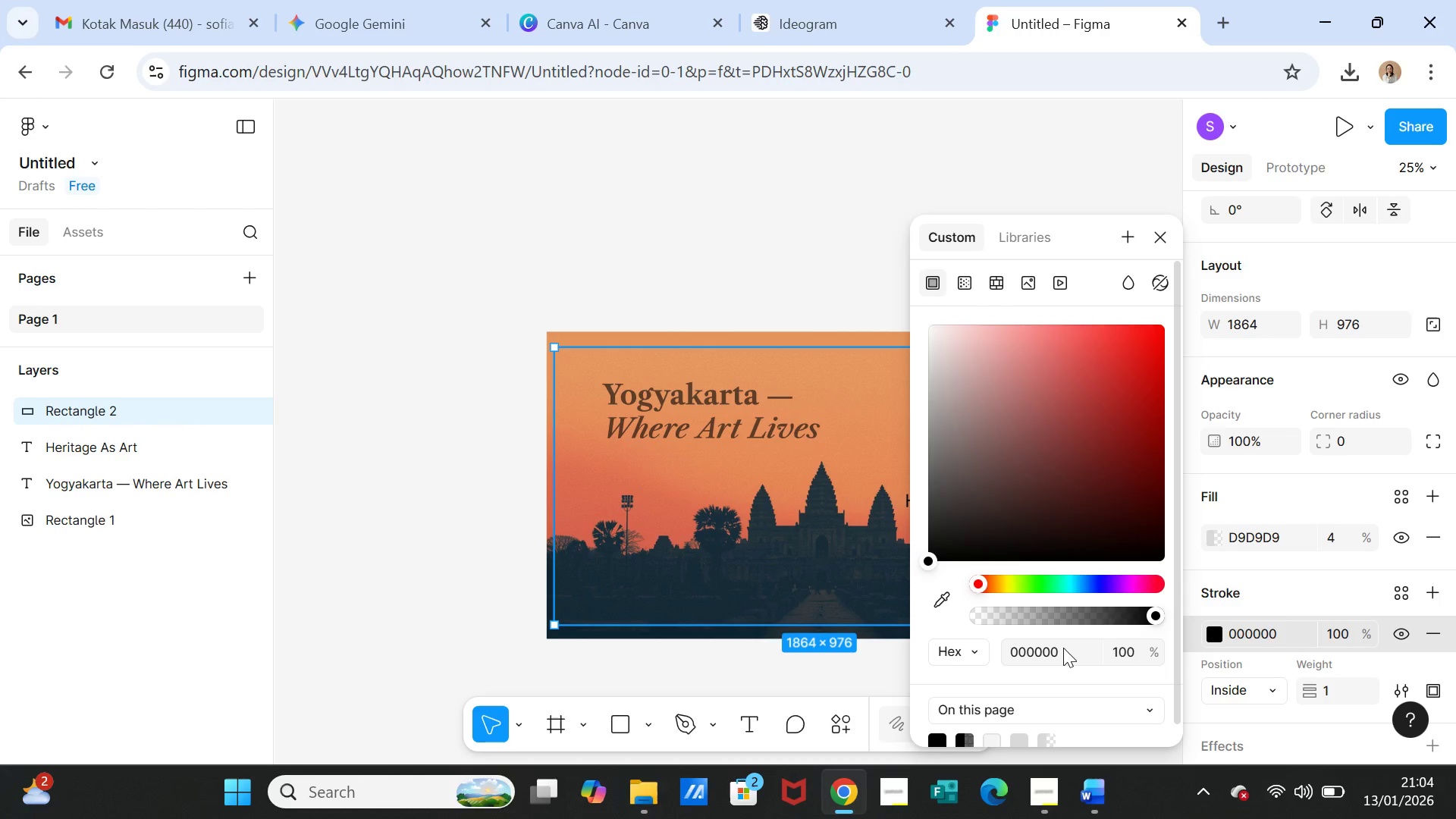 
scroll: coordinate [1063, 648], scroll_direction: down, amount: 1.0
 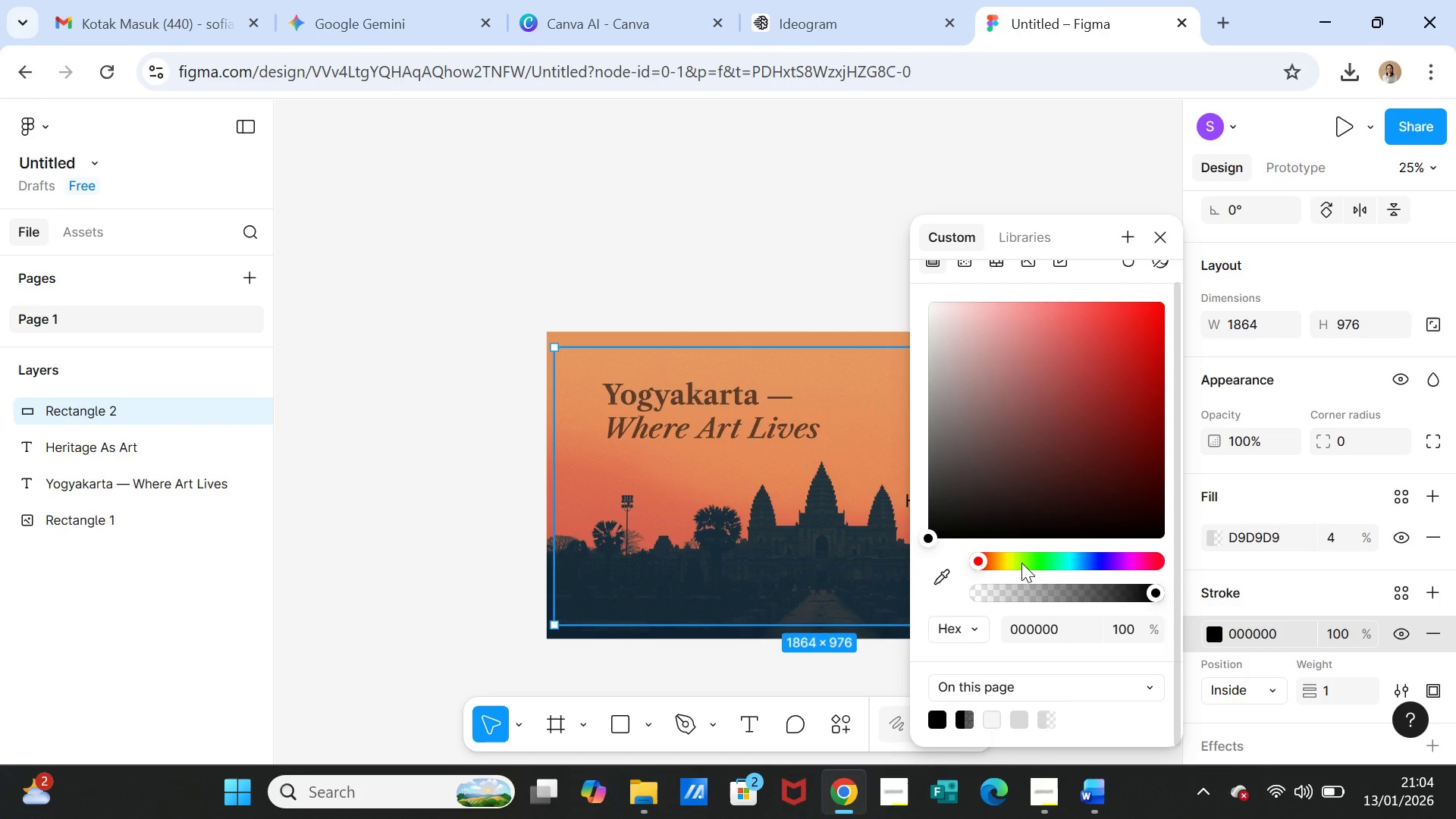 
left_click([1009, 561])
 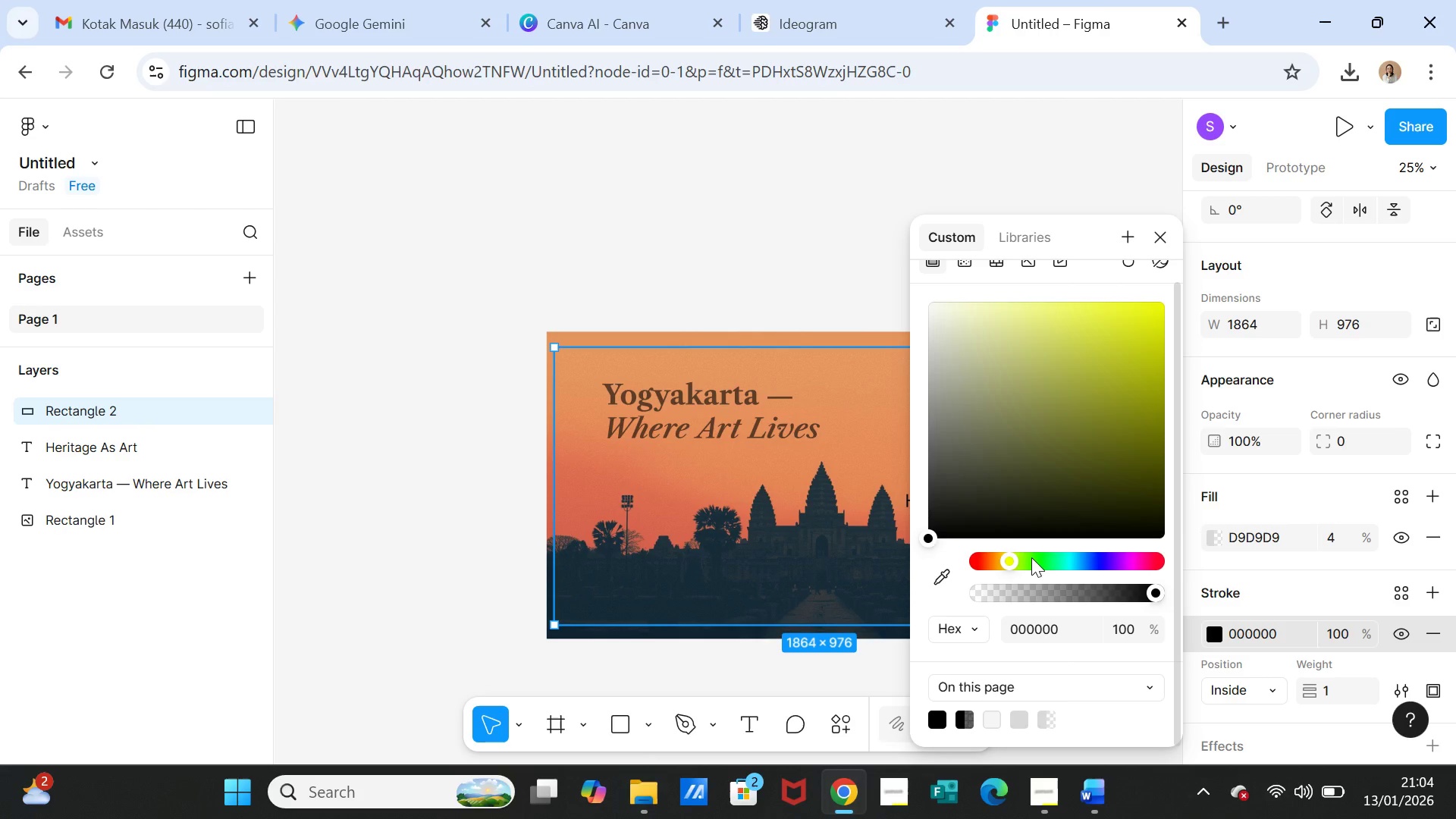 
wait(5.08)
 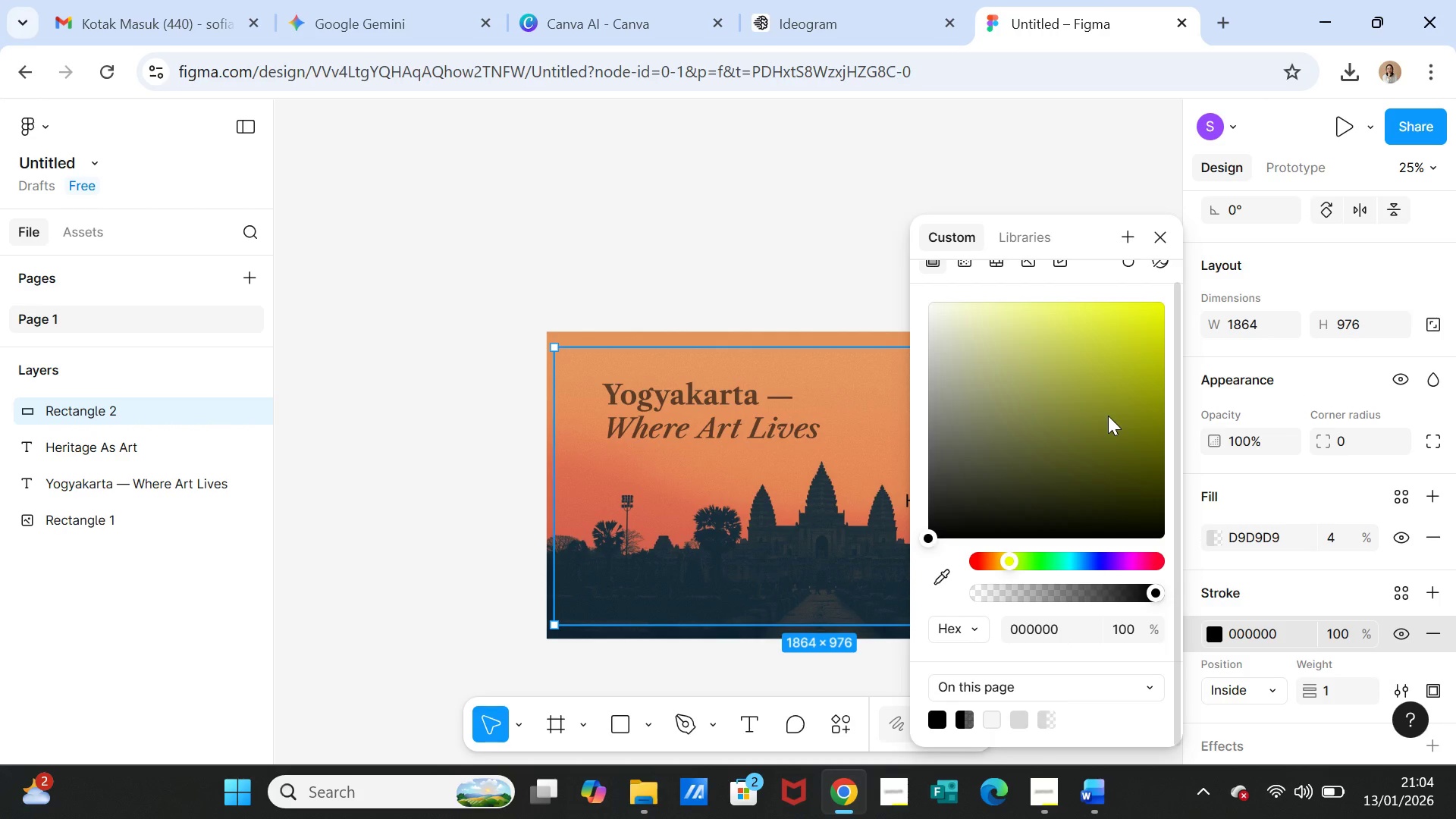 
left_click([1118, 415])
 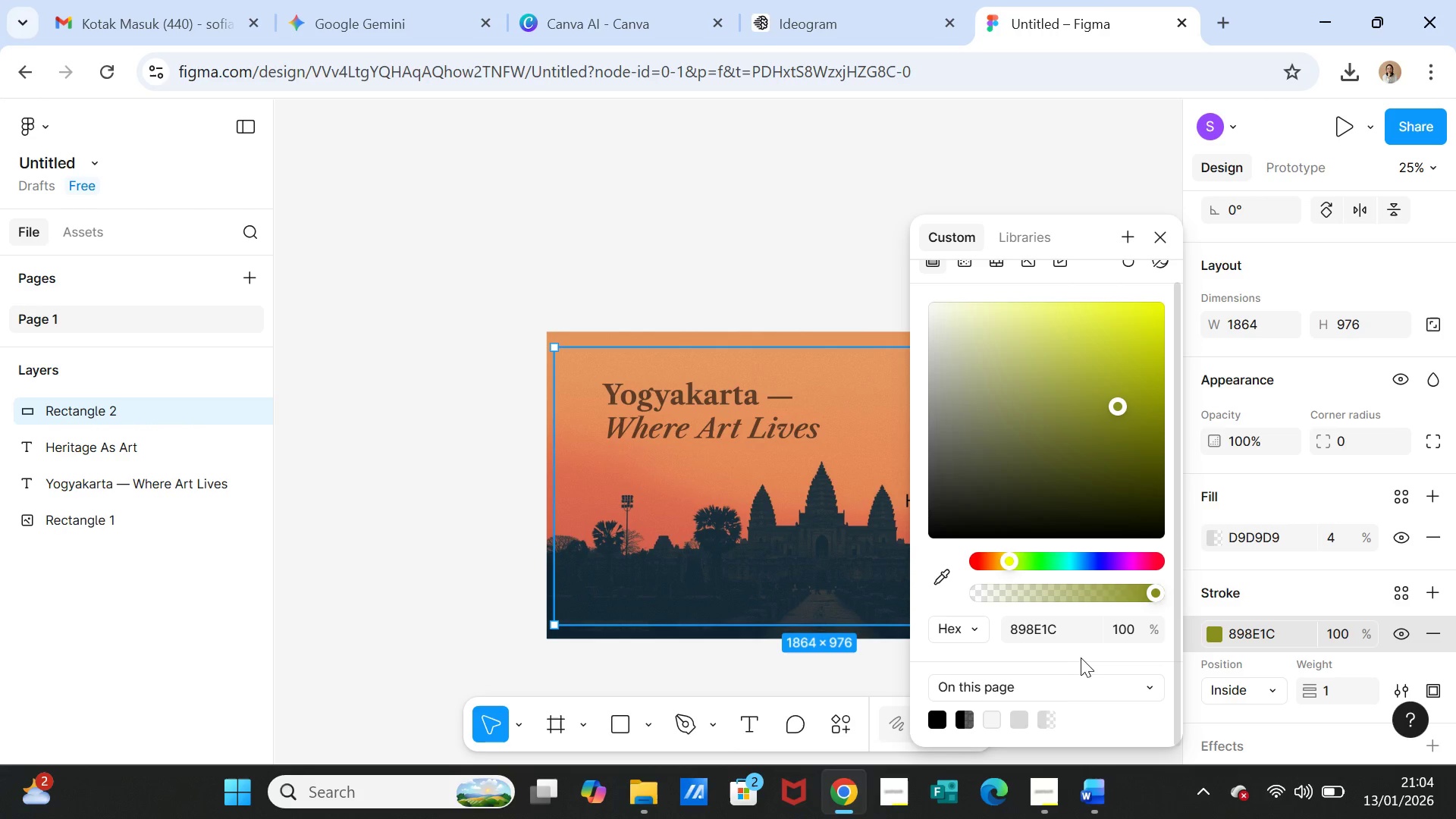 
scroll: coordinate [1082, 662], scroll_direction: down, amount: 1.0
 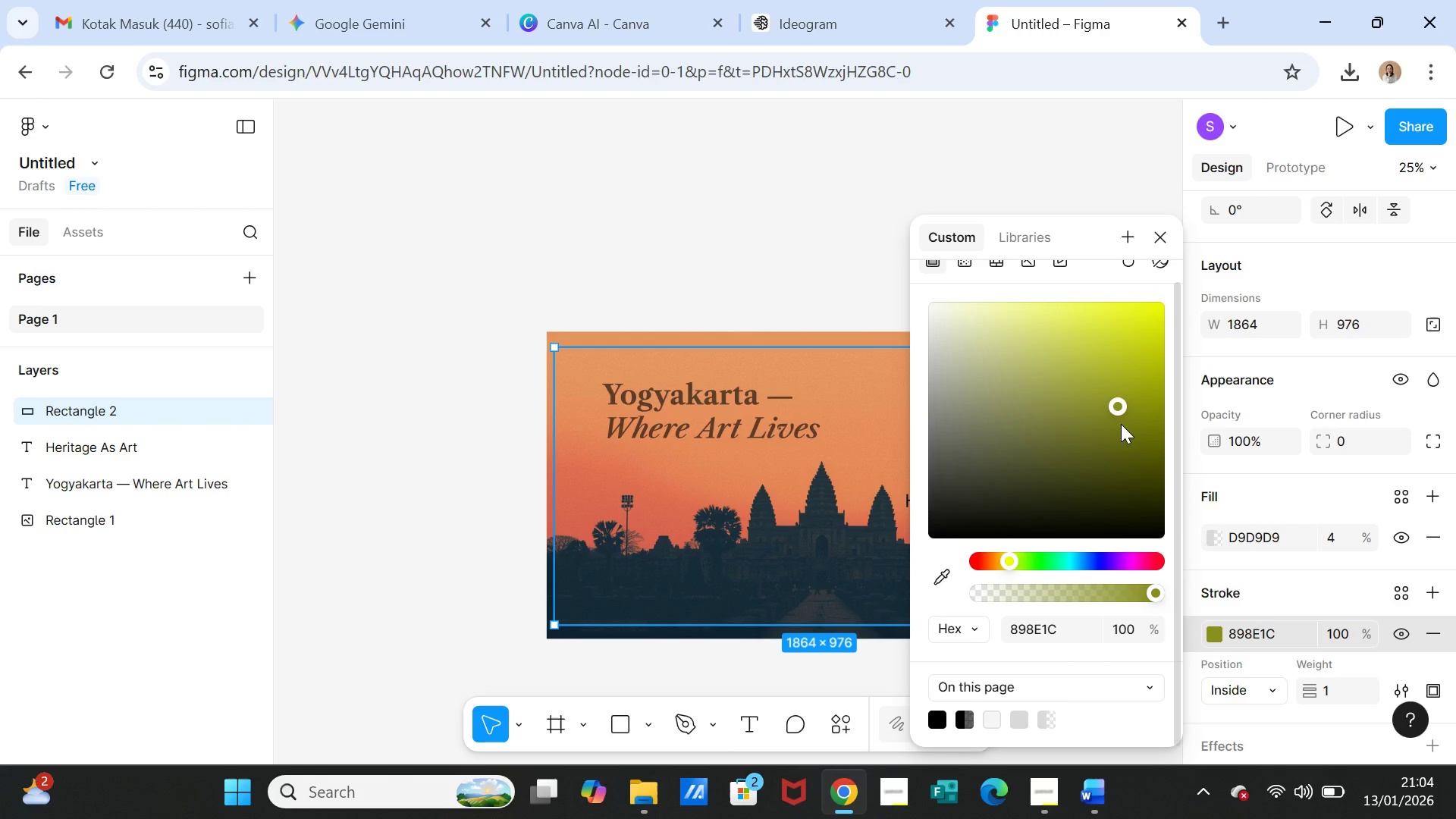 
left_click([1121, 424])
 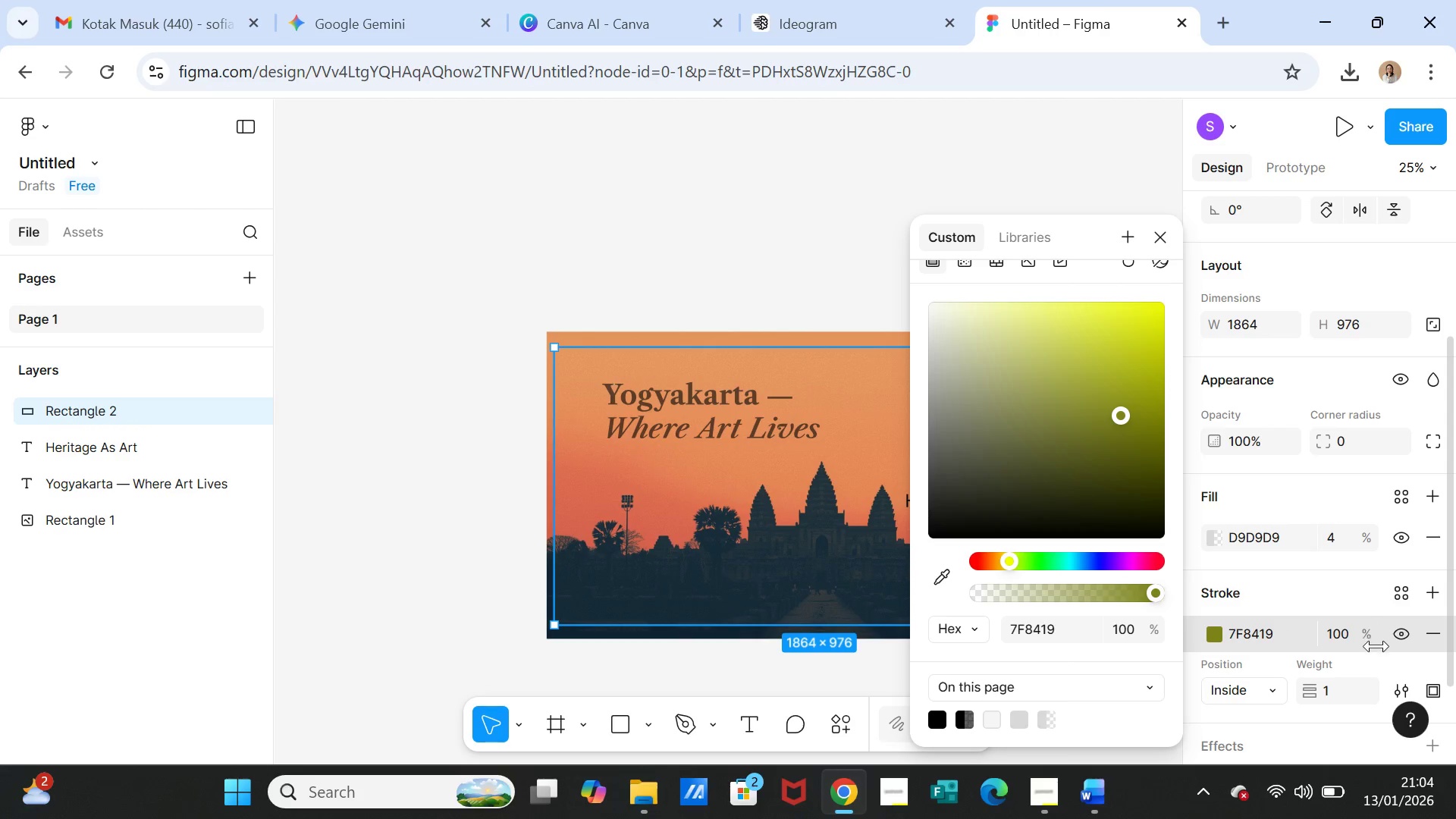 
left_click([1334, 687])
 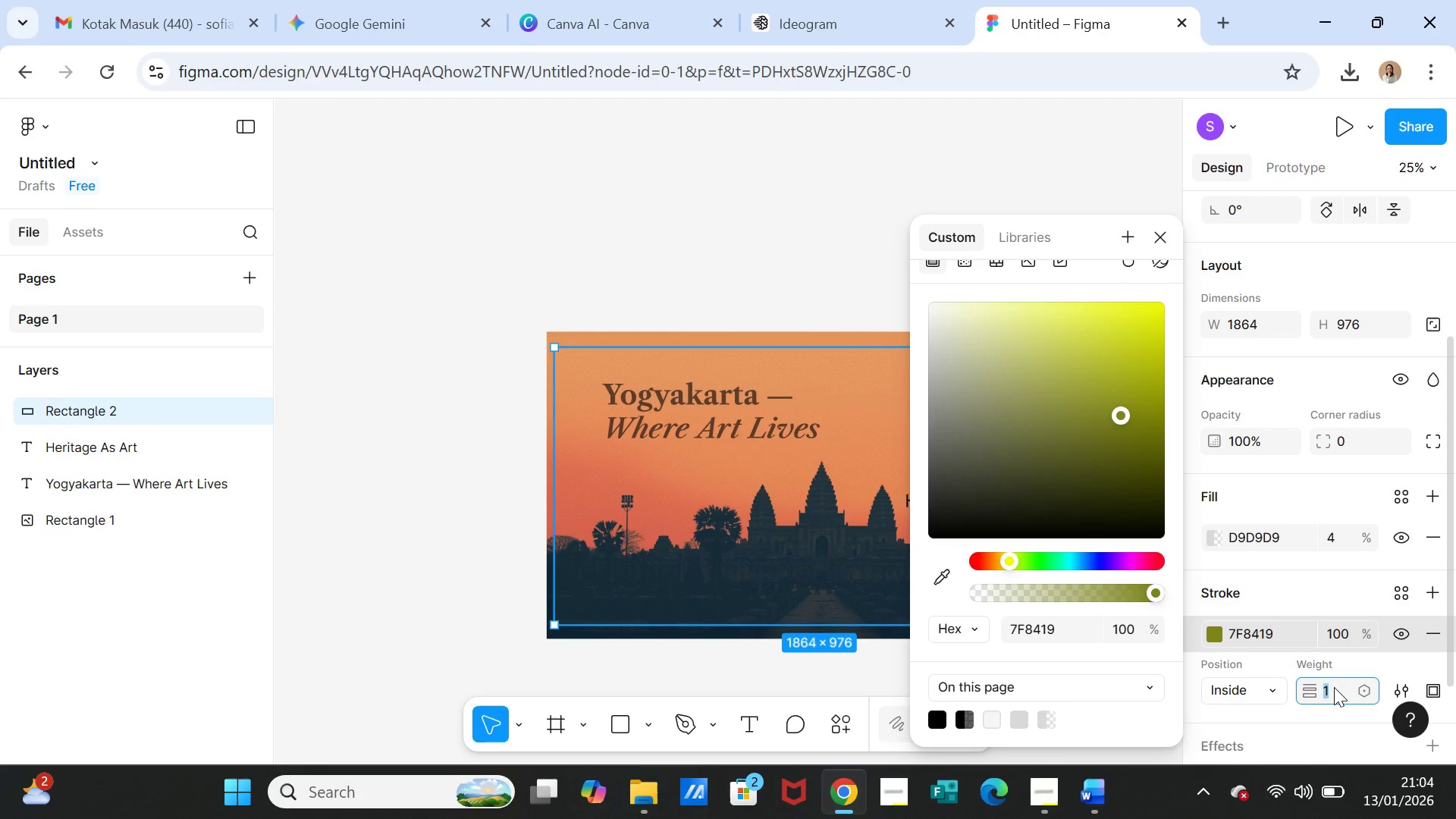 
key(4)
 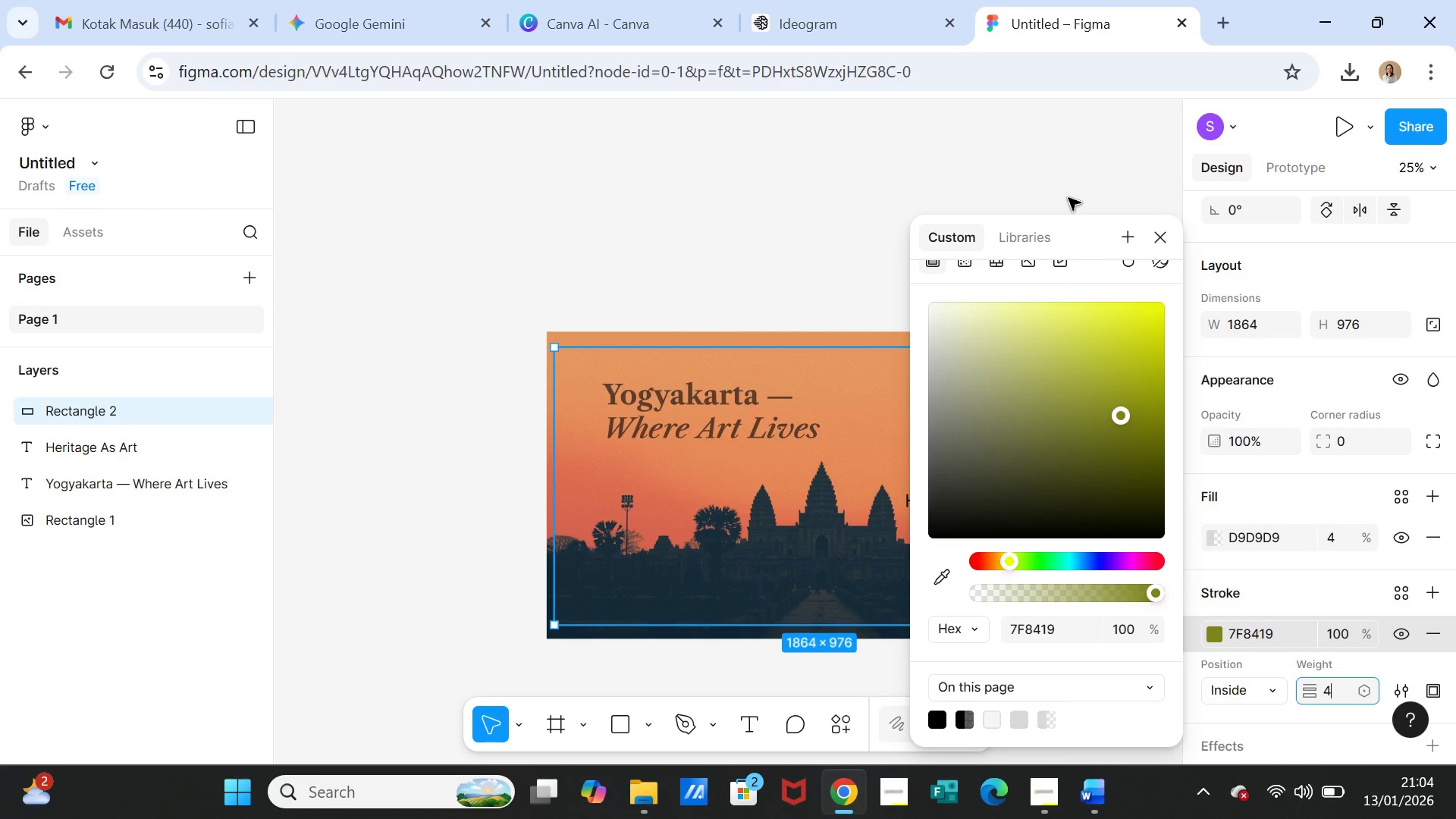 
left_click([1064, 165])
 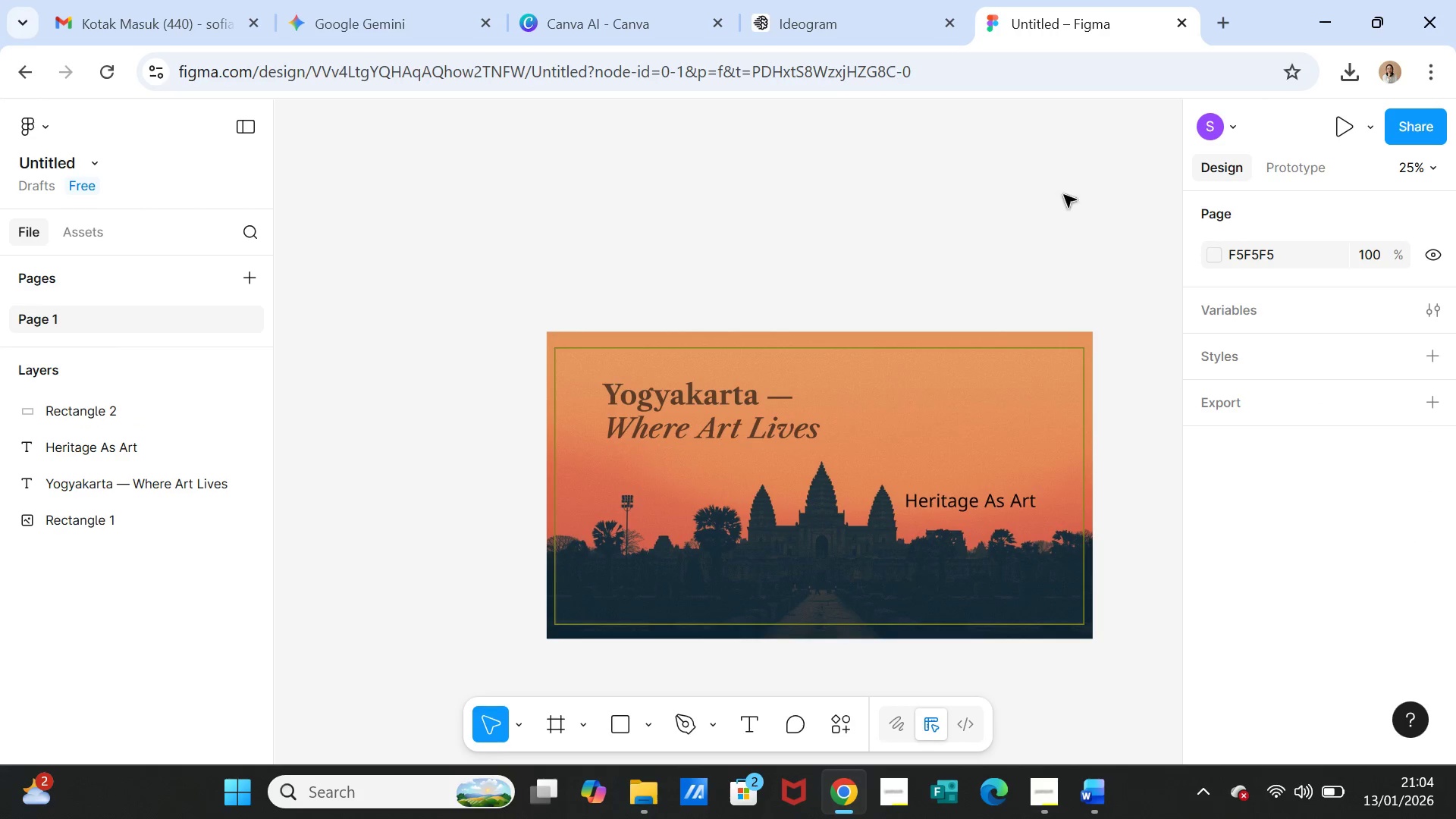 
left_click([1064, 195])
 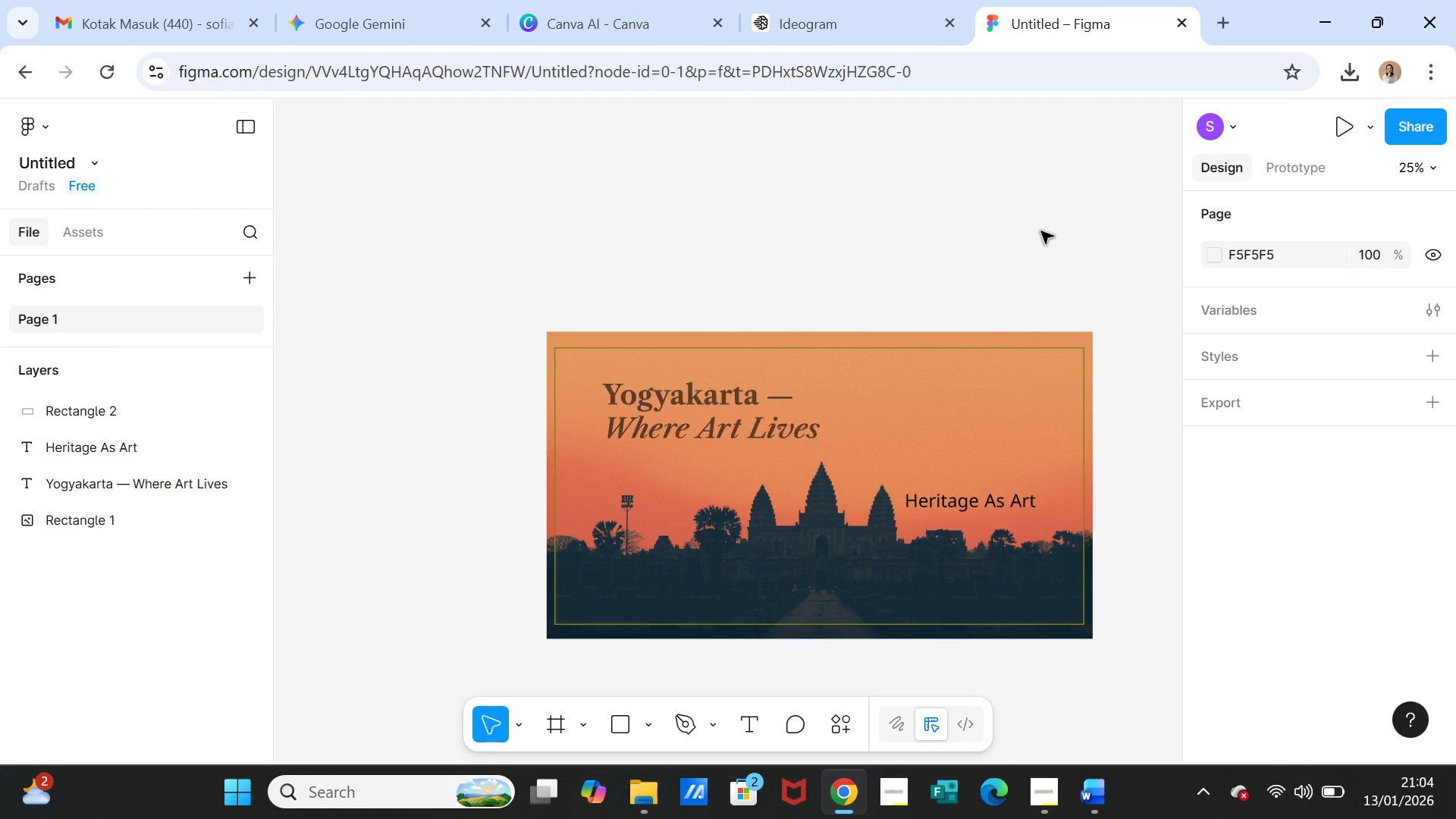 
wait(12.34)
 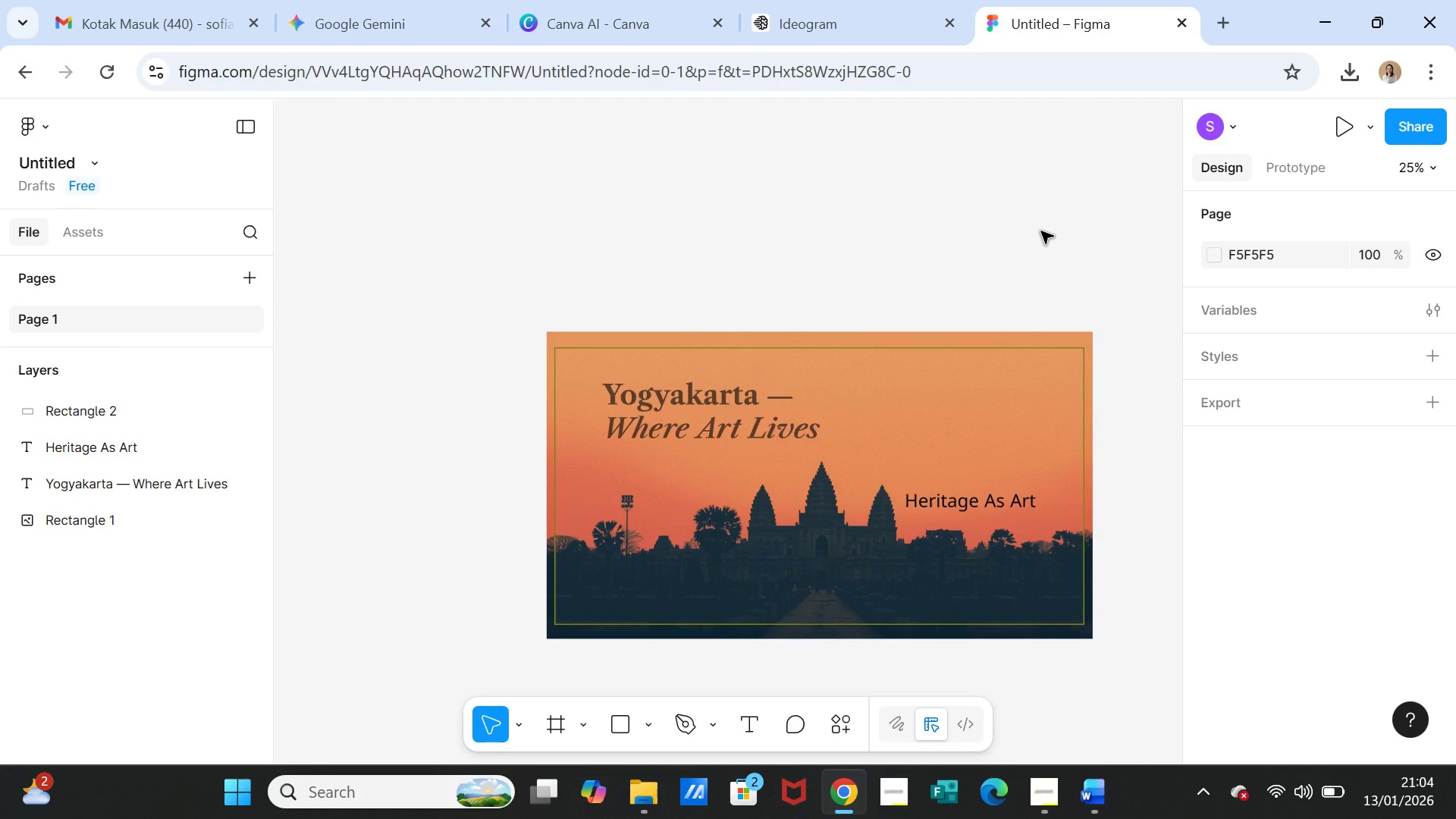 
left_click([1039, 237])
 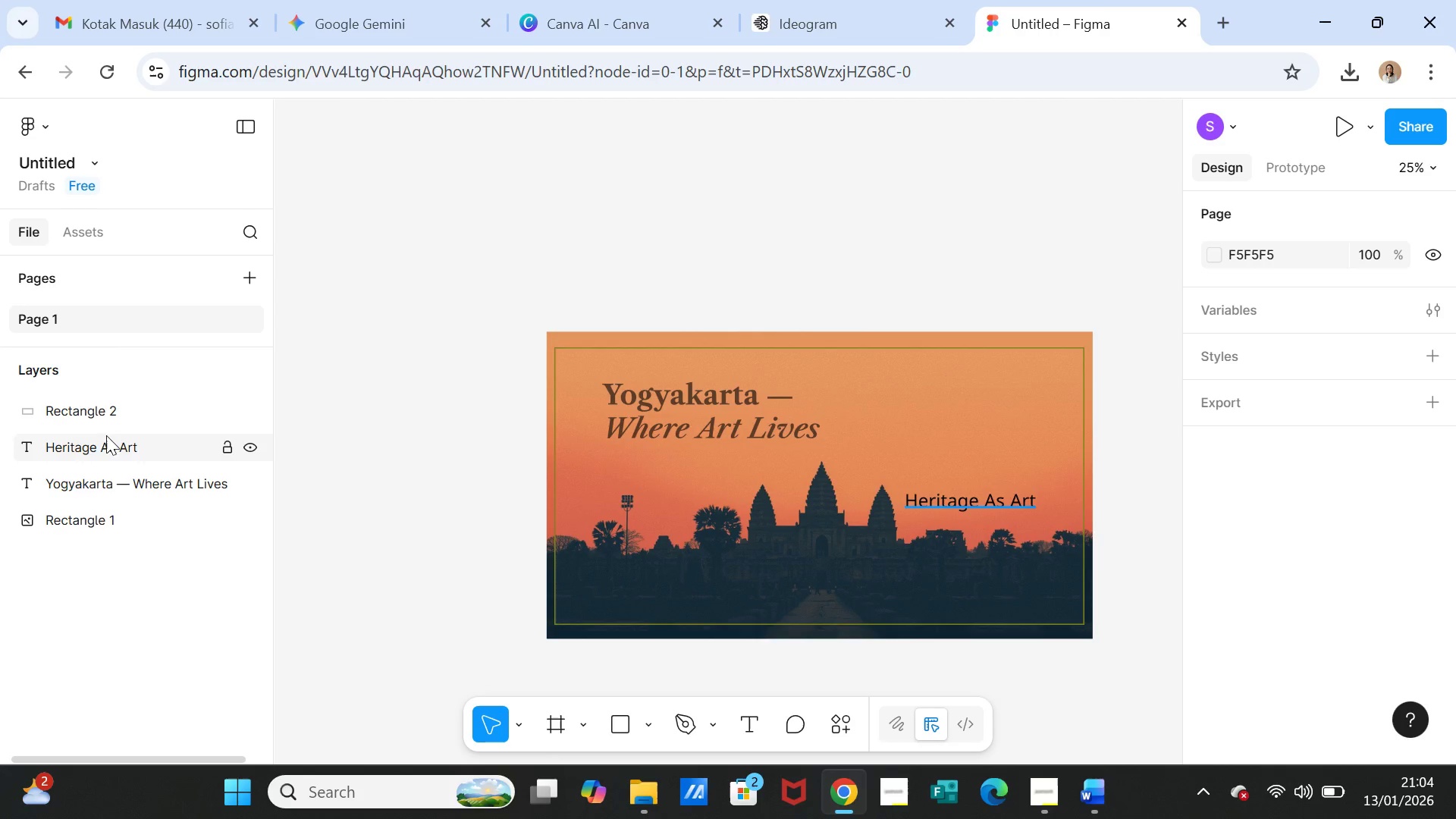 
left_click([105, 414])
 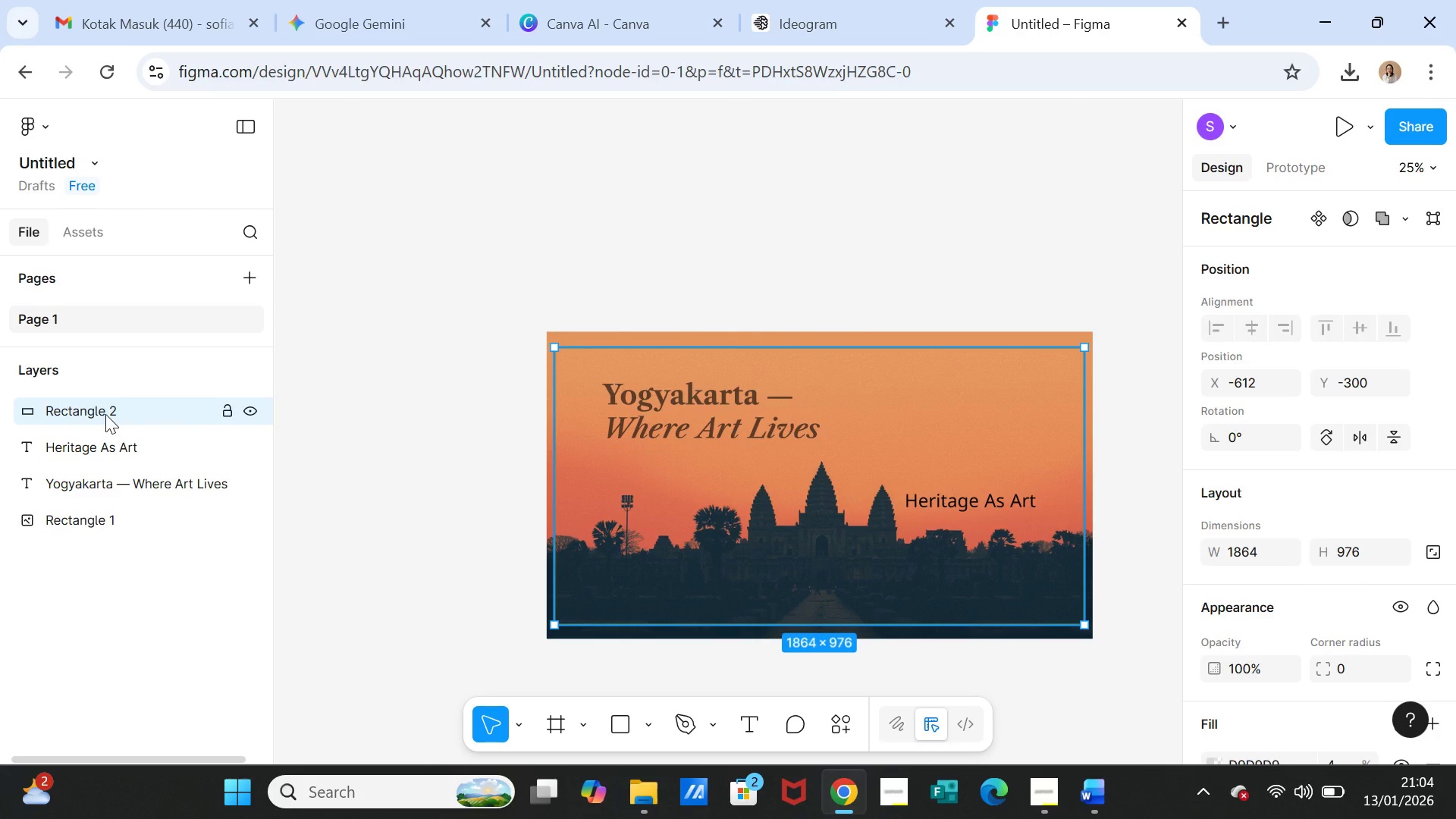 
key(Control+A)
 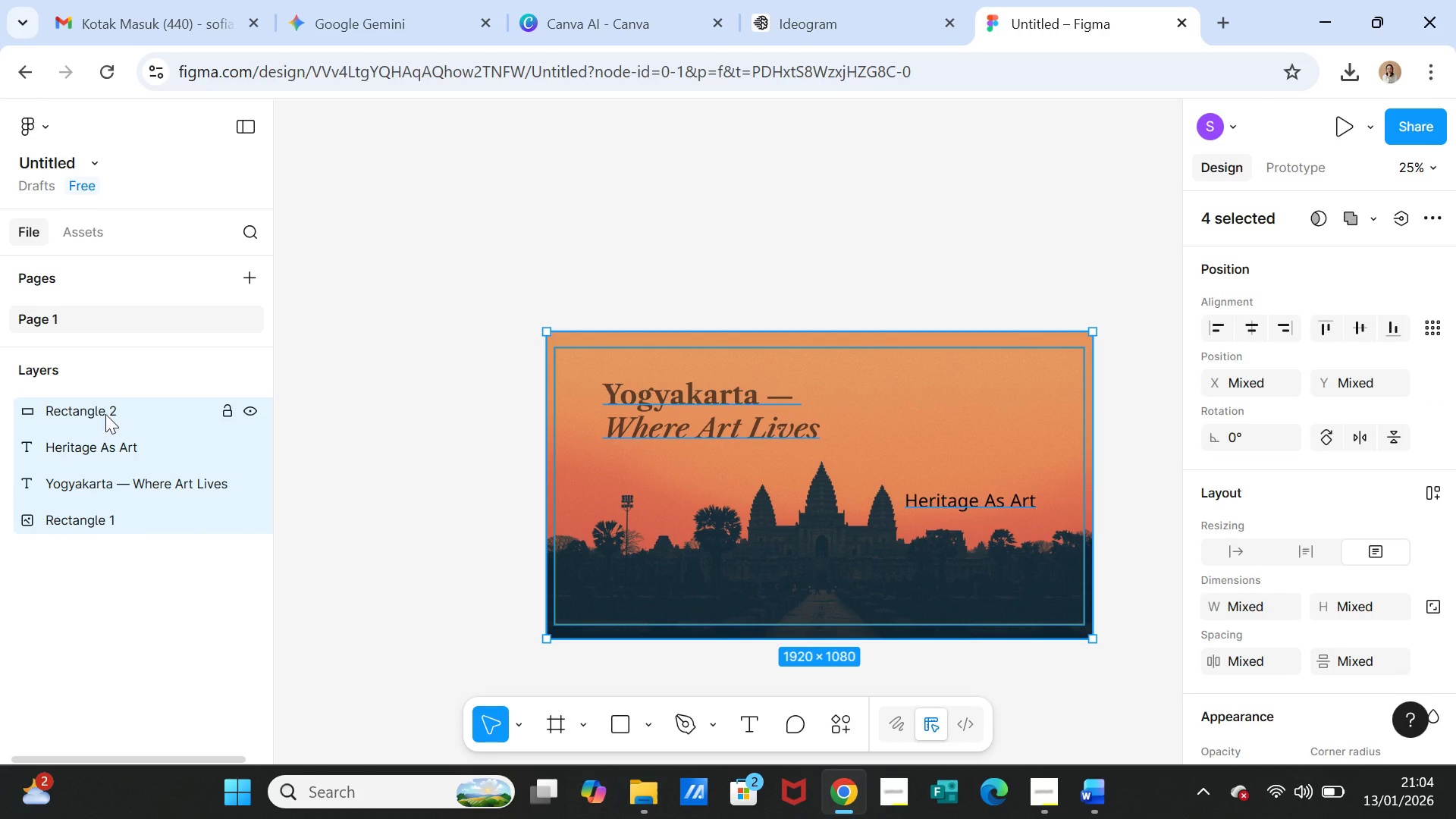 
right_click([105, 414])
 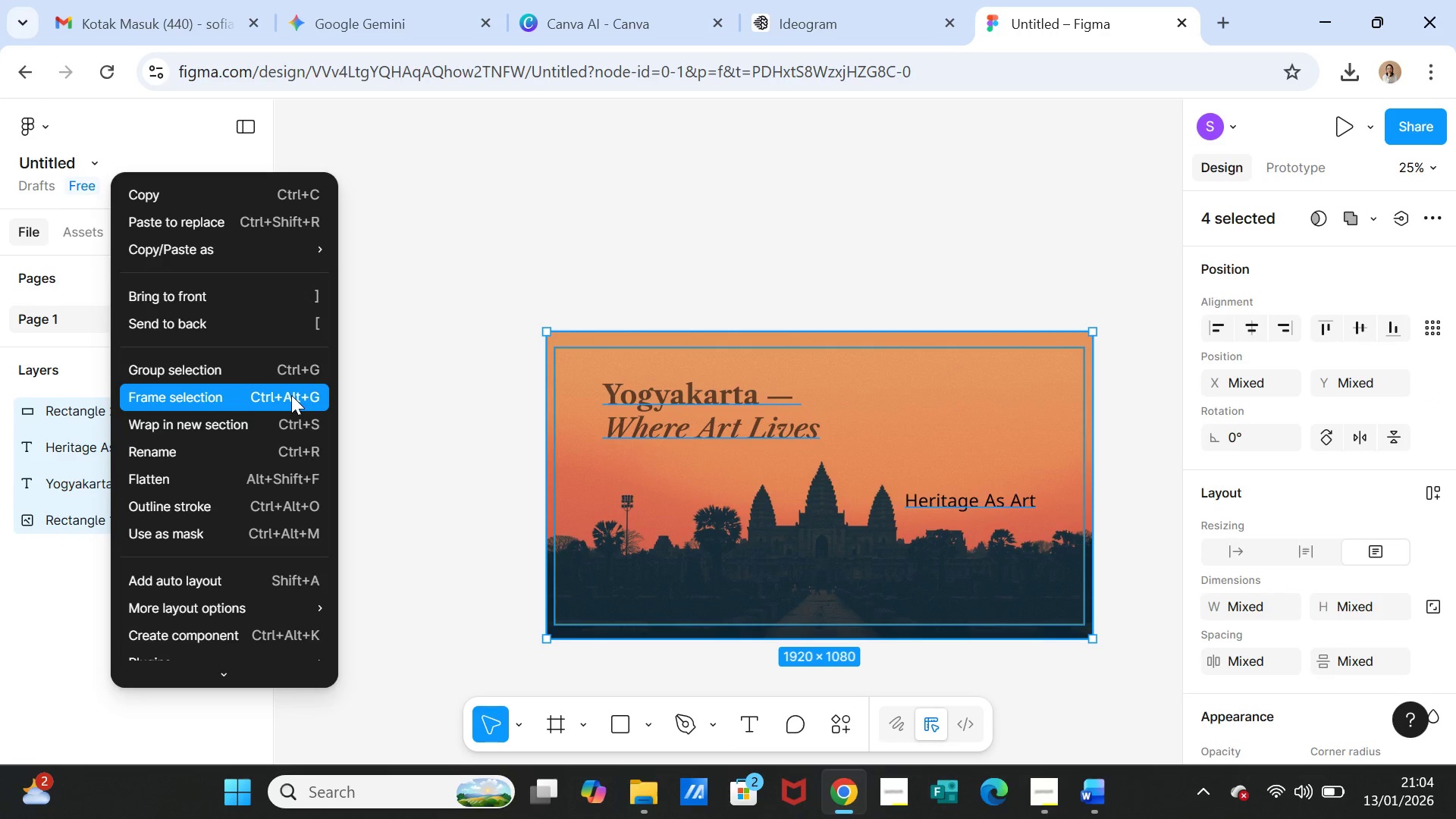 
left_click([291, 395])
 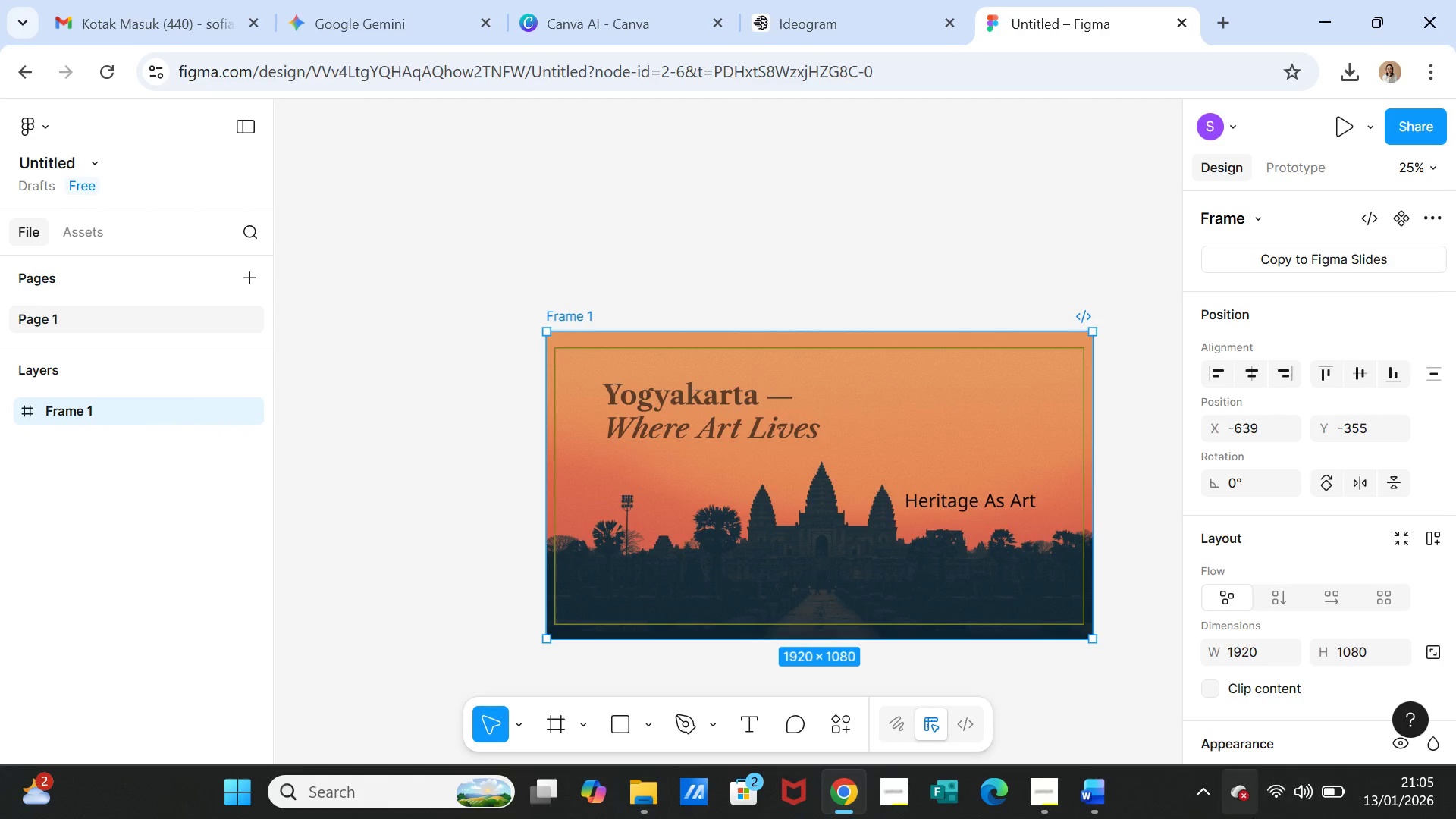 
left_click([1092, 789])
 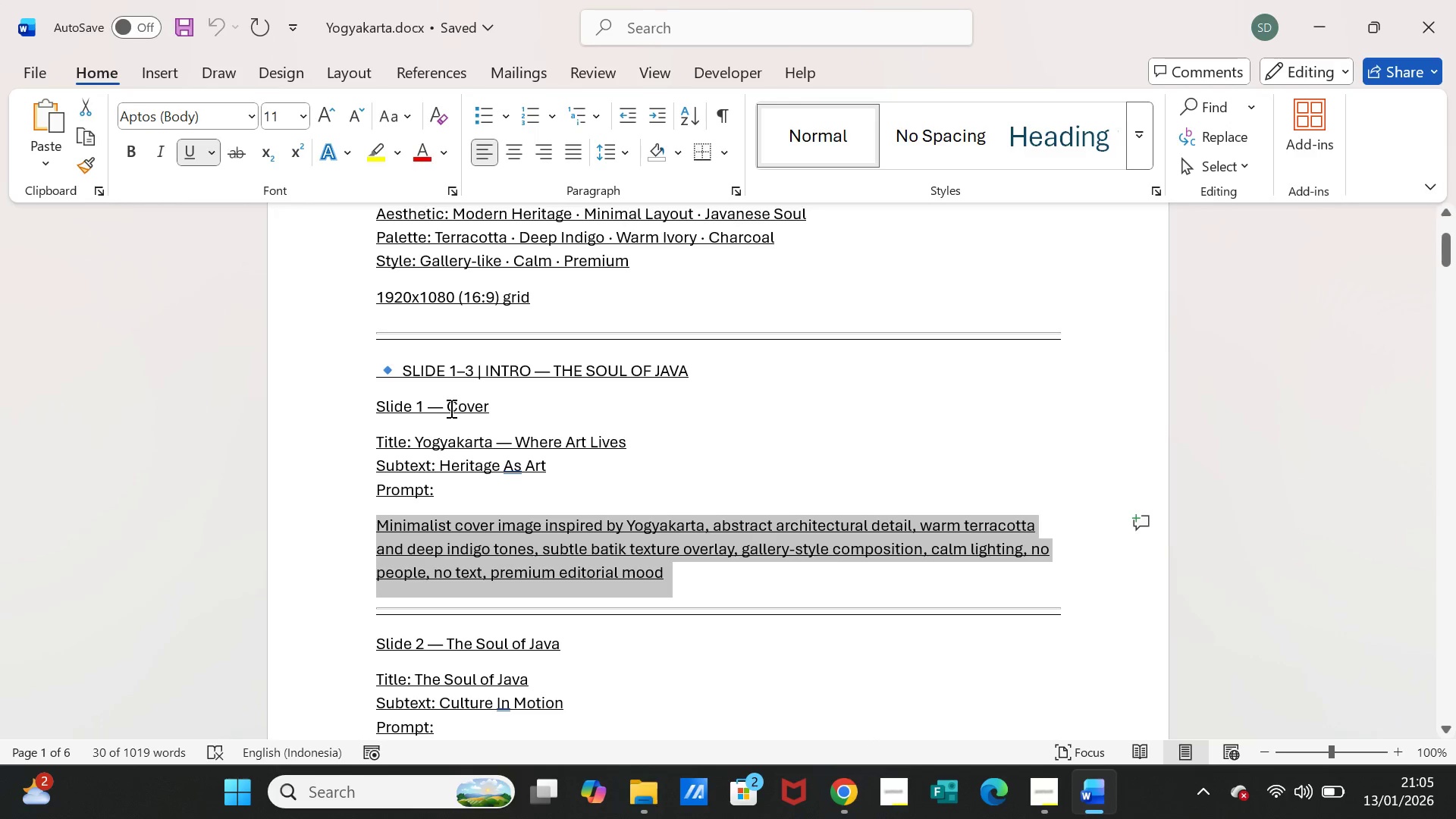 
left_click_drag(start_coordinate=[447, 409], to_coordinate=[482, 407])
 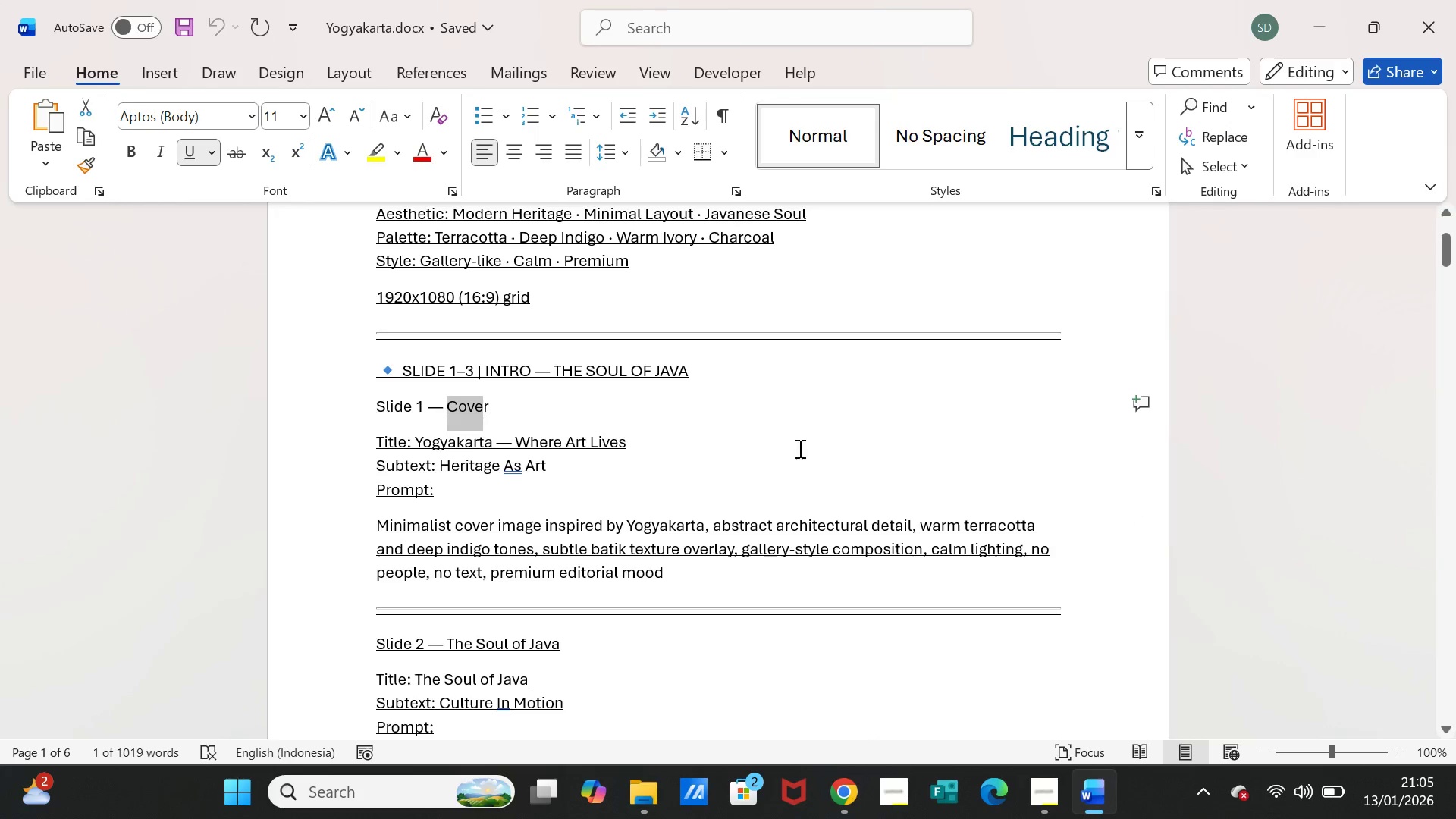 
key(Control+C)
 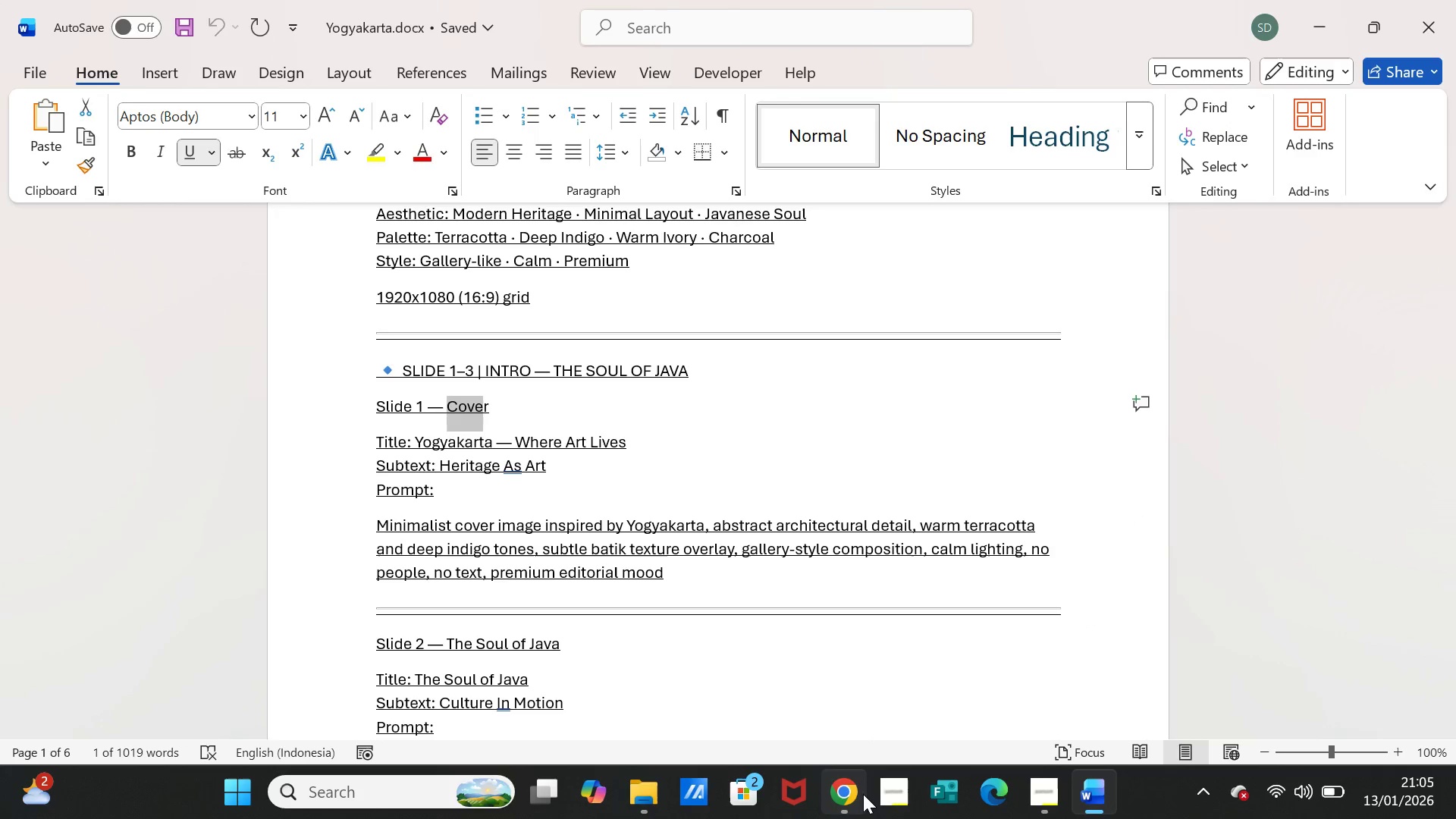 
left_click([850, 792])
 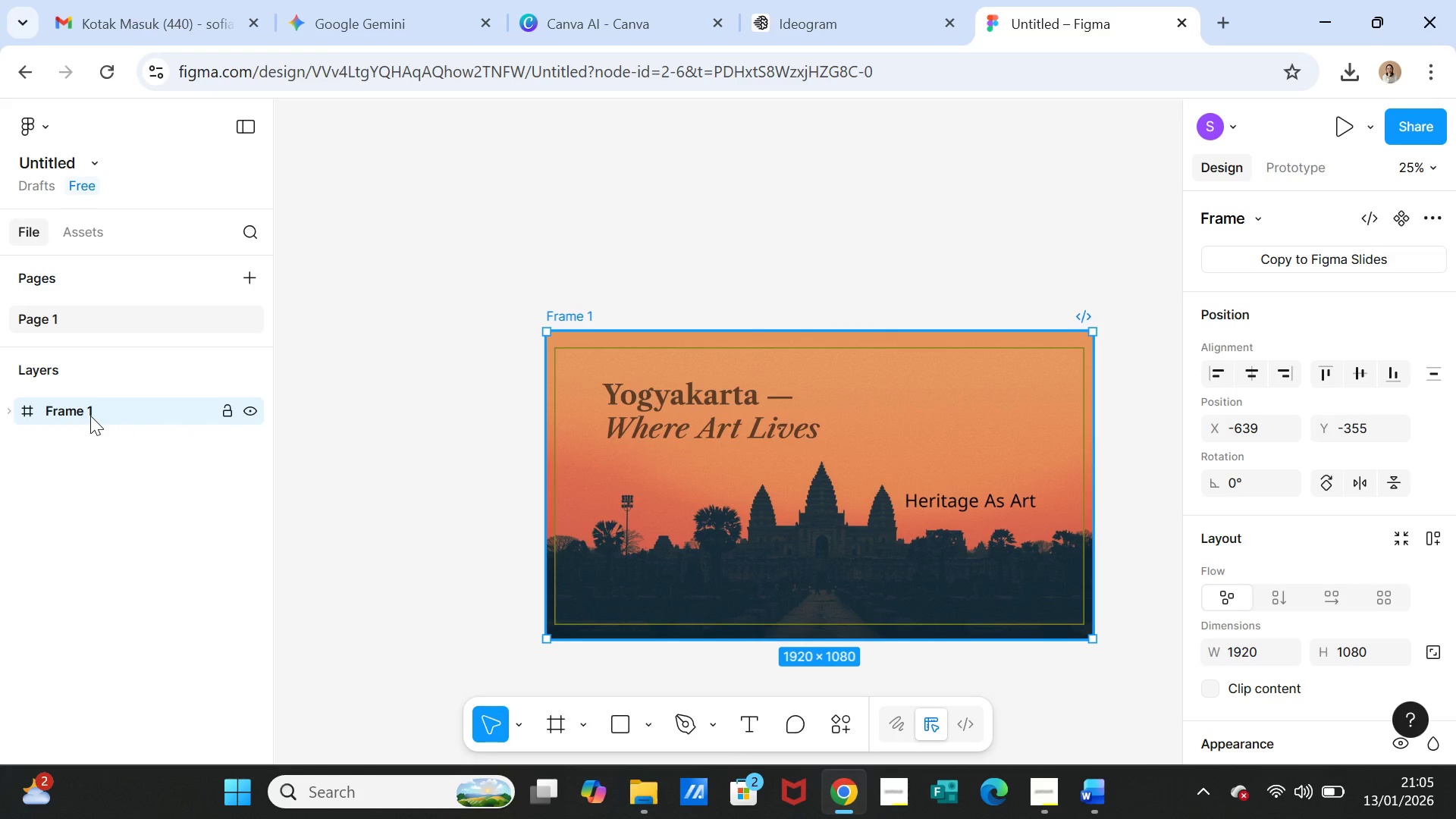 
double_click([90, 416])
 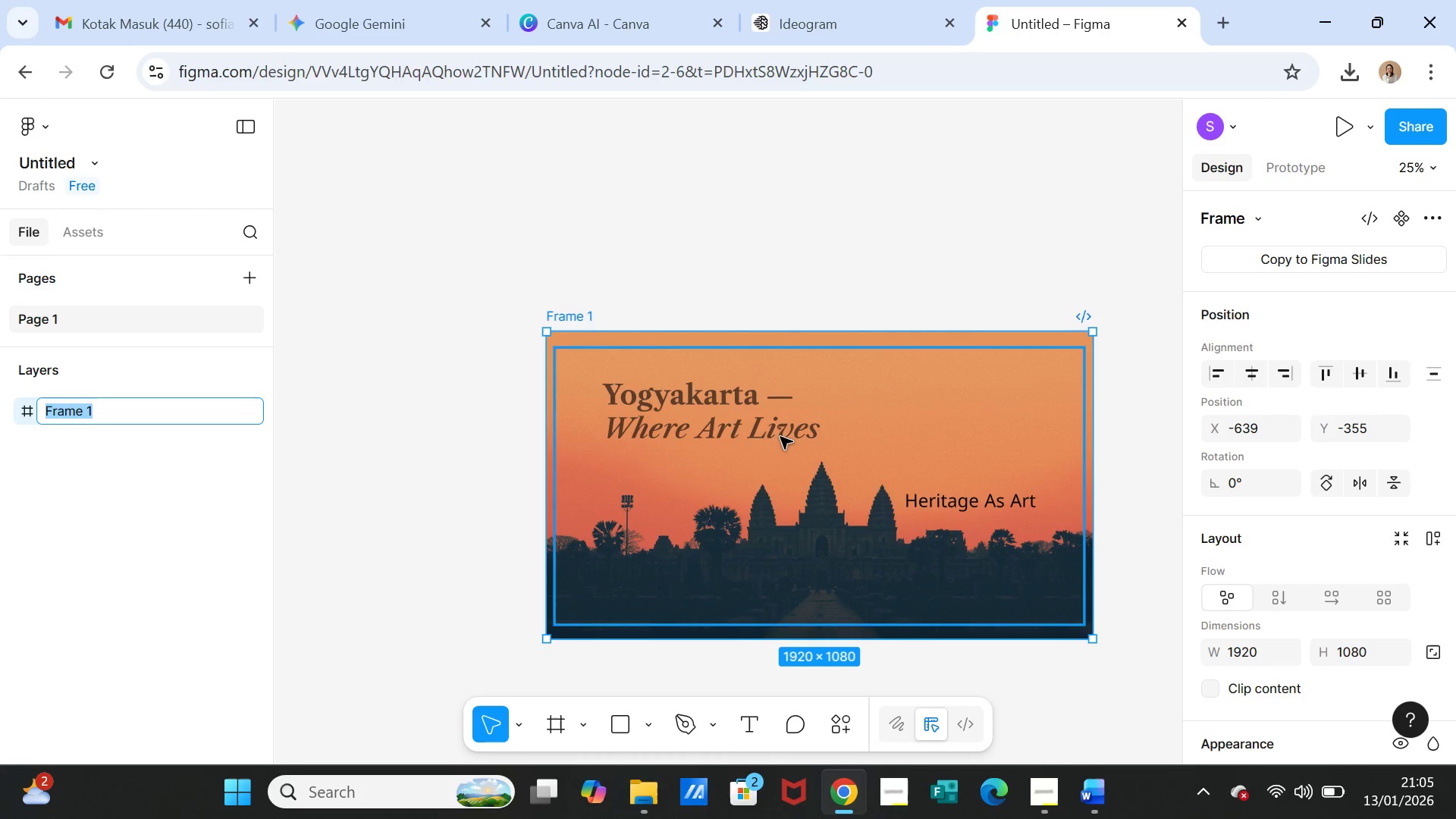 
left_click([780, 437])
 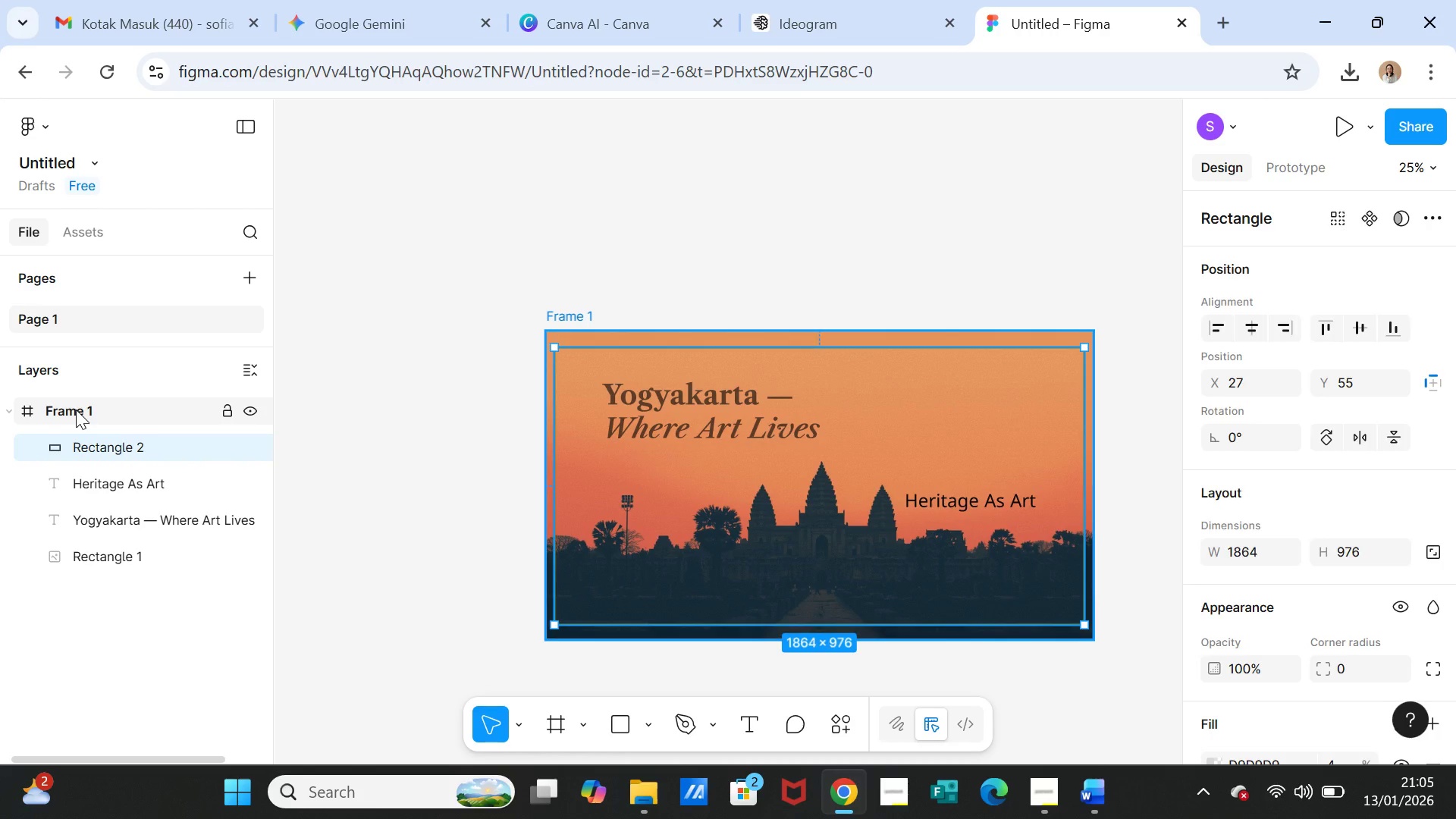 
double_click([76, 410])
 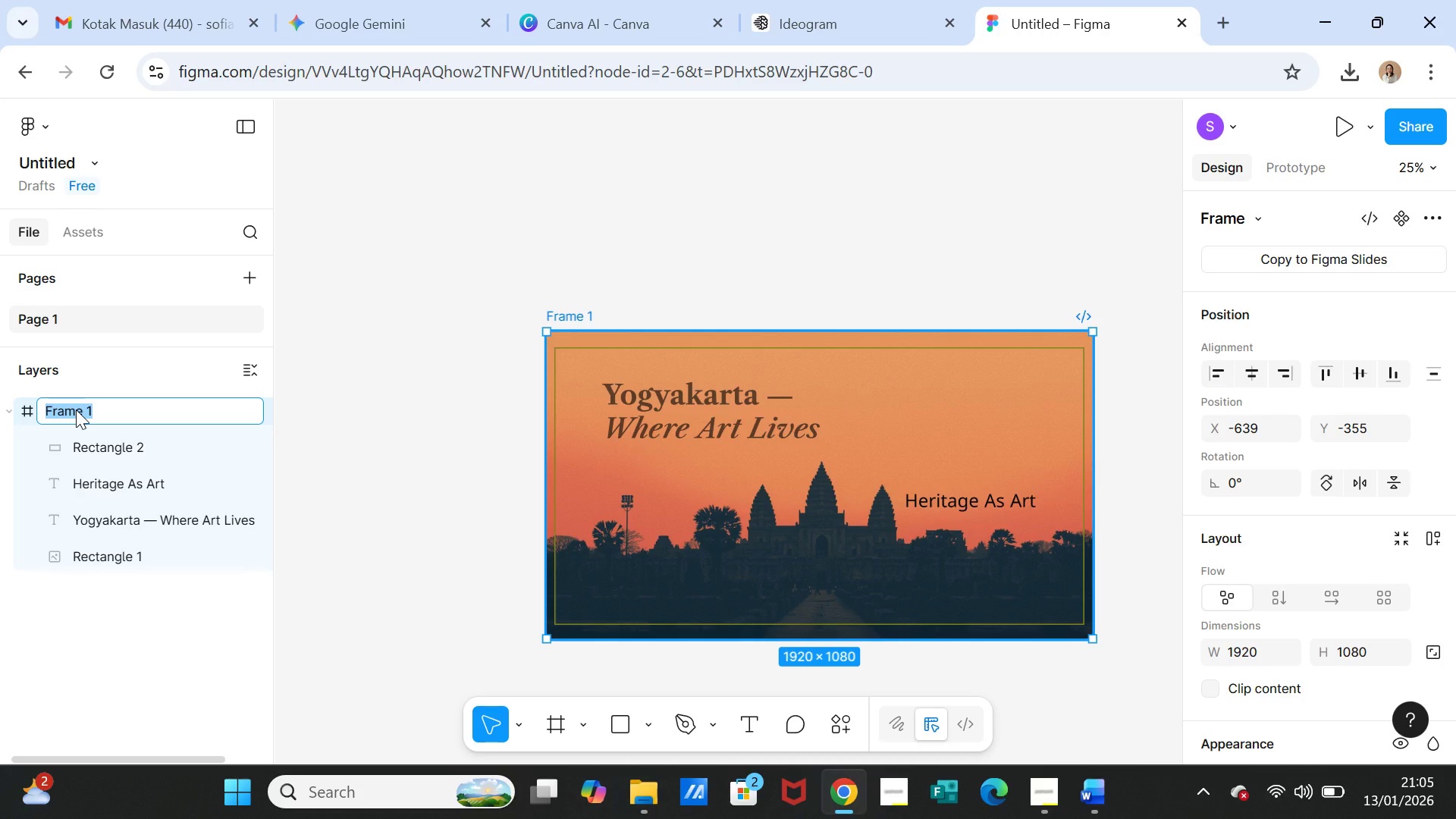 
key(Control+V)
 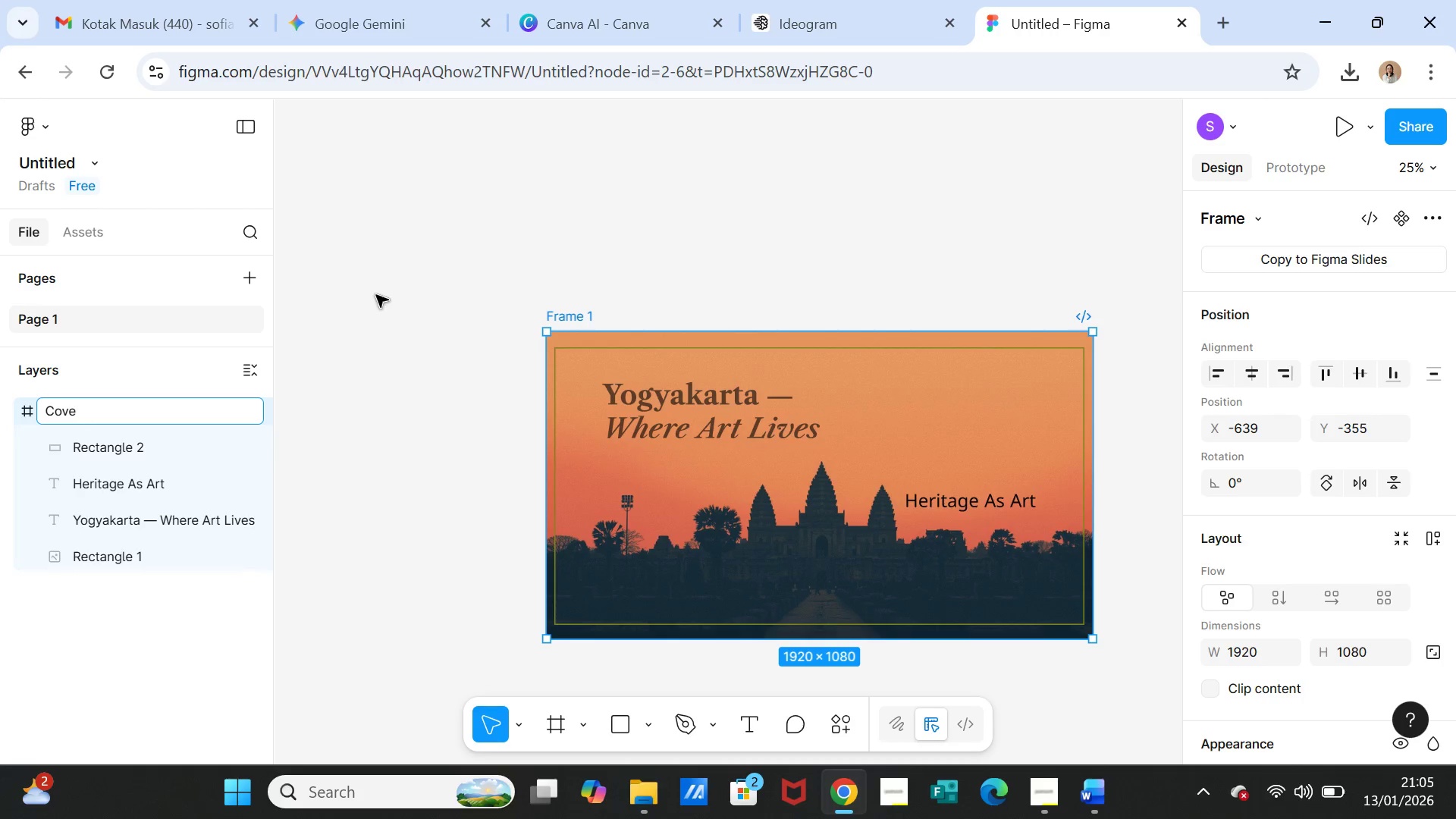 
left_click([376, 295])
 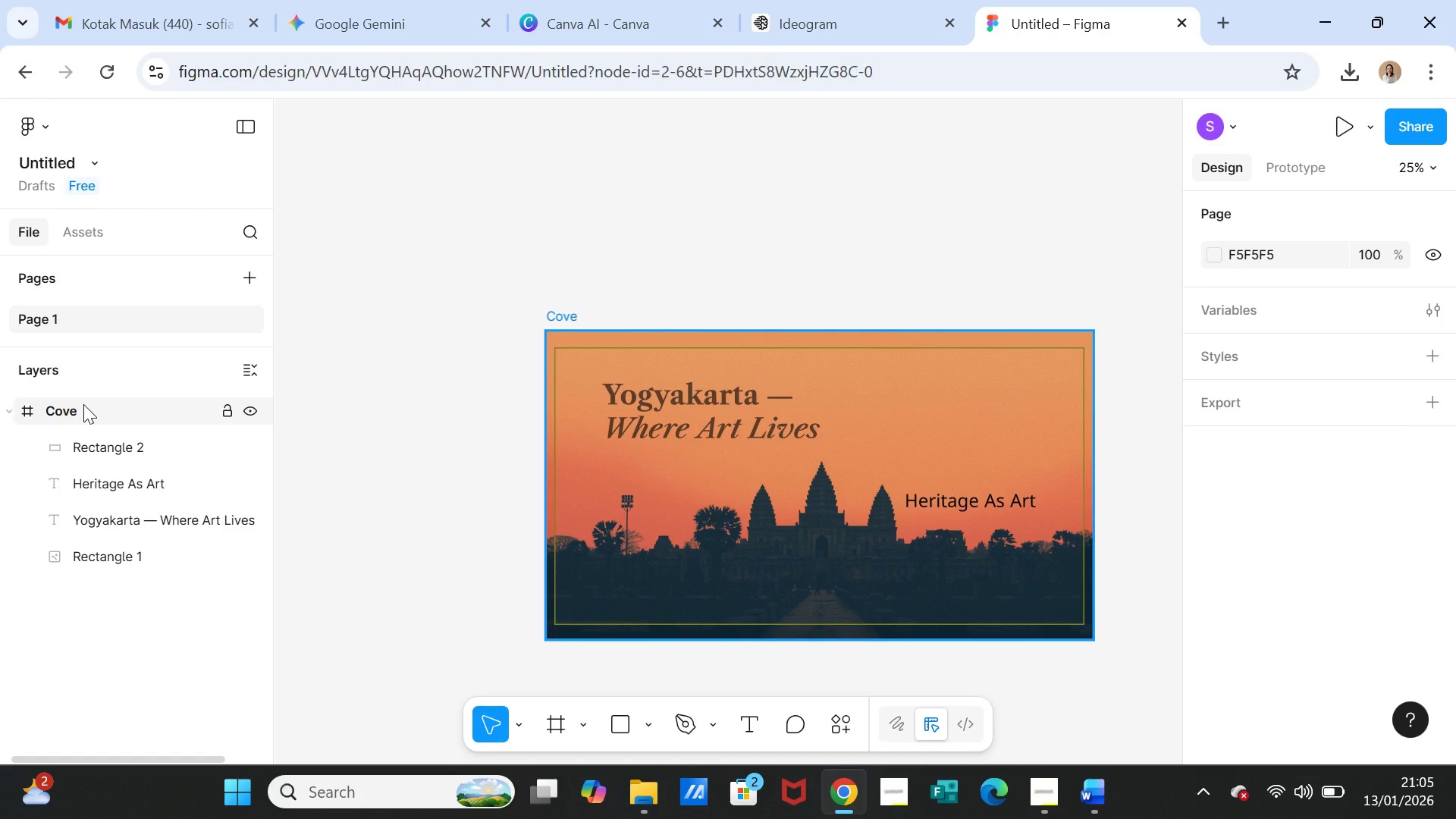 
double_click([83, 404])
 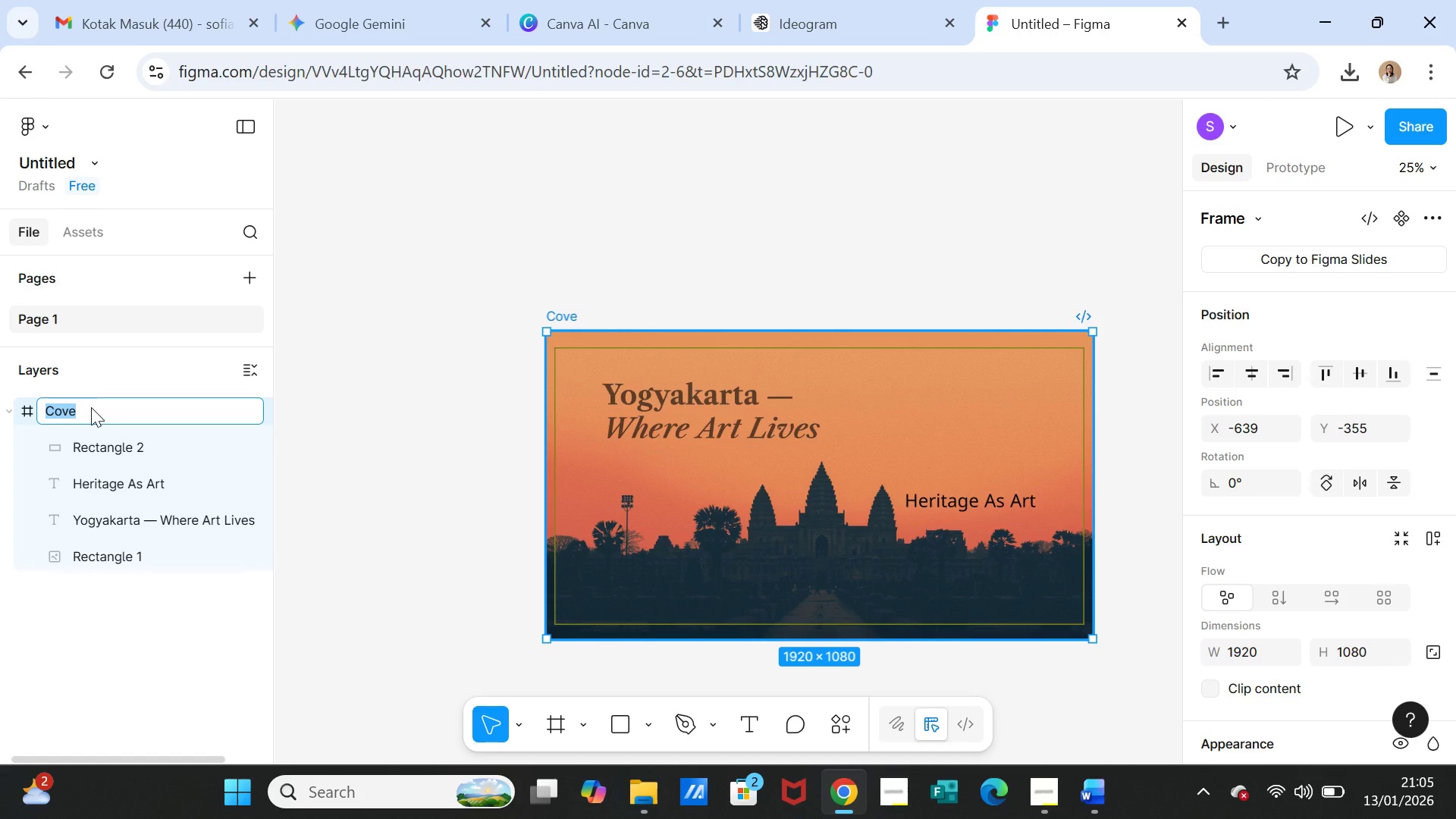 
left_click([92, 407])
 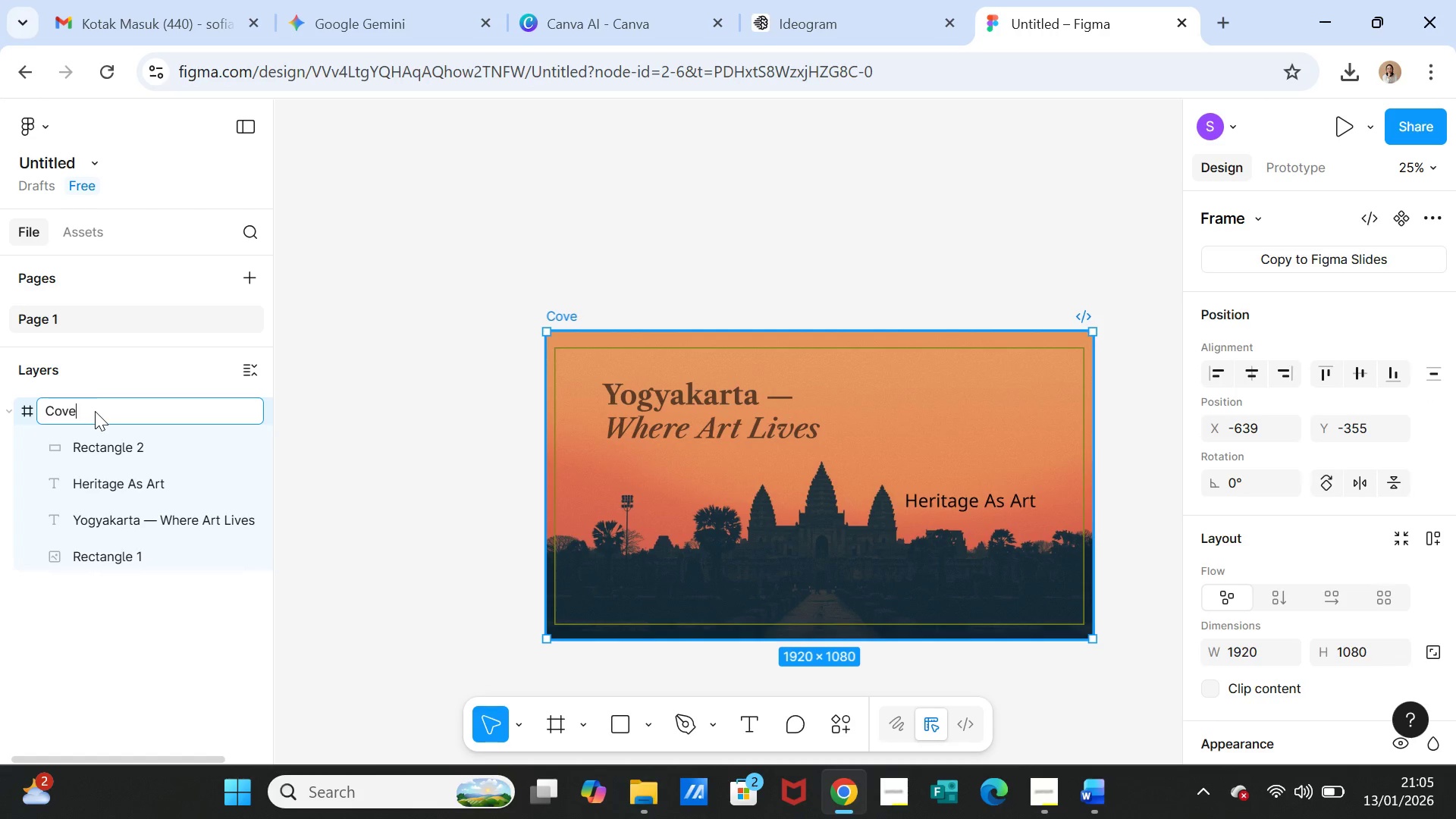 
key(R)
 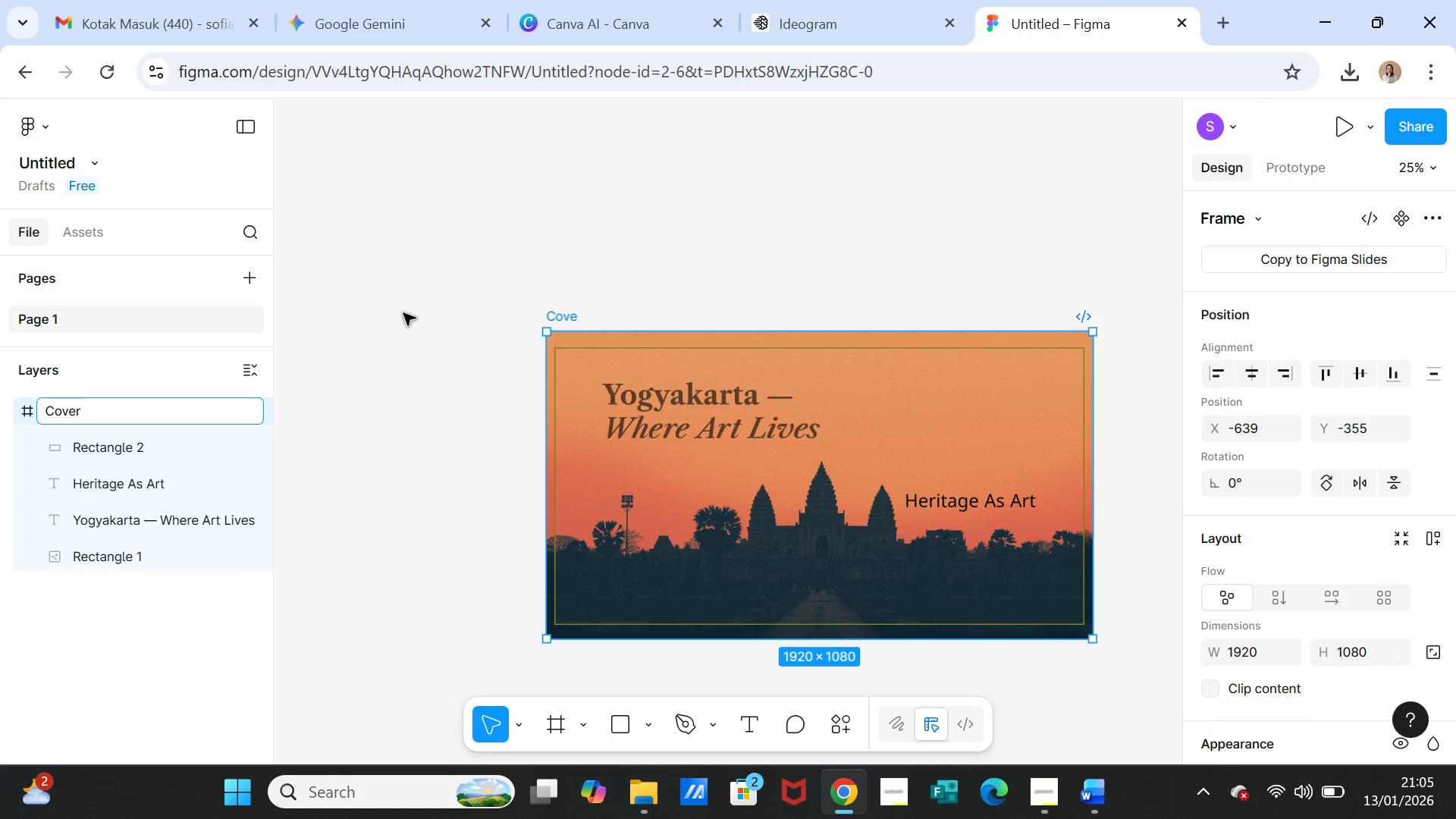 
left_click([403, 313])
 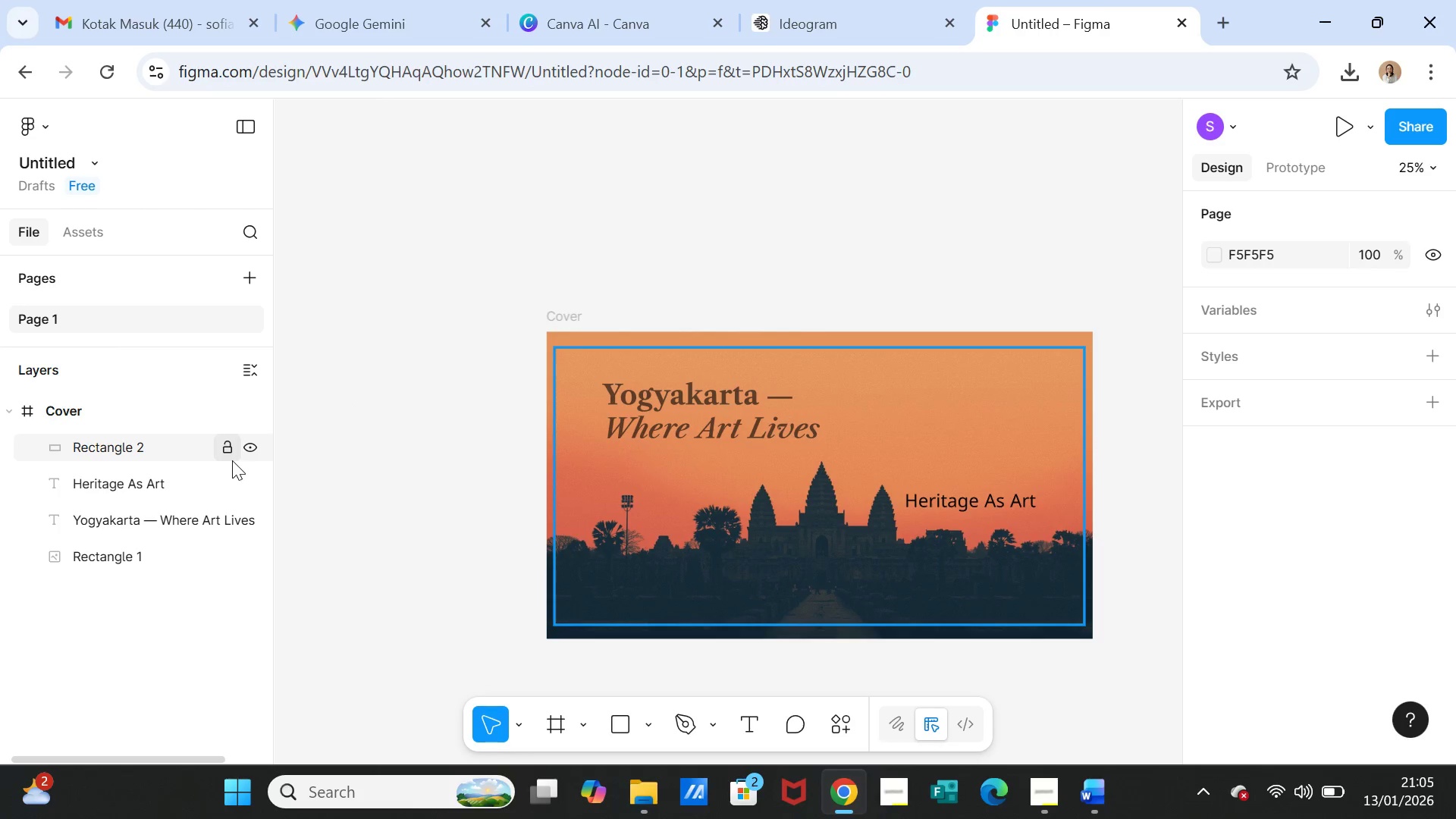 
wait(5.47)
 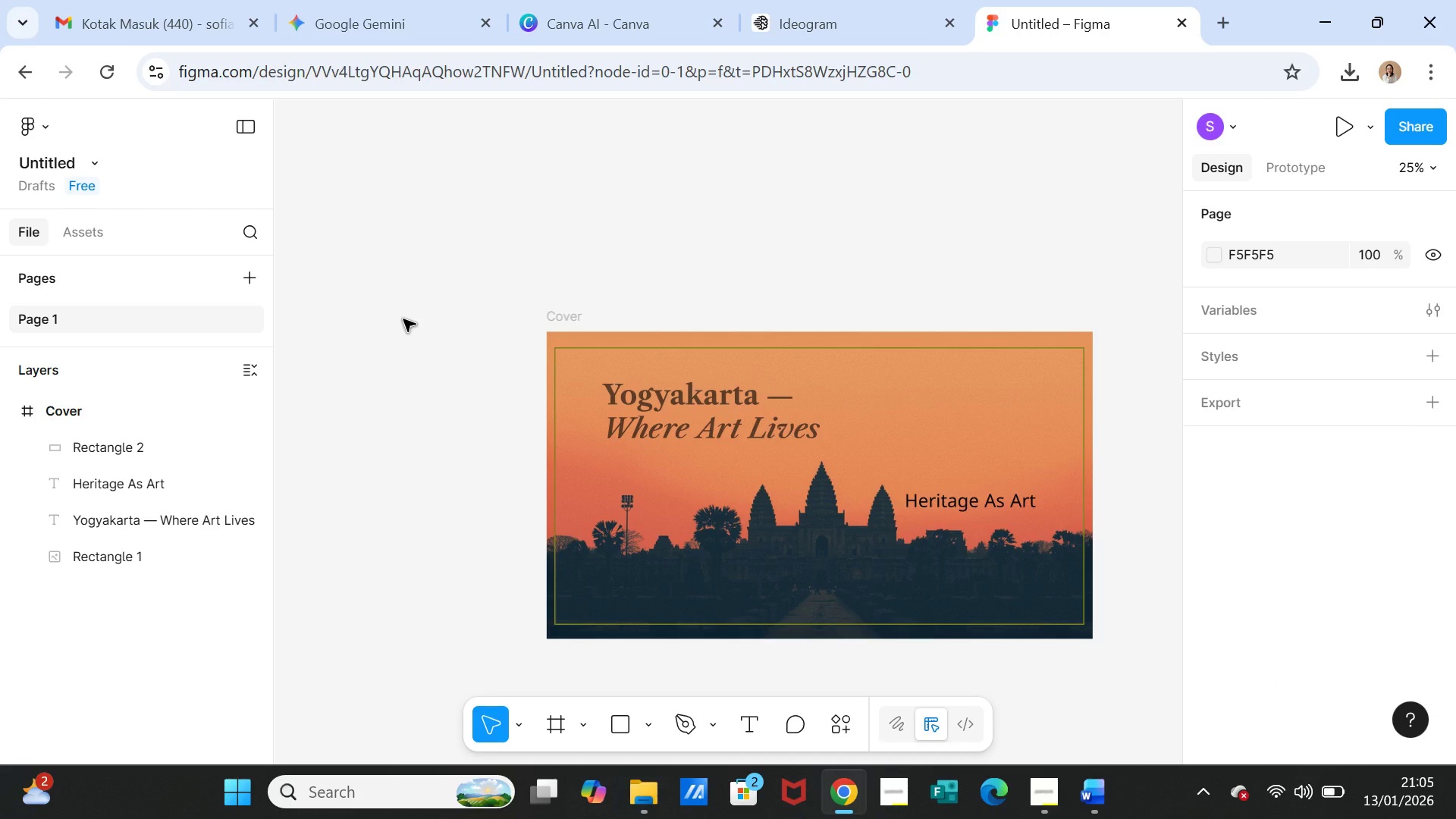 
left_click_drag(start_coordinate=[111, 445], to_coordinate=[112, 524])
 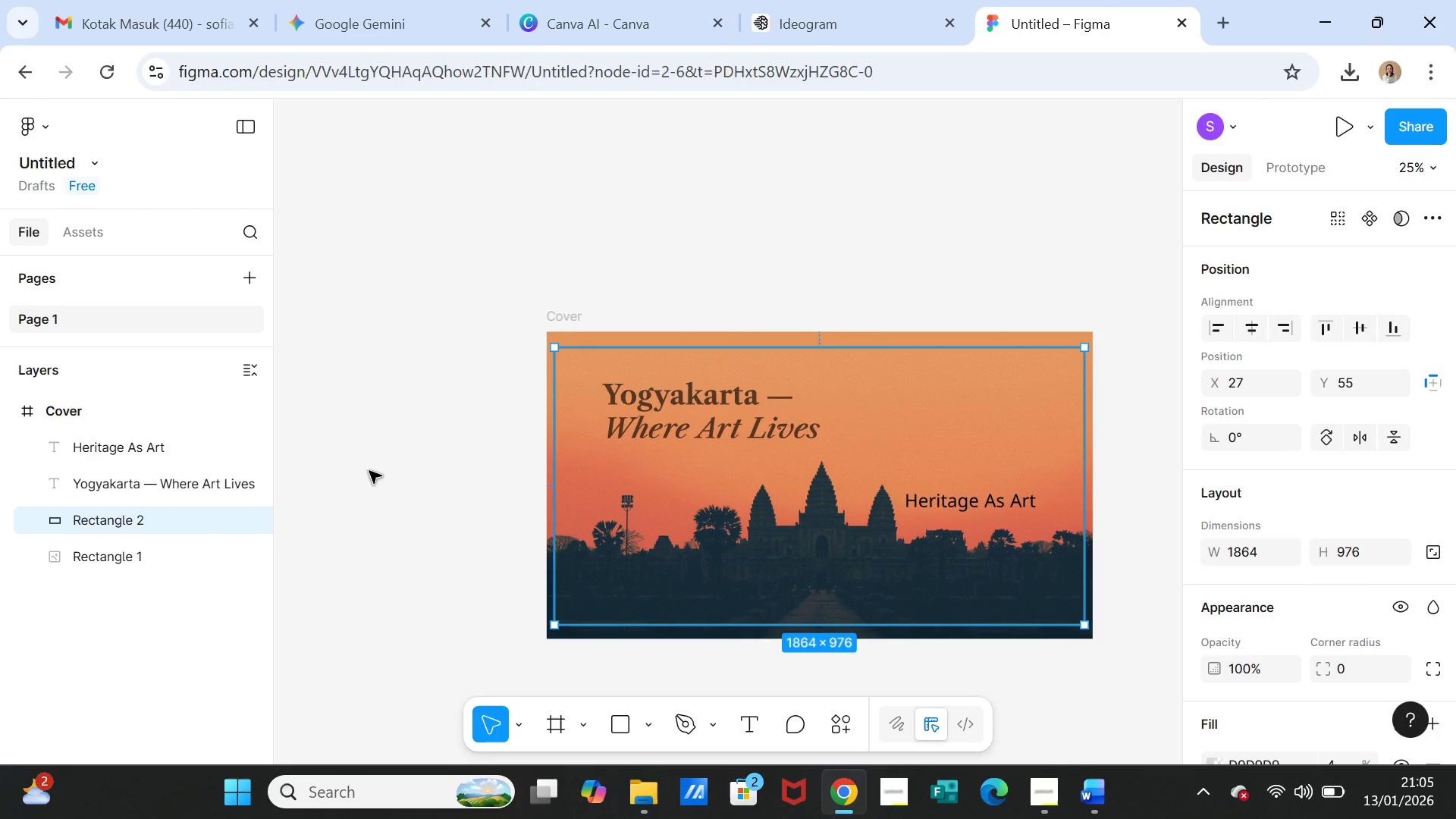 
left_click([370, 470])
 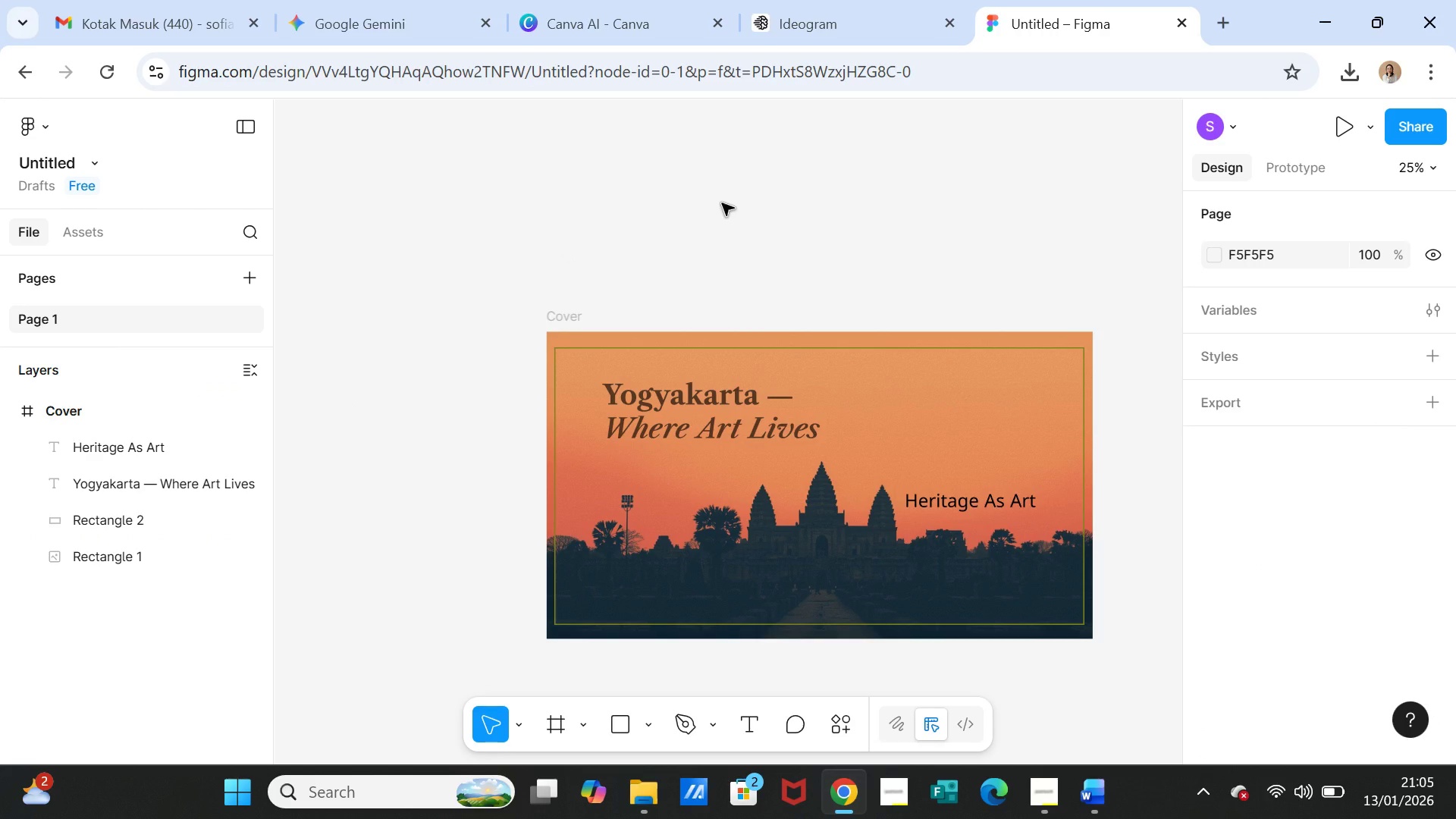 
left_click([722, 203])
 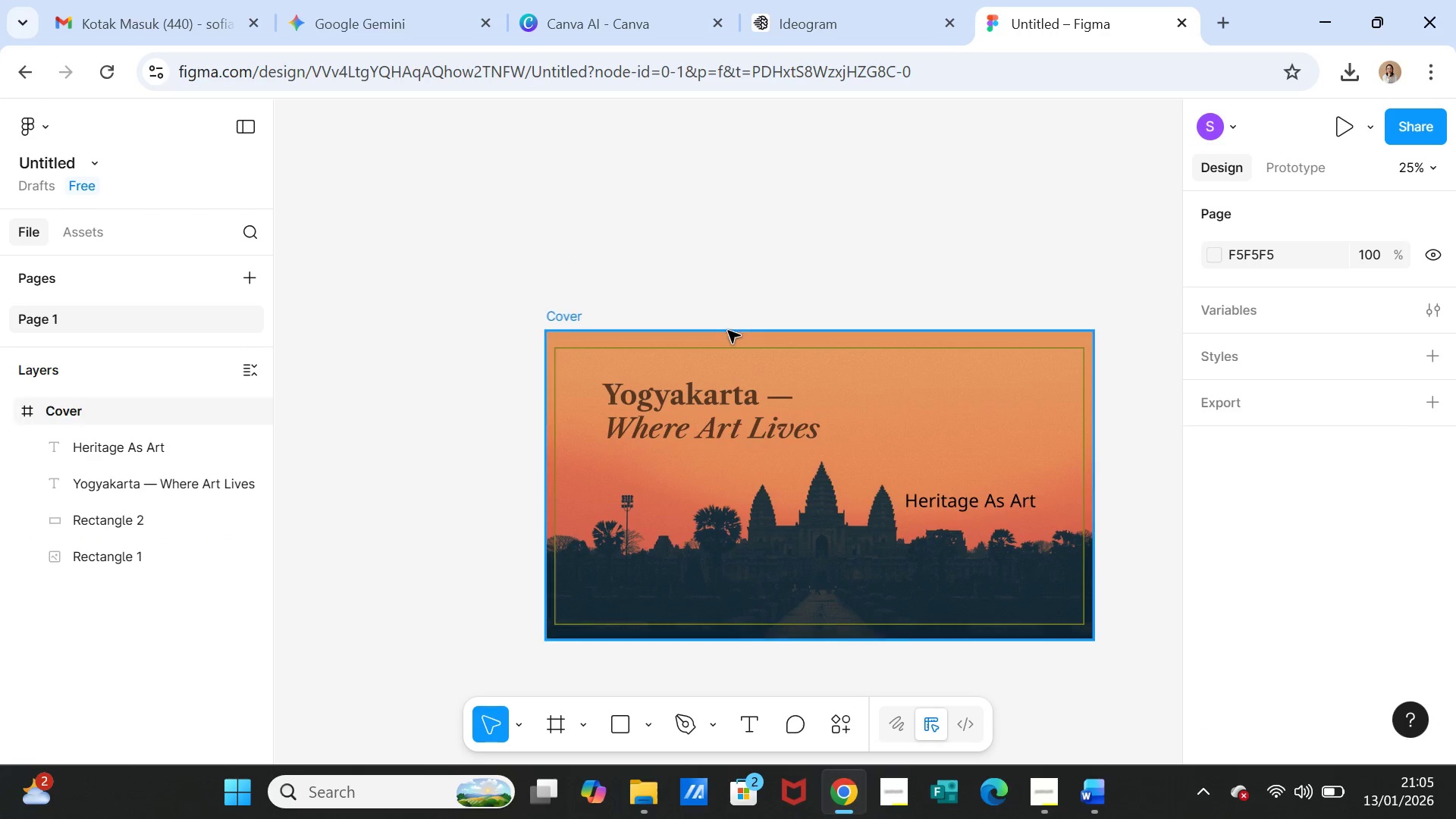 
left_click([728, 334])
 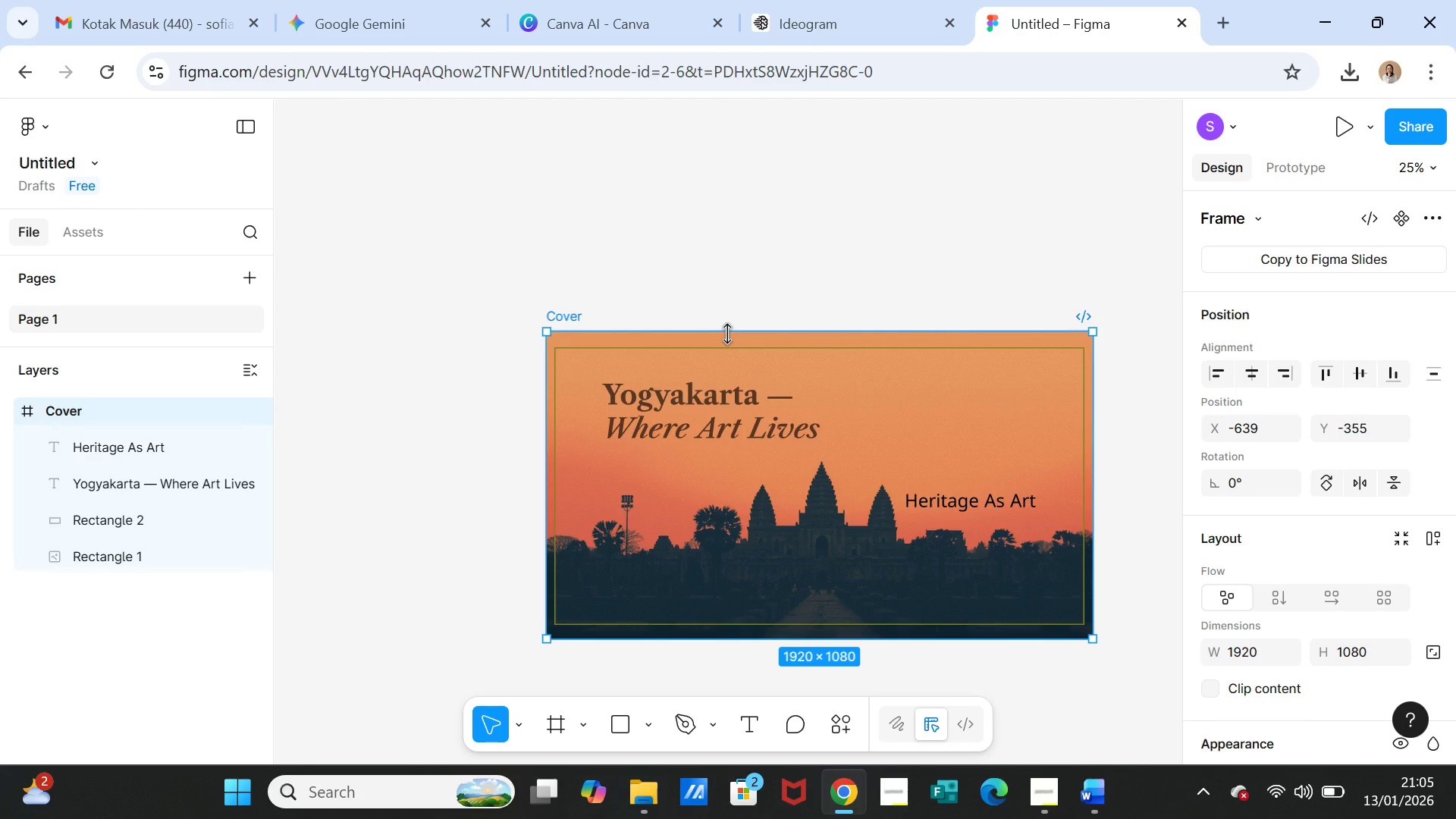 
key(Control+D)
 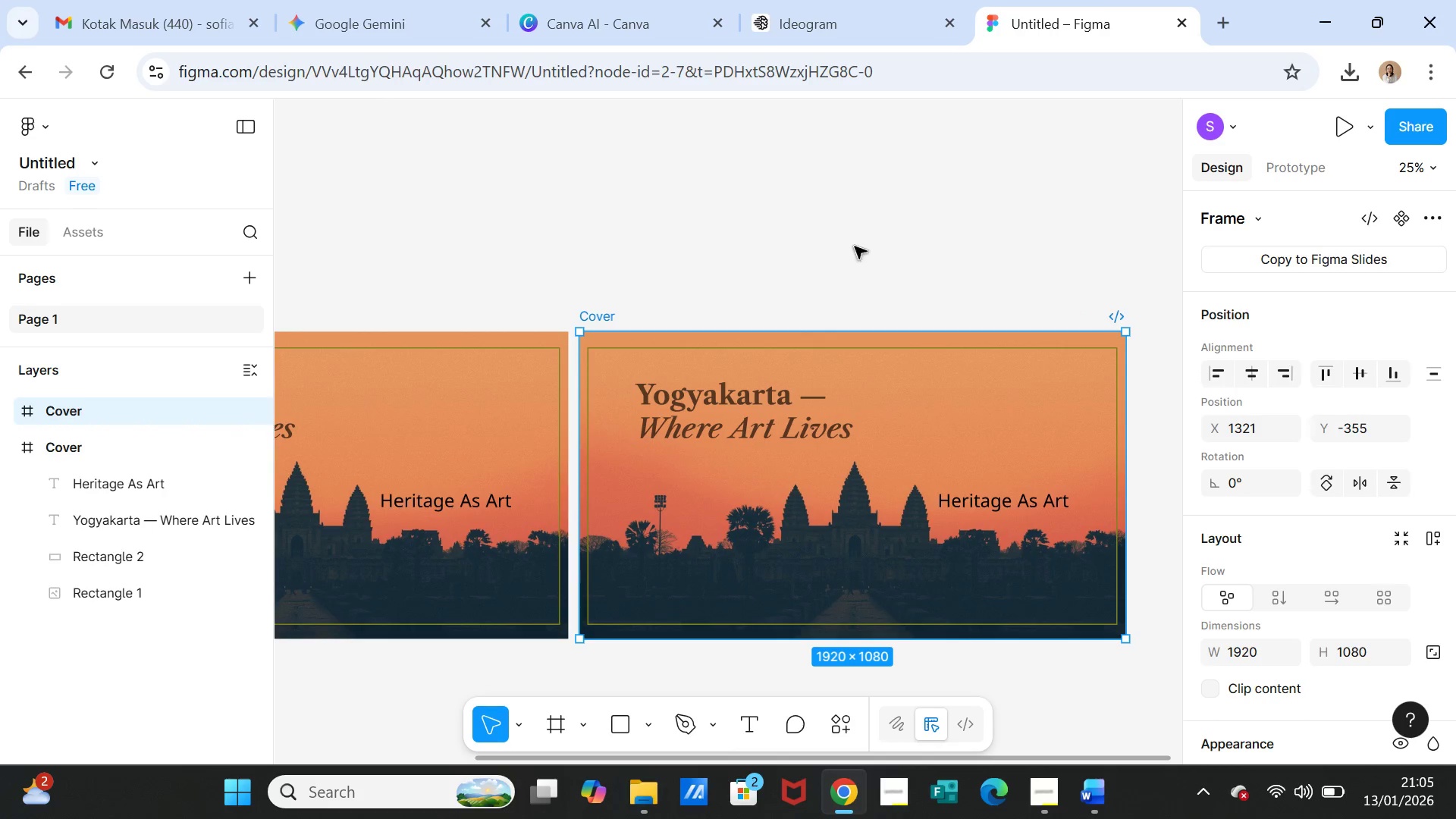 
left_click([855, 246])
 